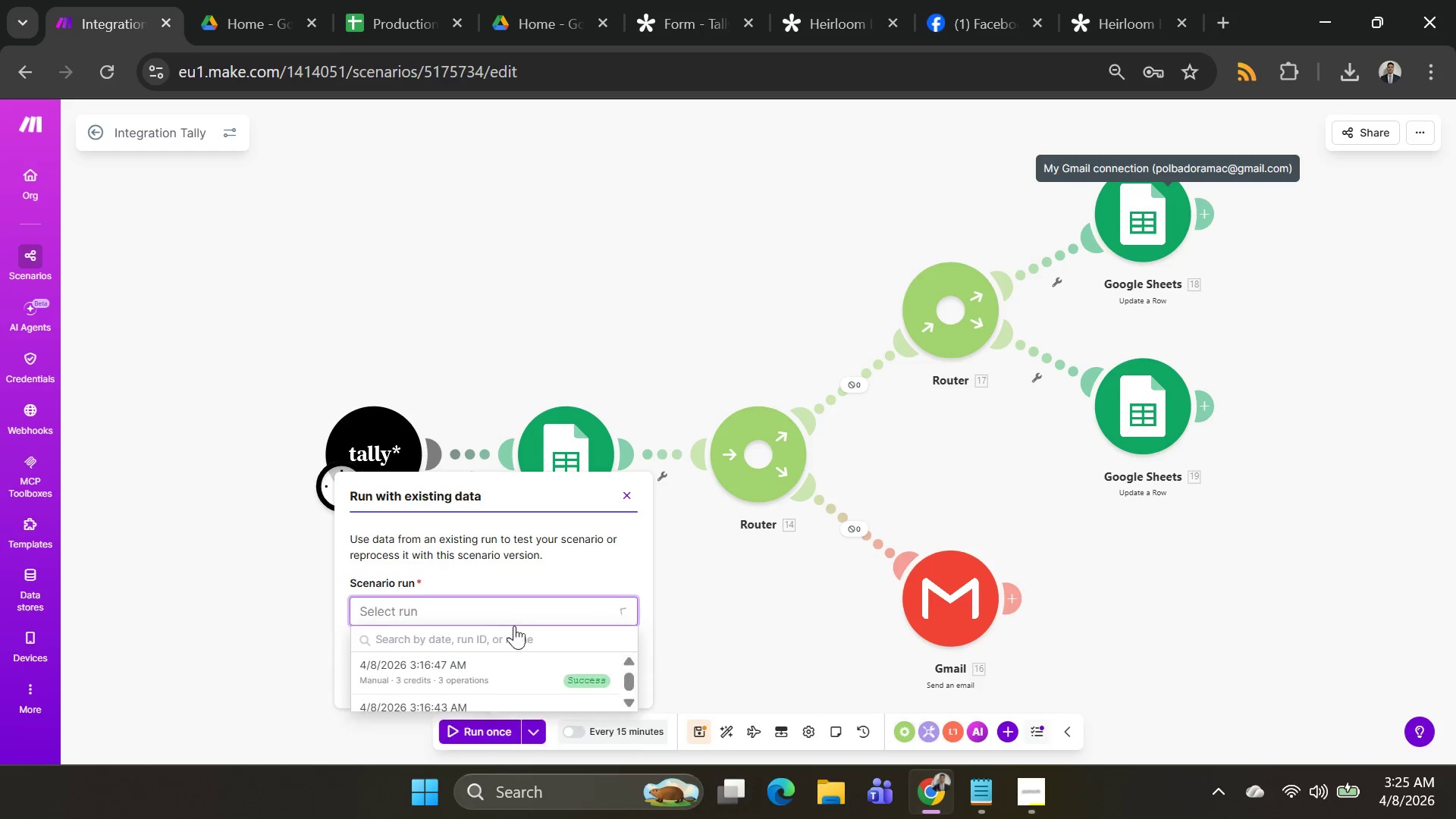 
double_click([514, 644])
 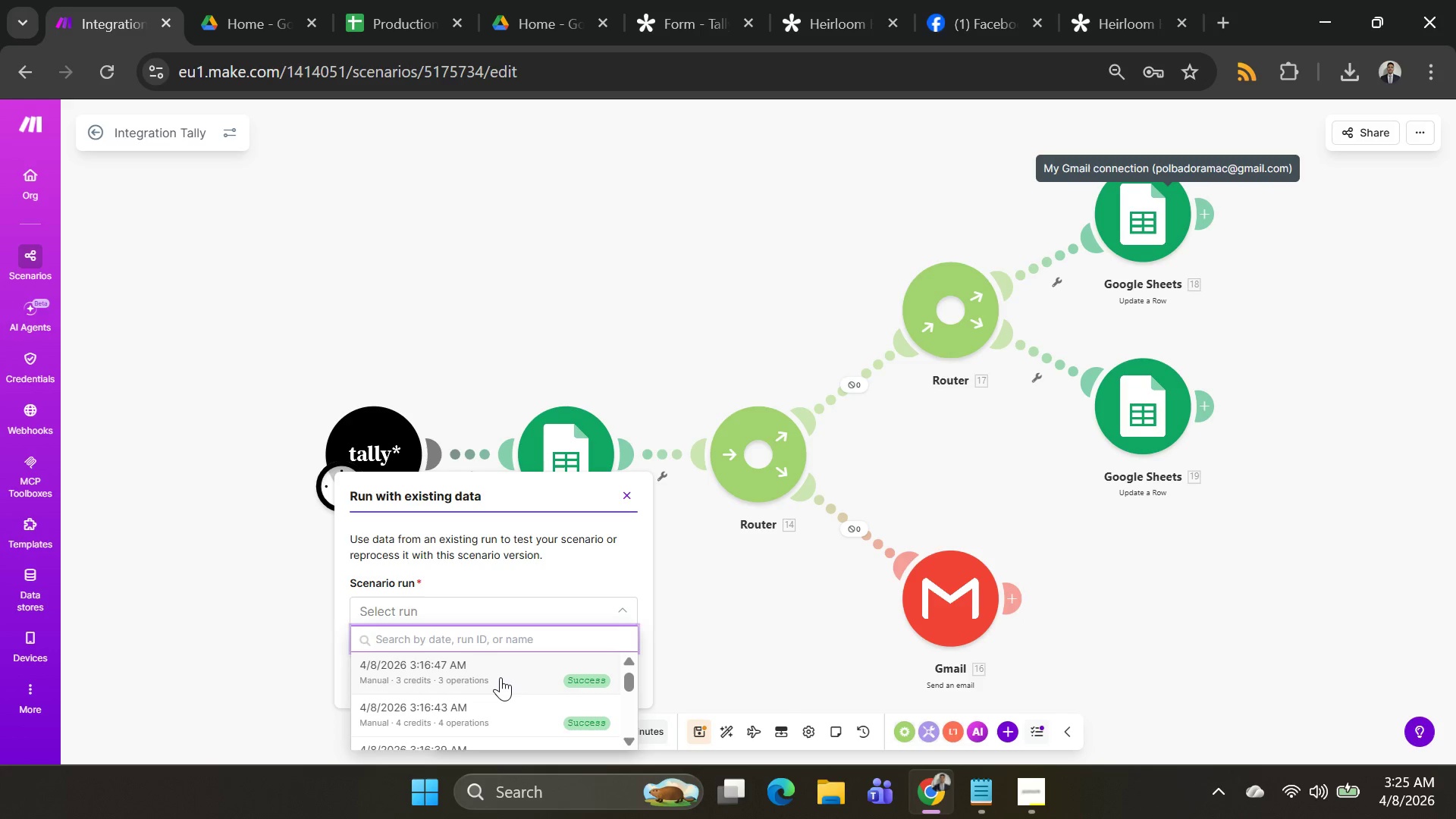 
left_click([500, 677])
 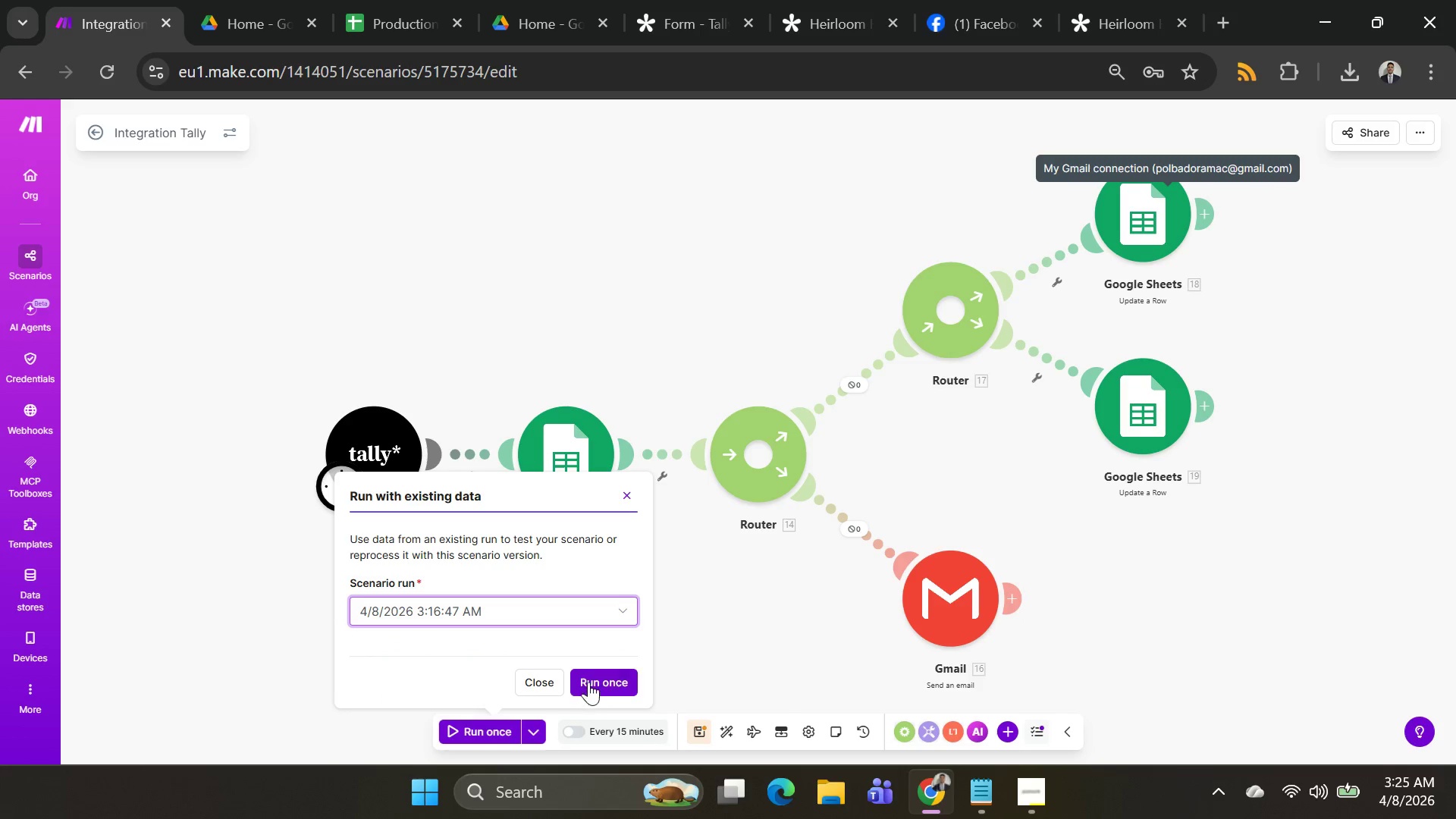 
left_click([588, 682])
 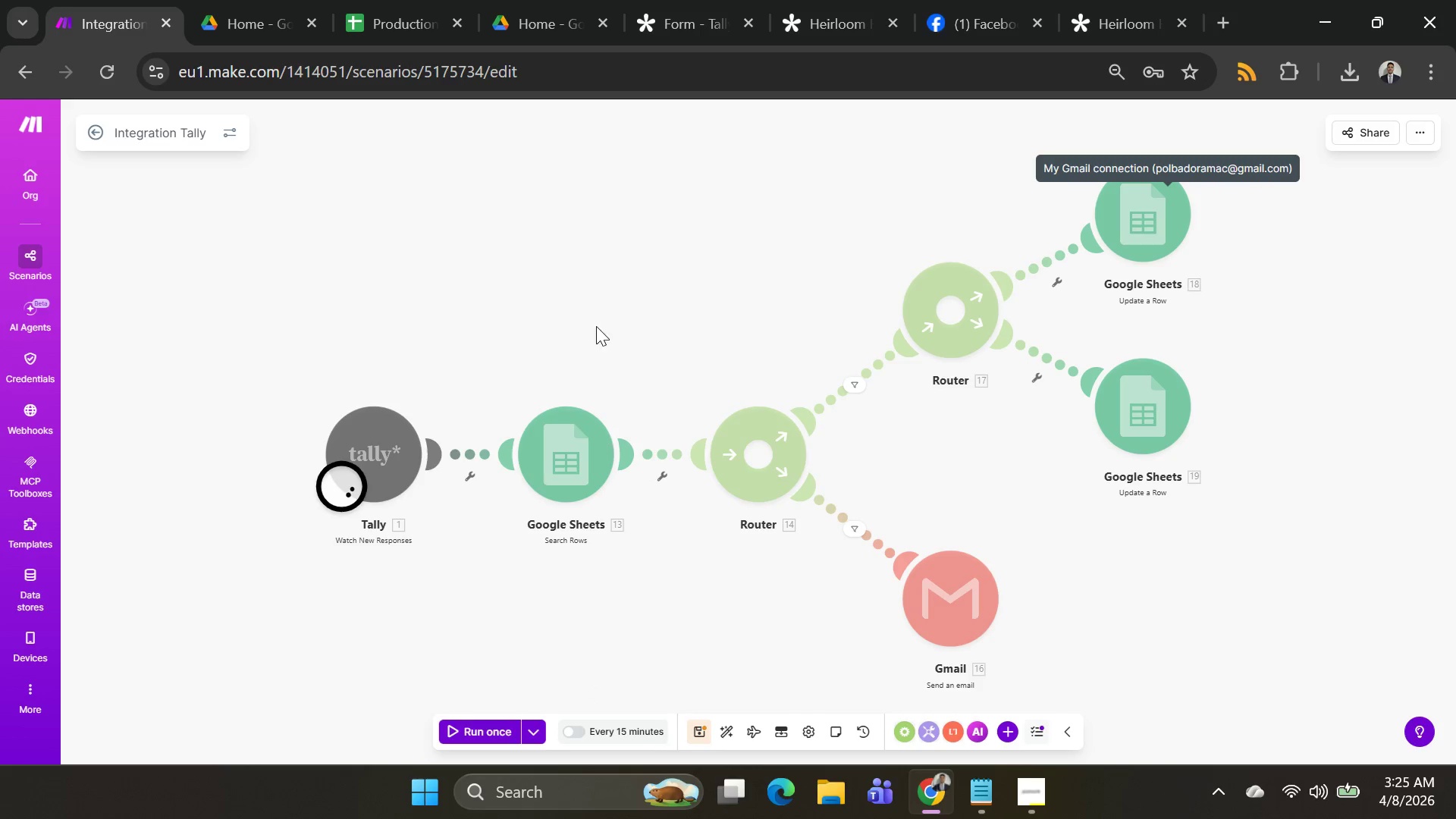 
mouse_move([624, 281])
 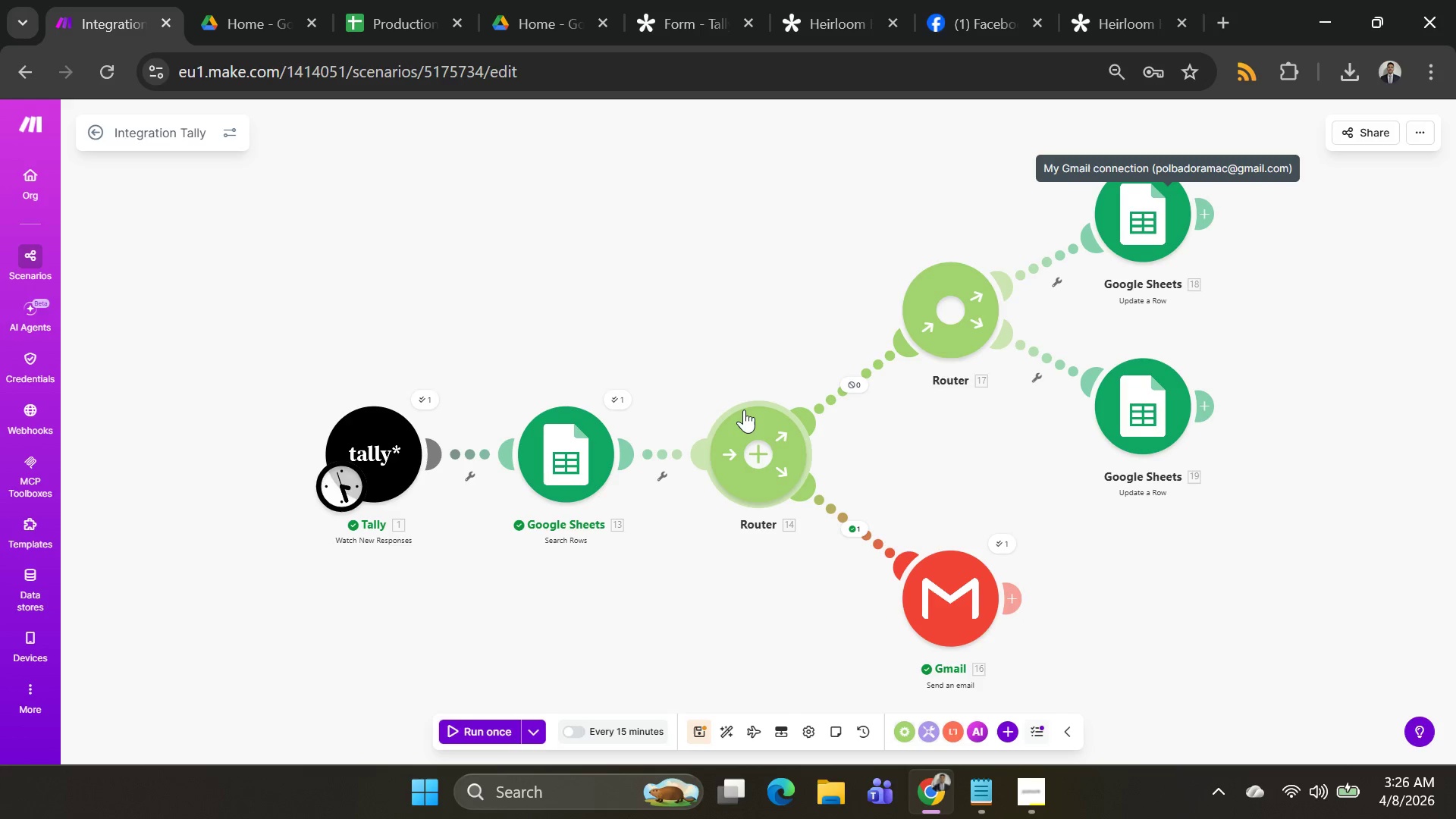 
wait(115.2)
 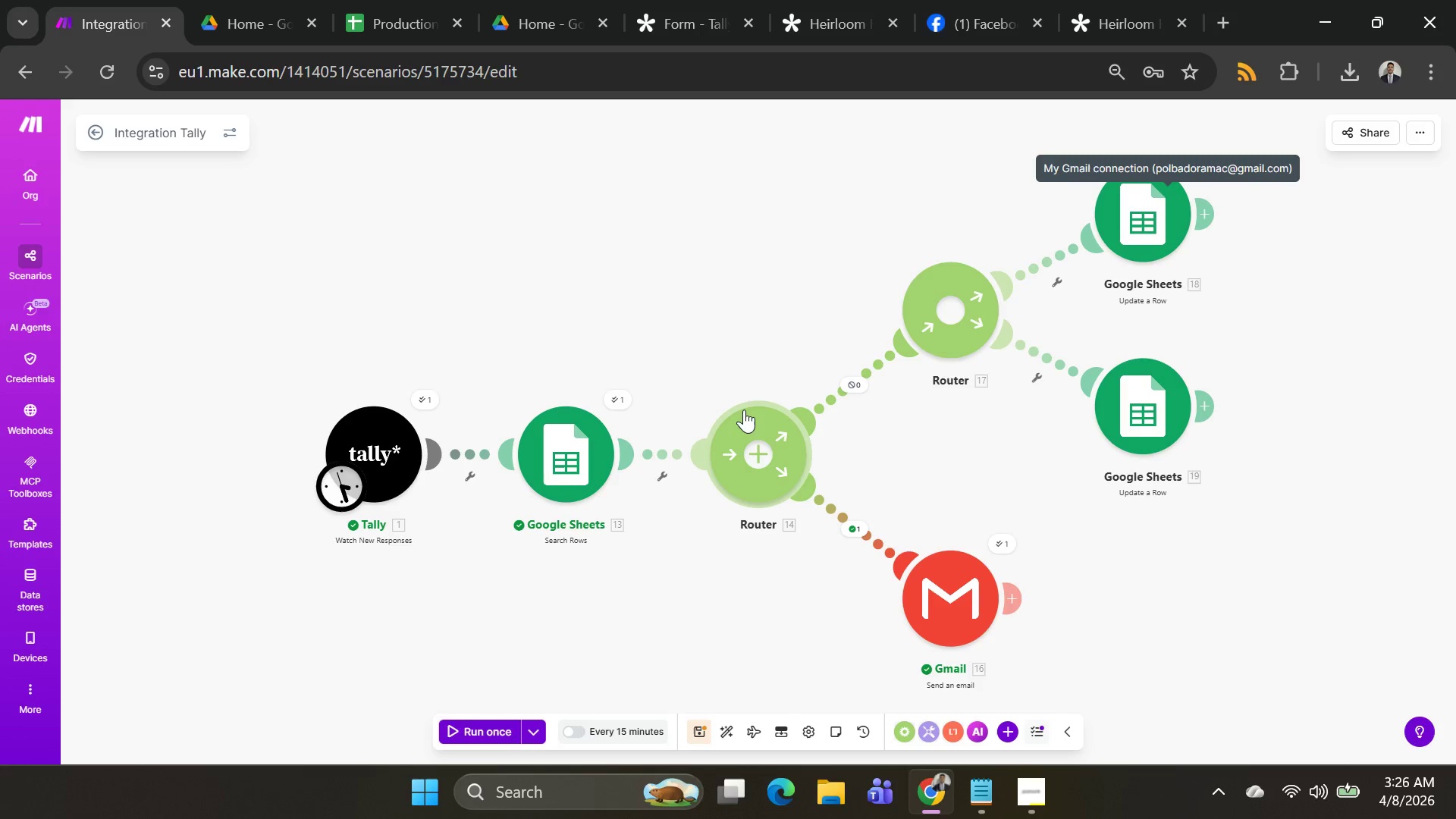 
left_click([667, 322])
 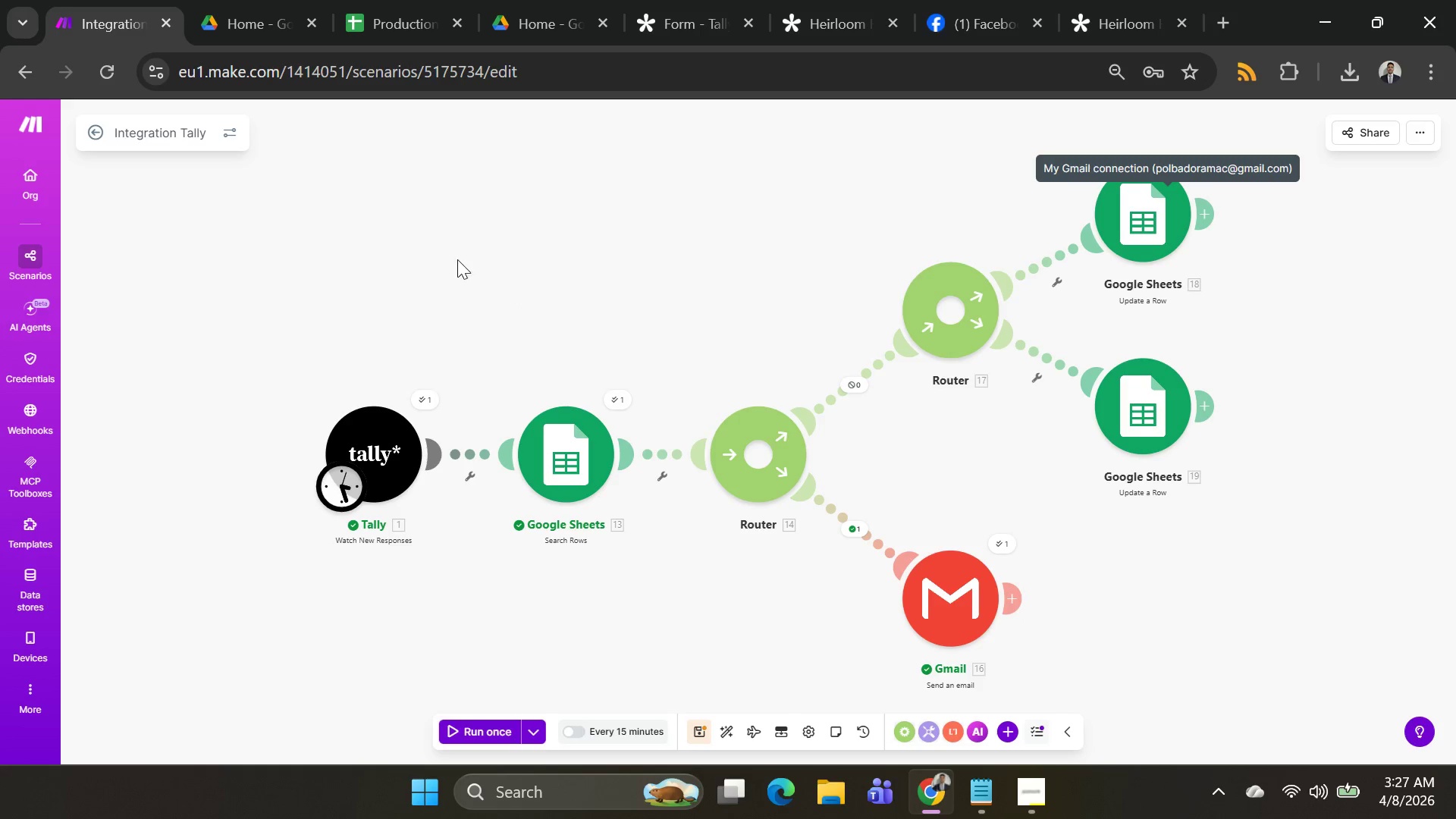 
key(Alt+AltLeft)
 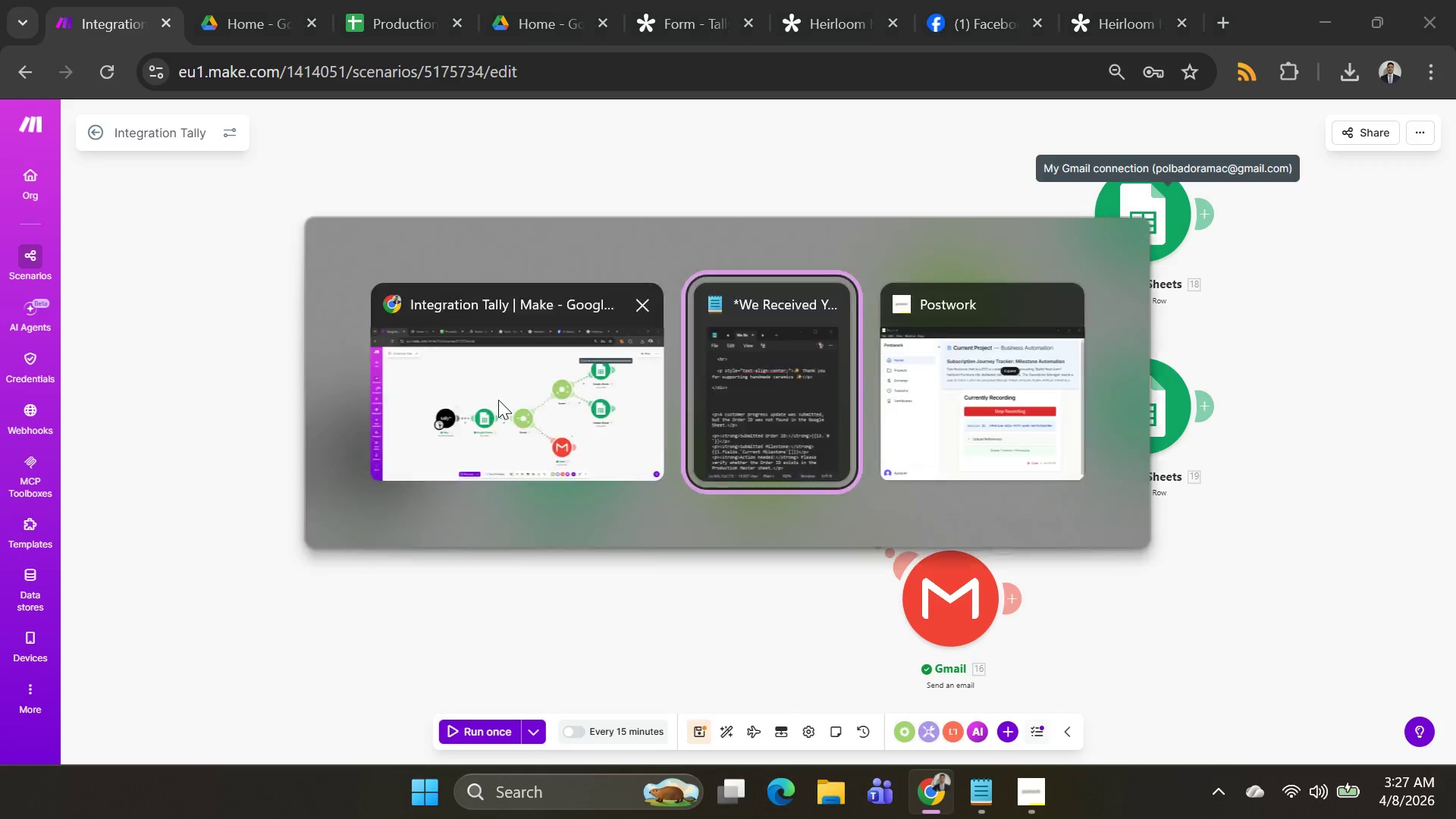 
key(Alt+Tab)
 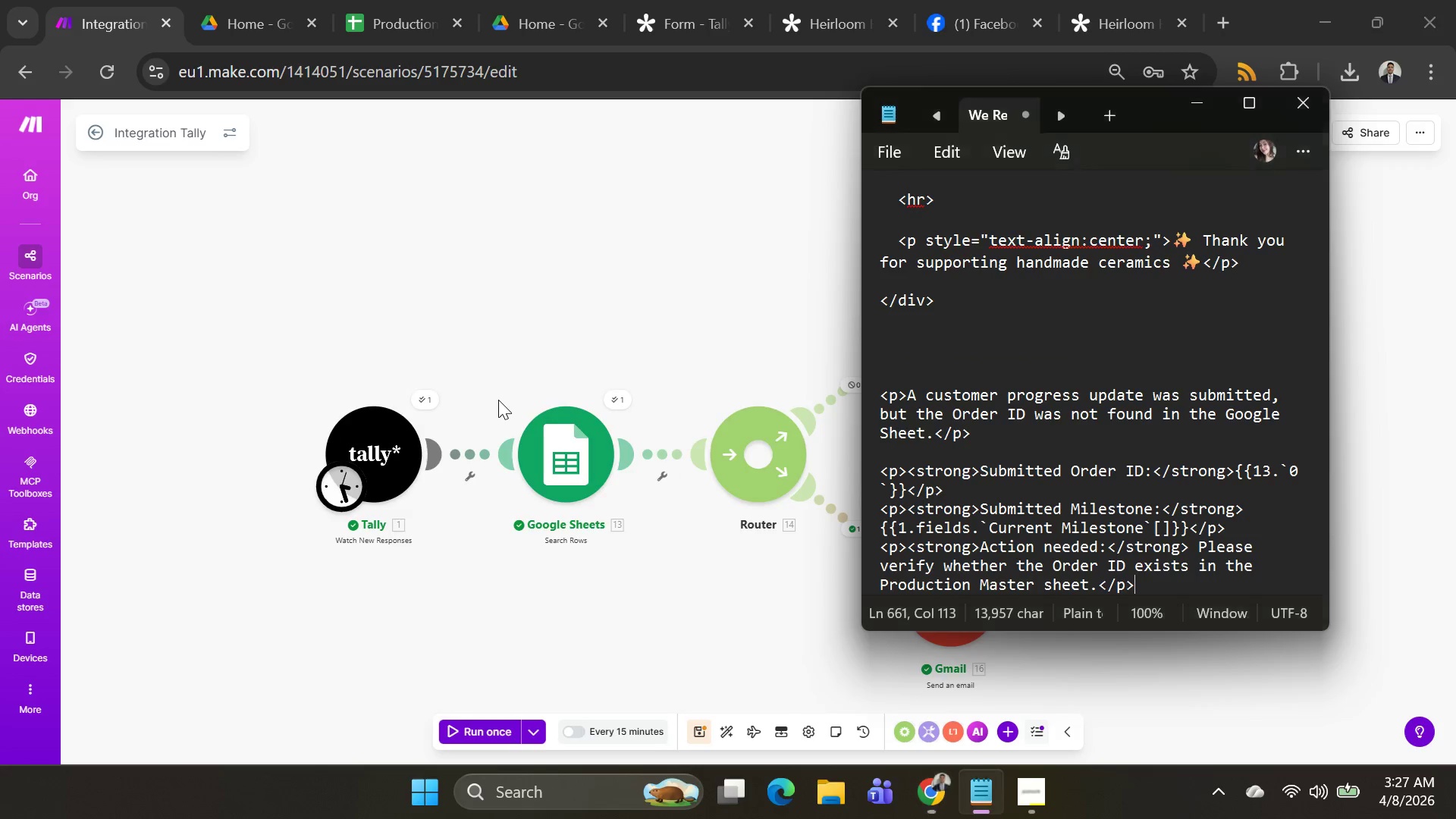 
key(Alt+AltLeft)
 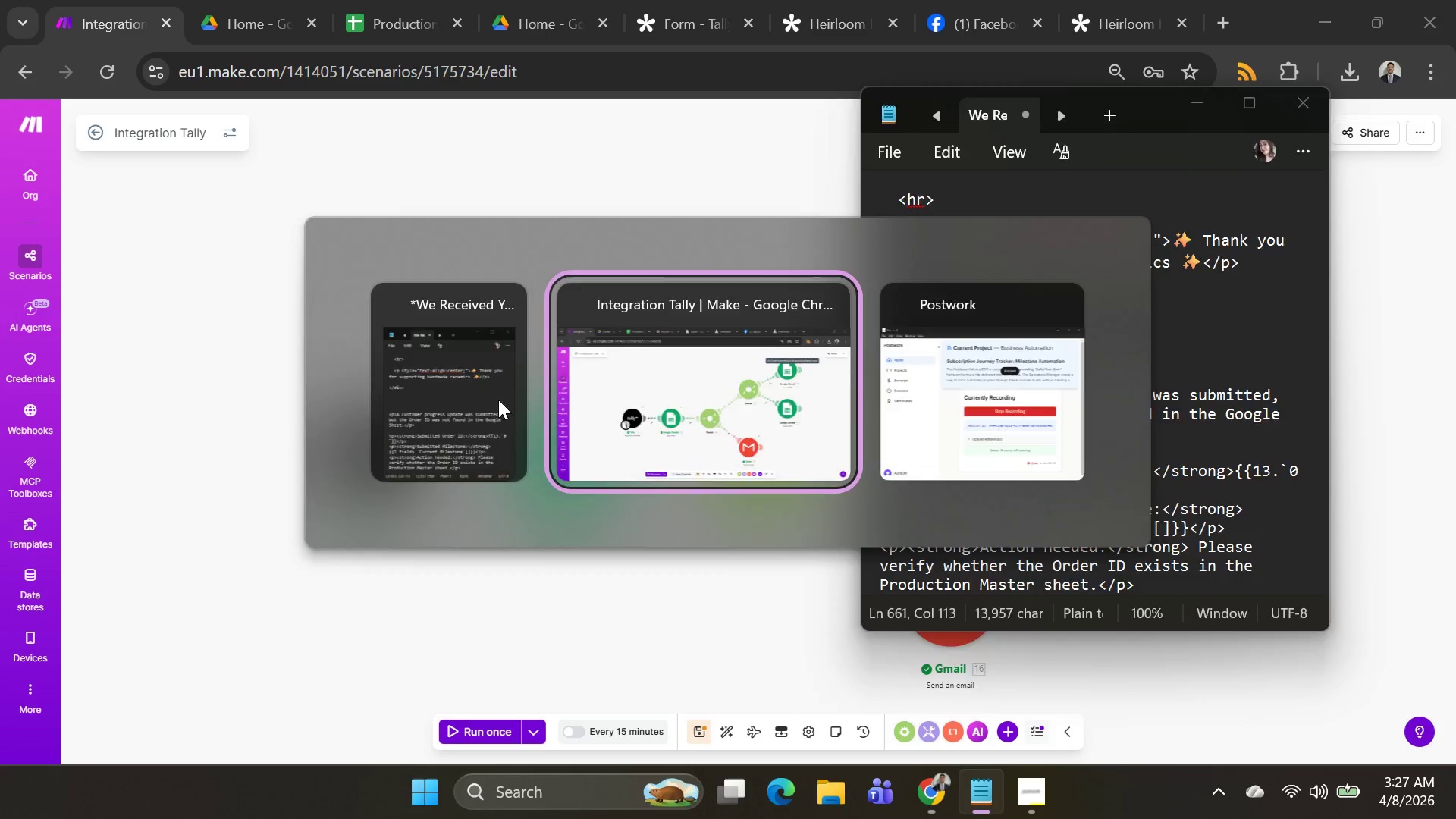 
key(Alt+Tab)
 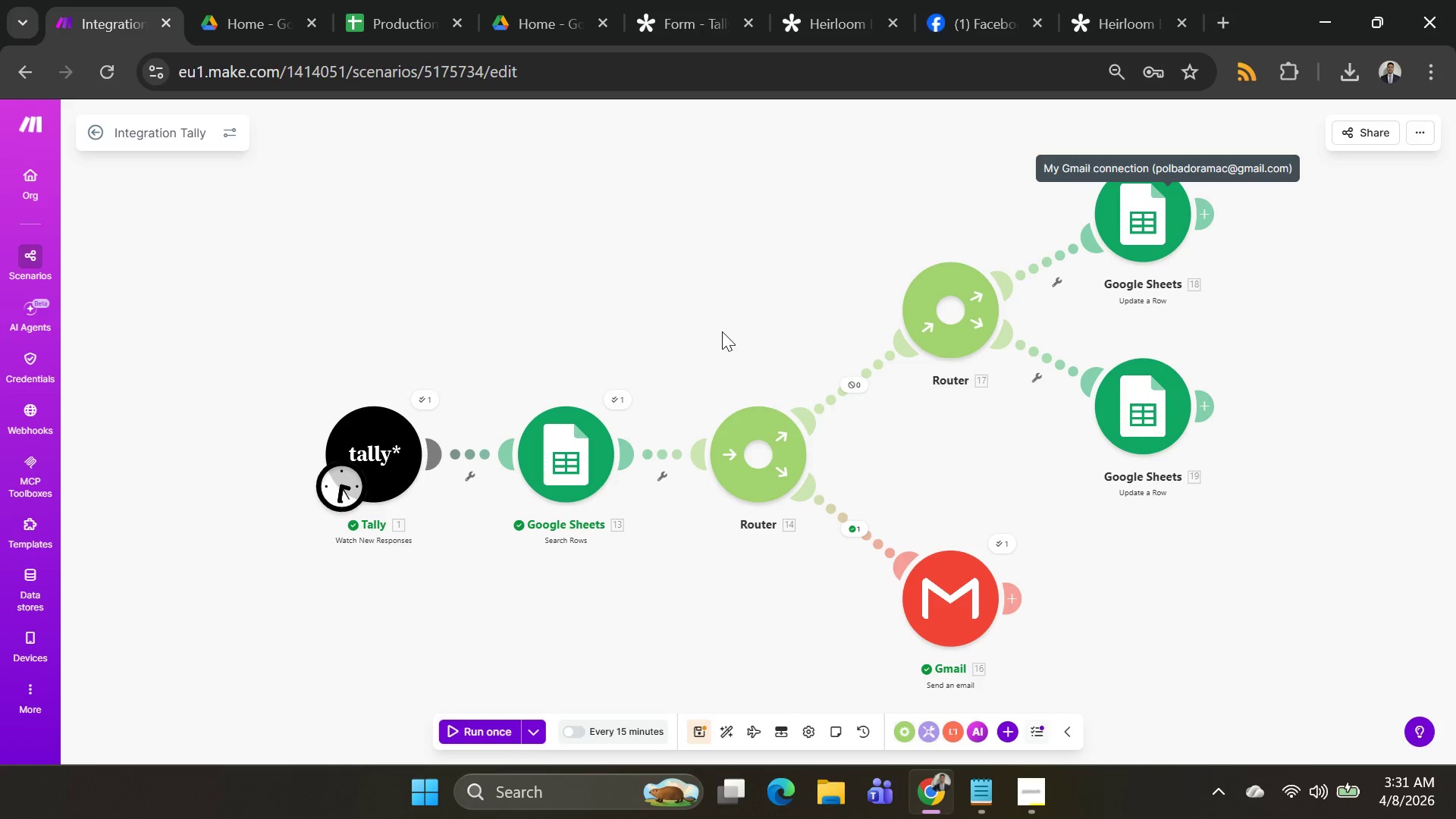 
wait(266.8)
 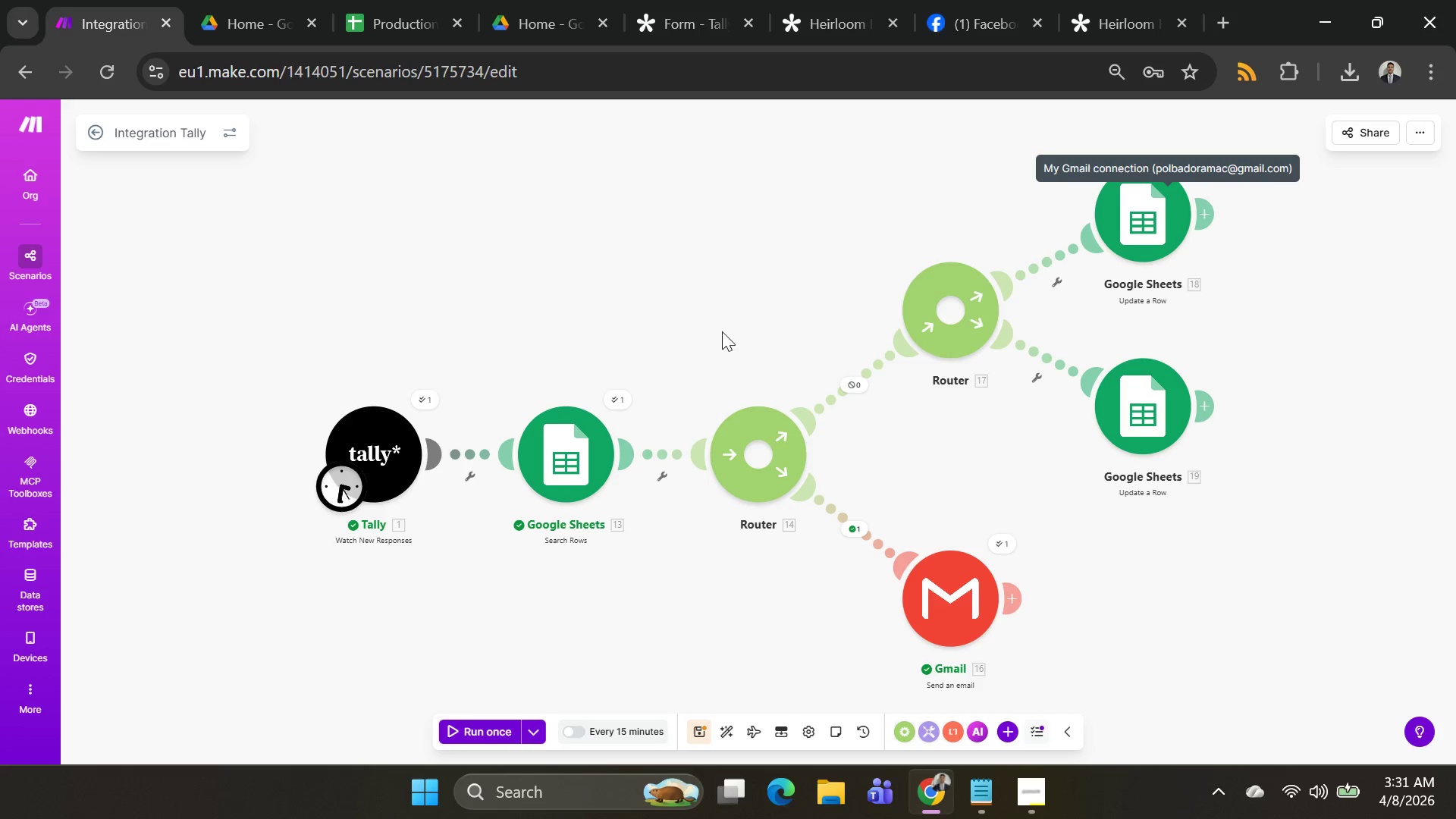 
double_click([526, 455])
 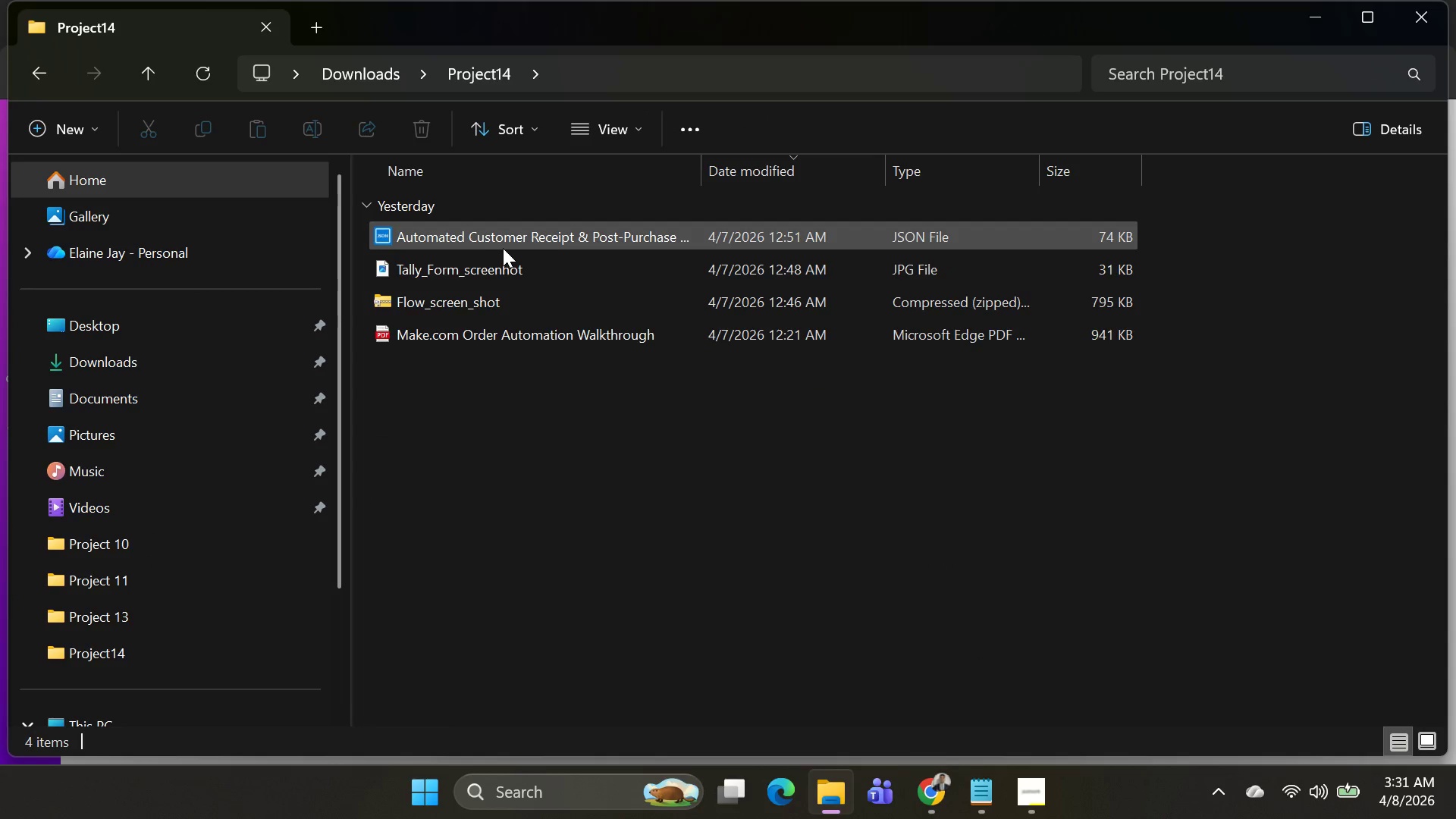 
mouse_move([494, 300])
 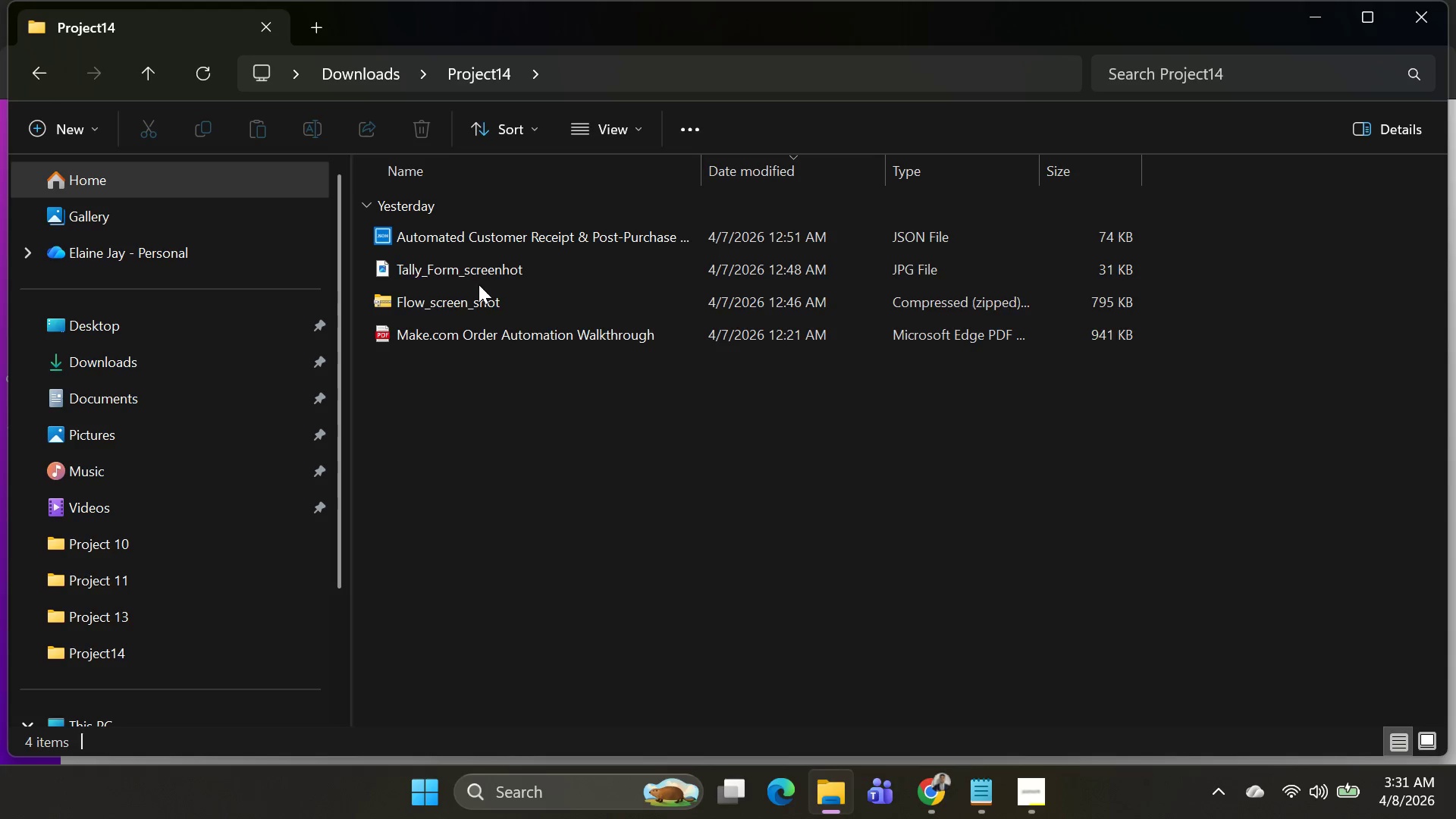 
double_click([481, 292])
 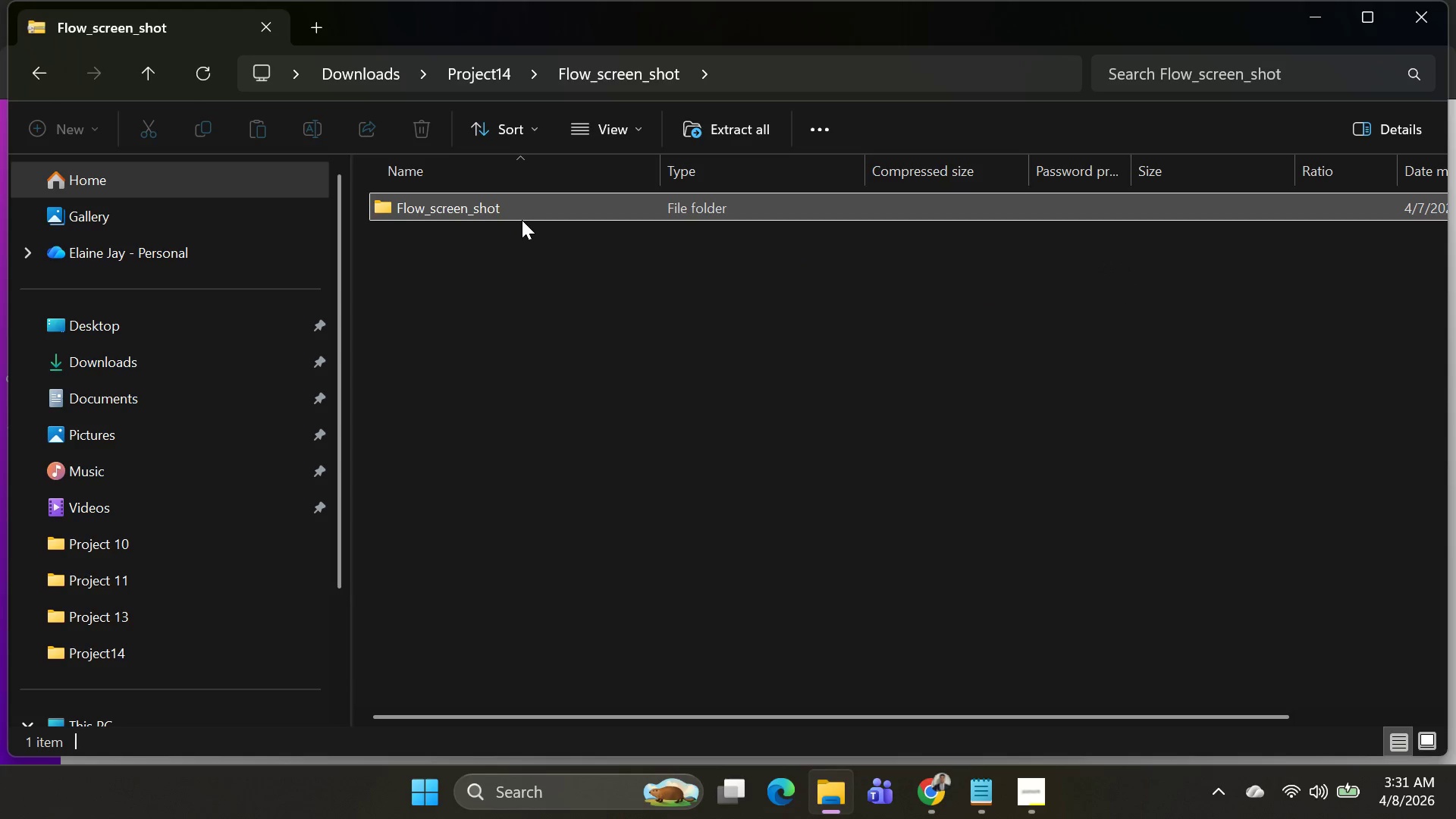 
double_click([522, 220])
 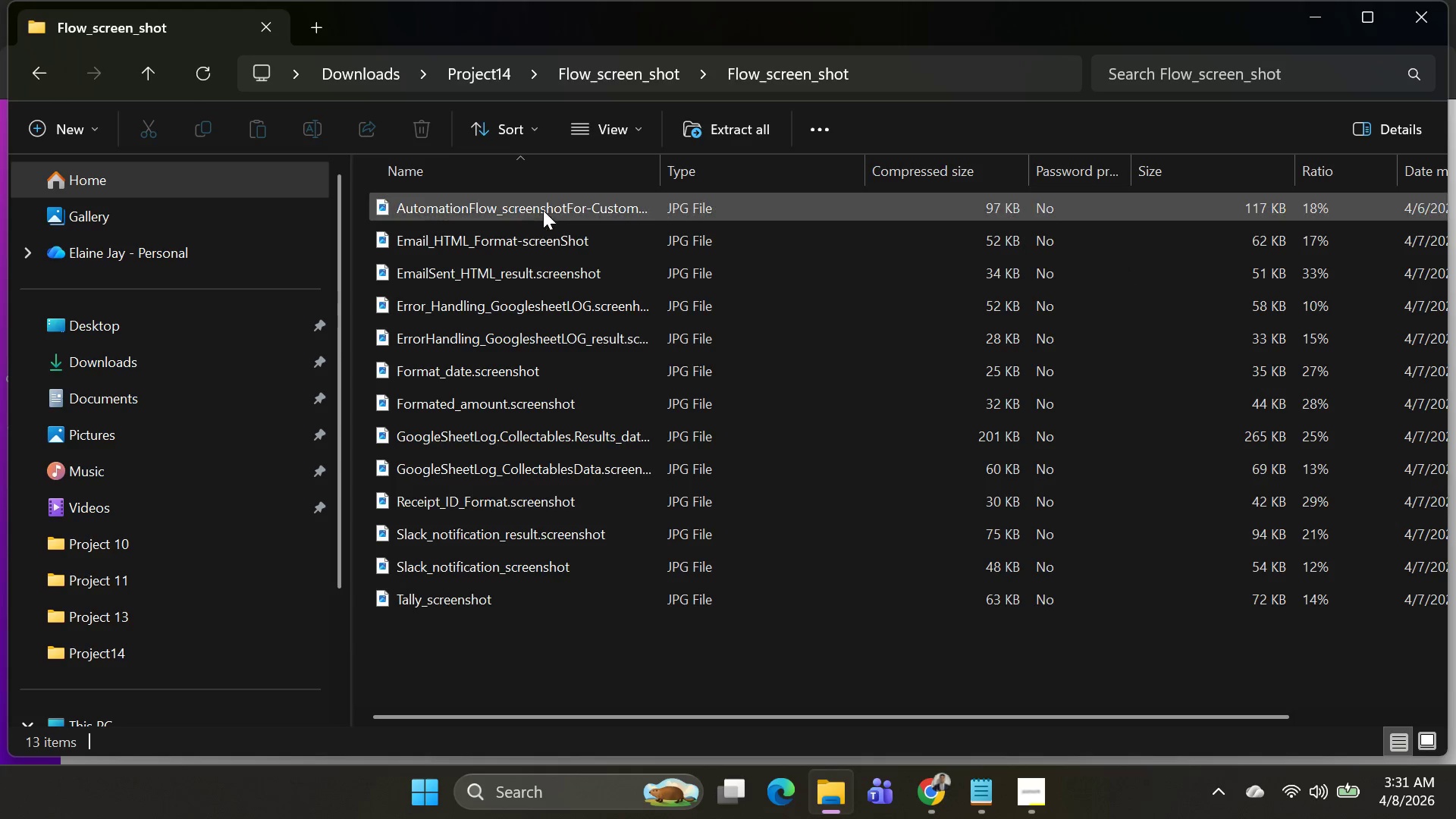 
double_click([545, 209])
 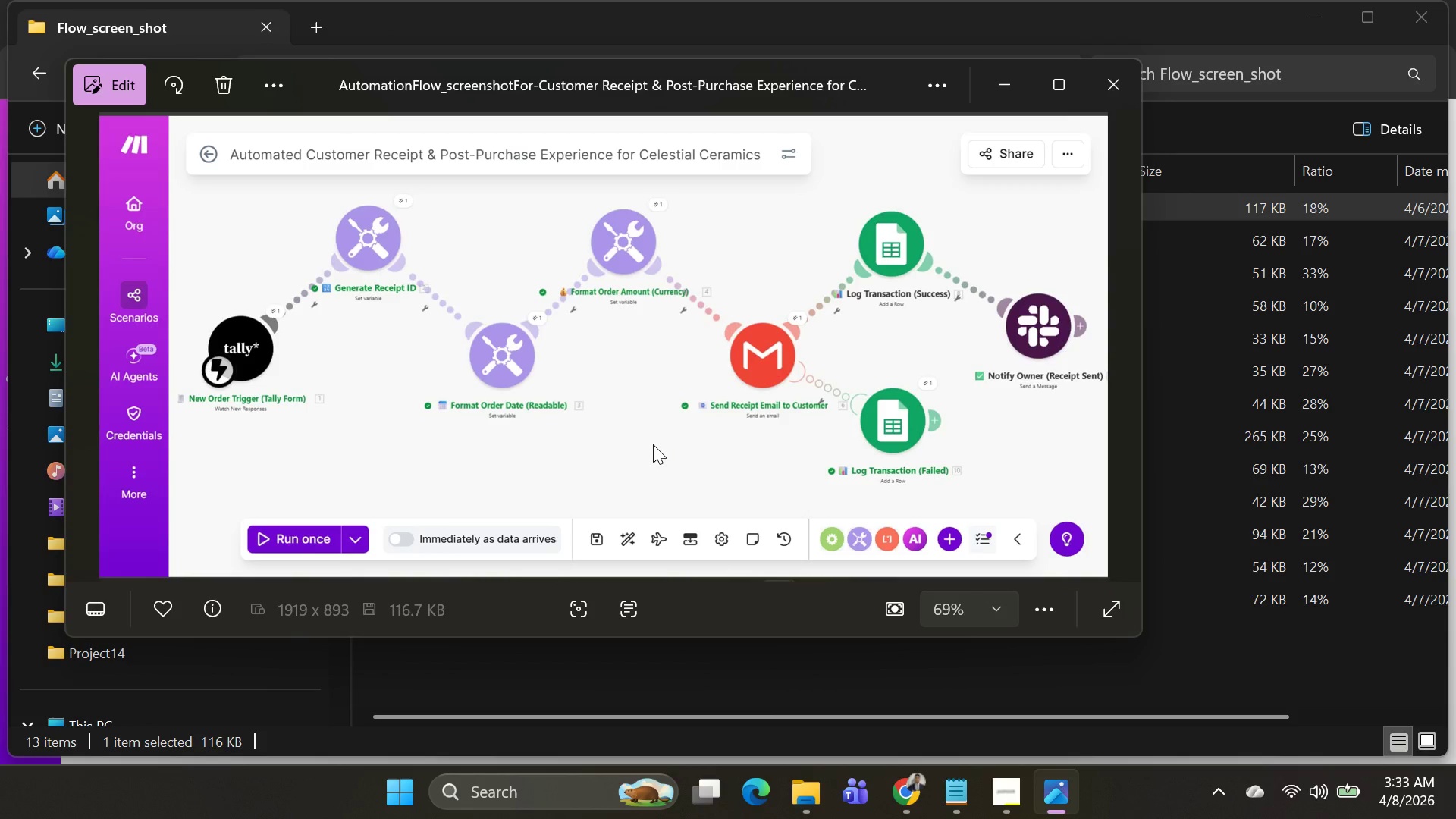 
wait(107.38)
 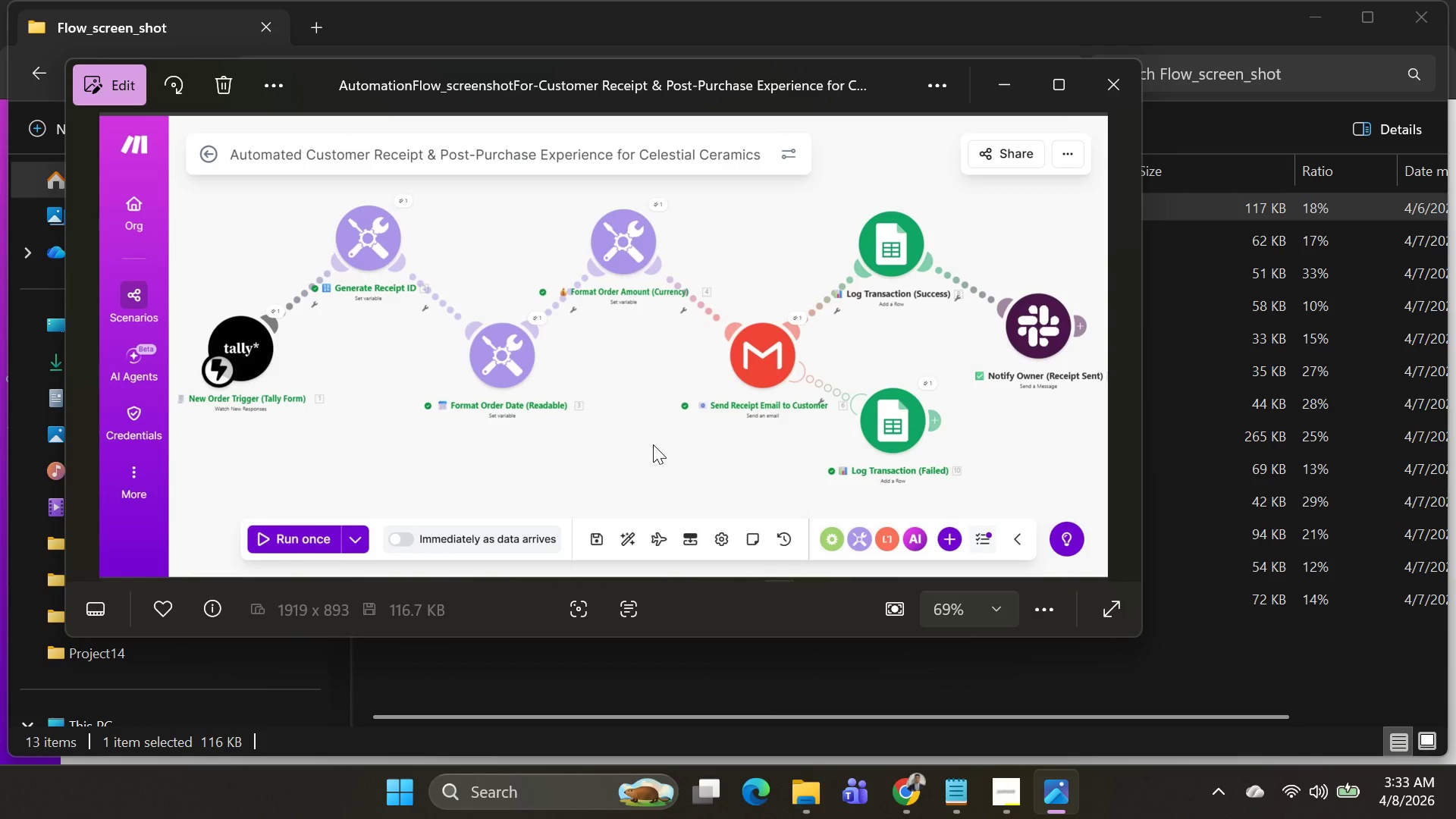 
left_click([1123, 97])
 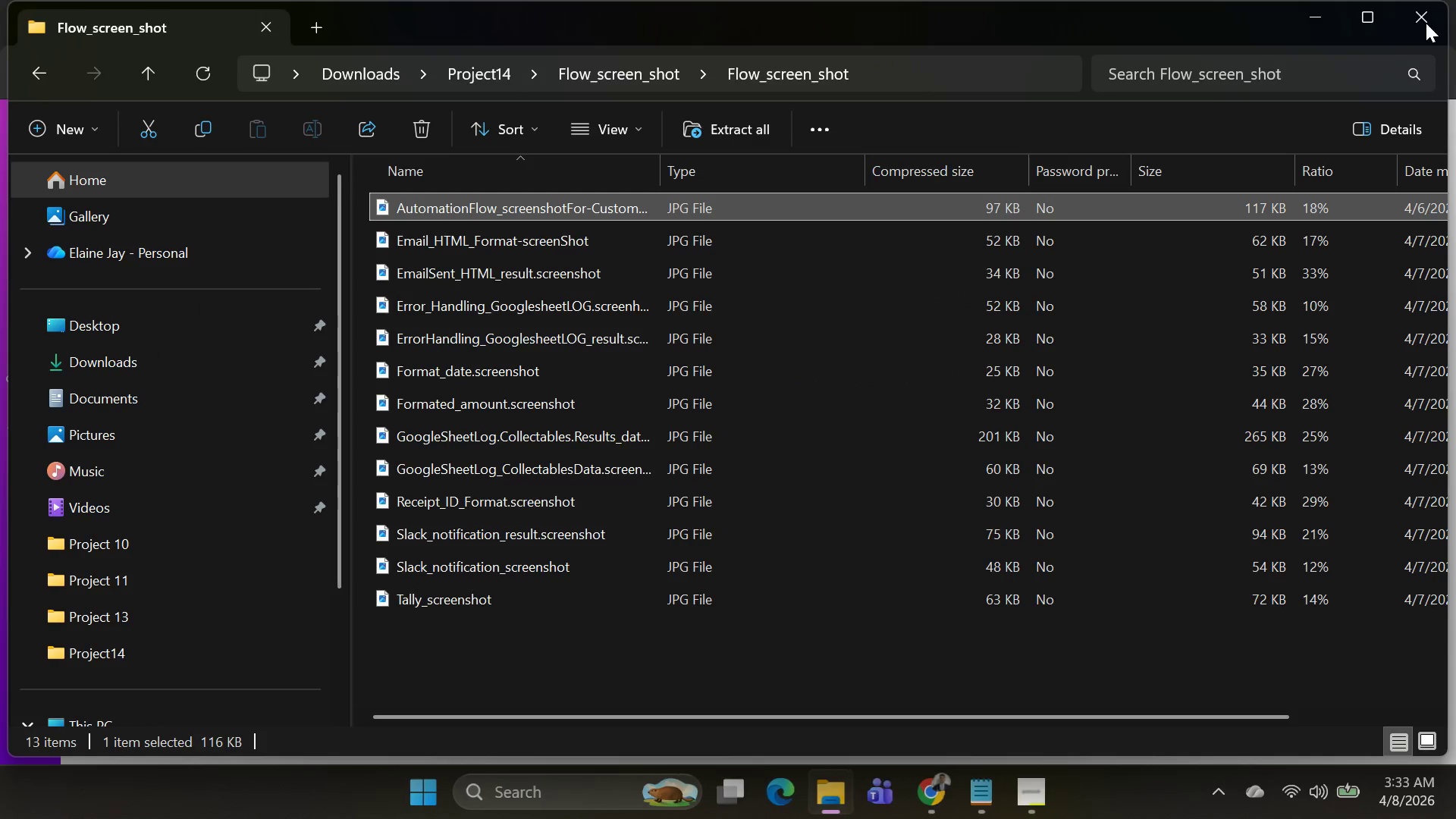 
left_click([1426, 22])
 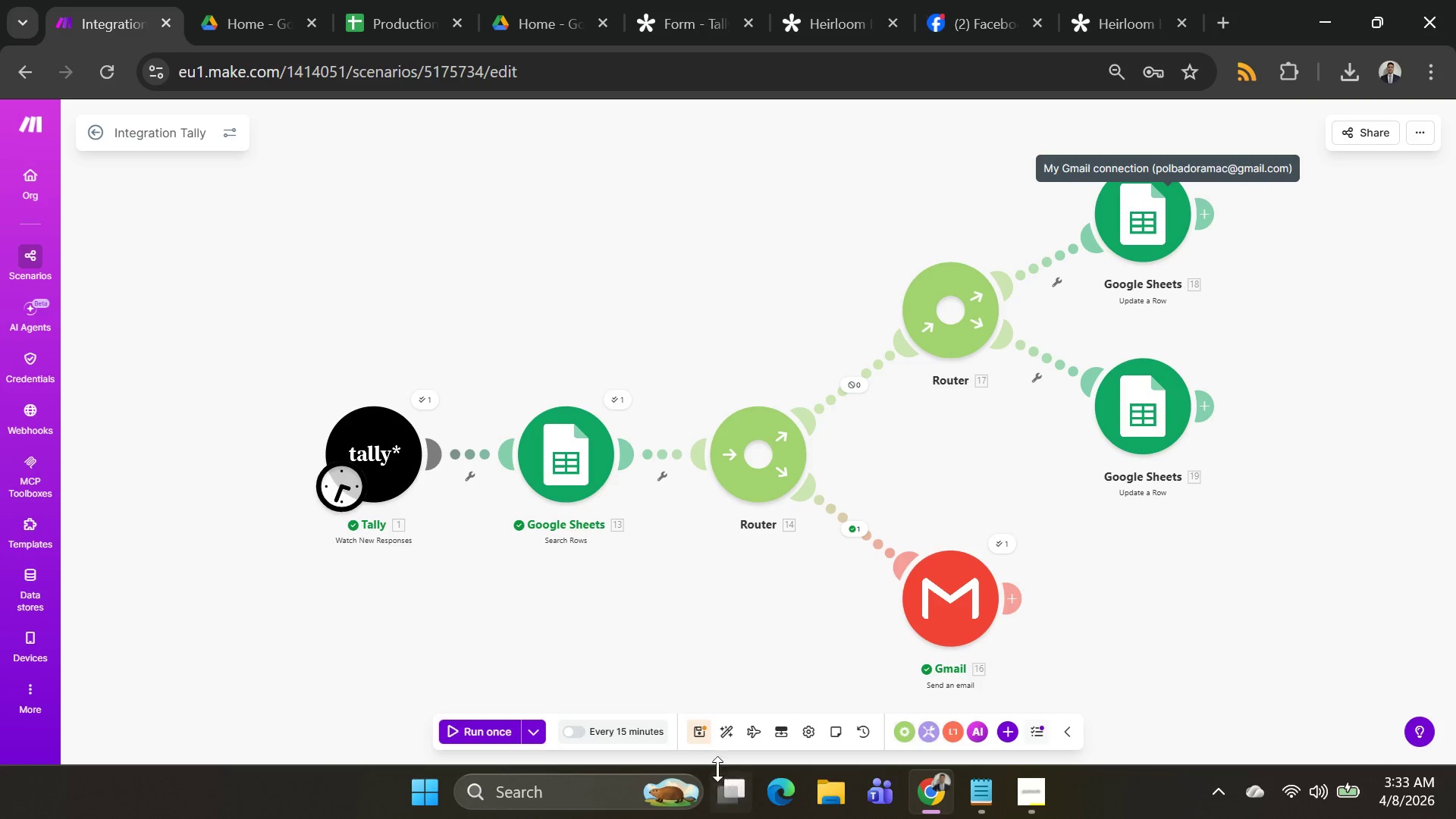 
left_click([696, 729])
 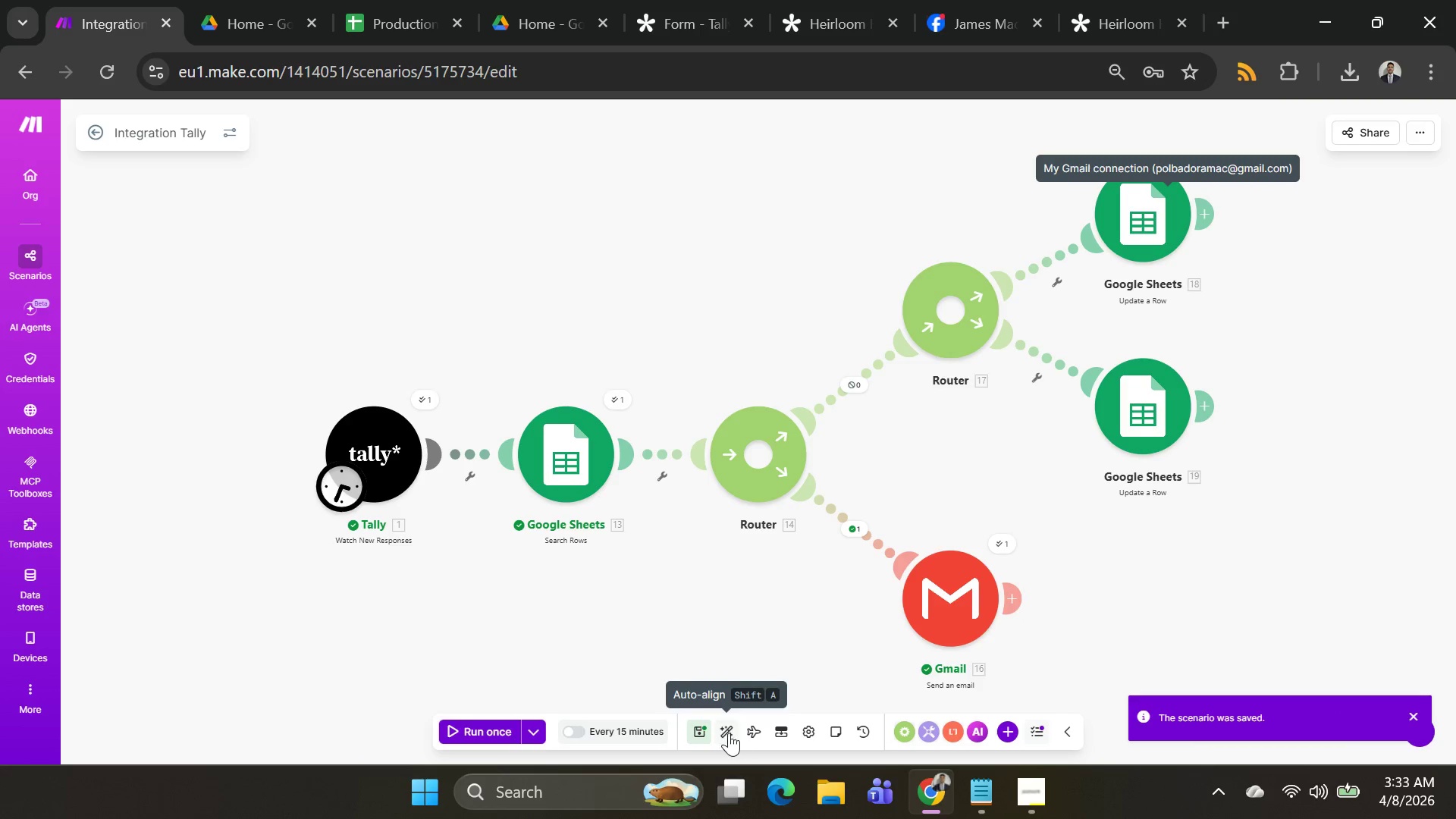 
left_click([727, 733])
 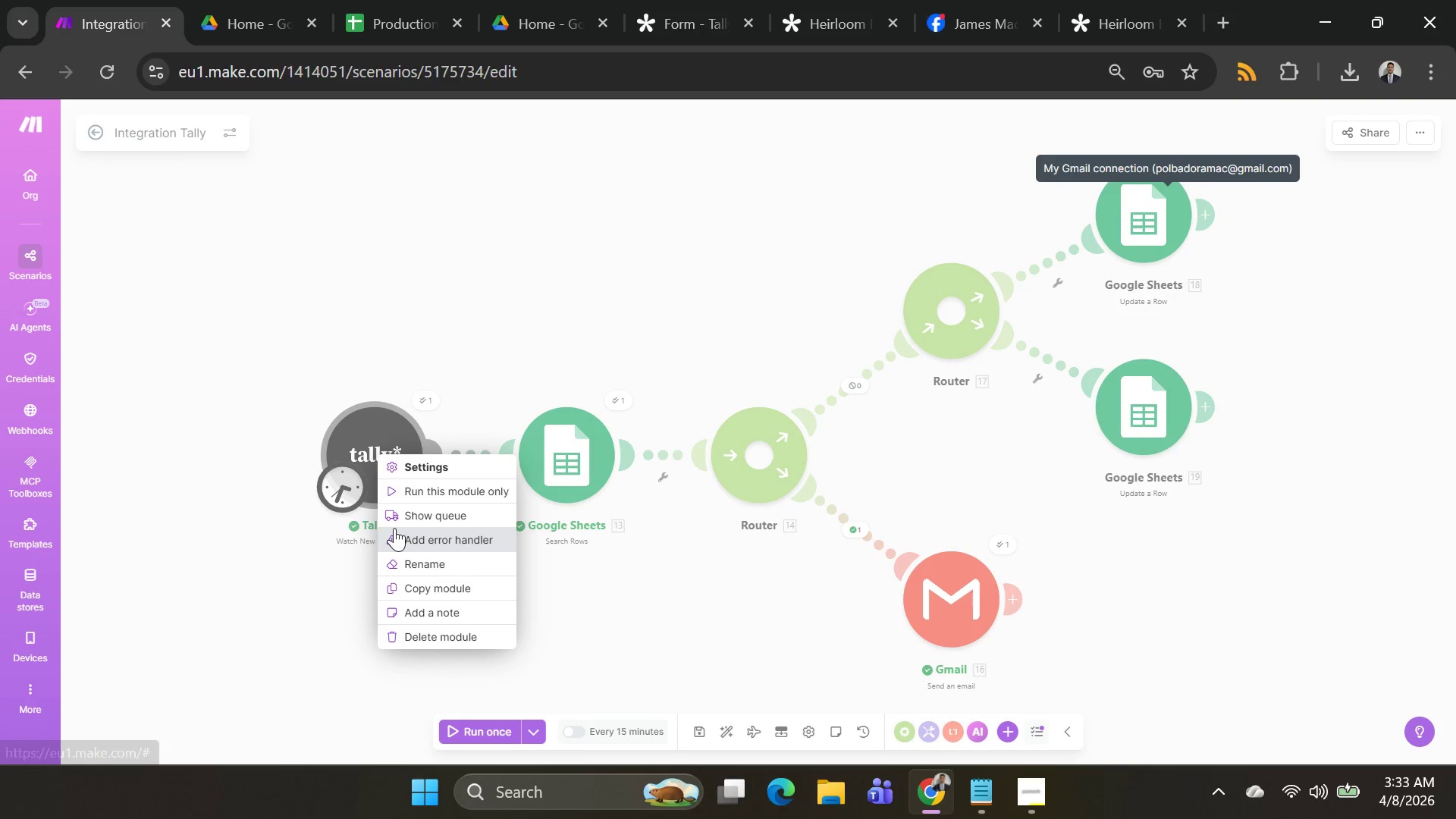 
left_click([408, 570])
 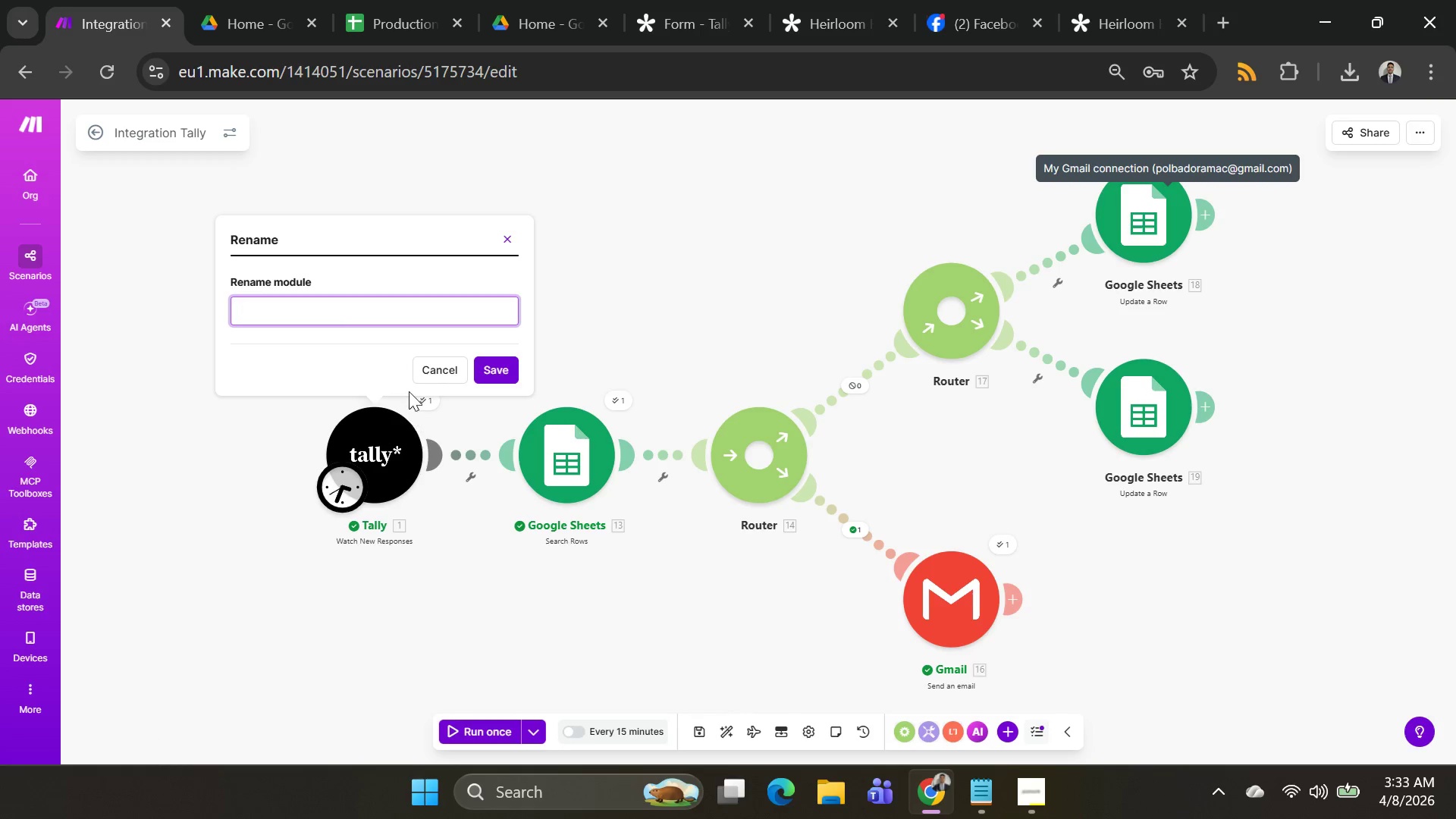 
key(Alt+AltLeft)
 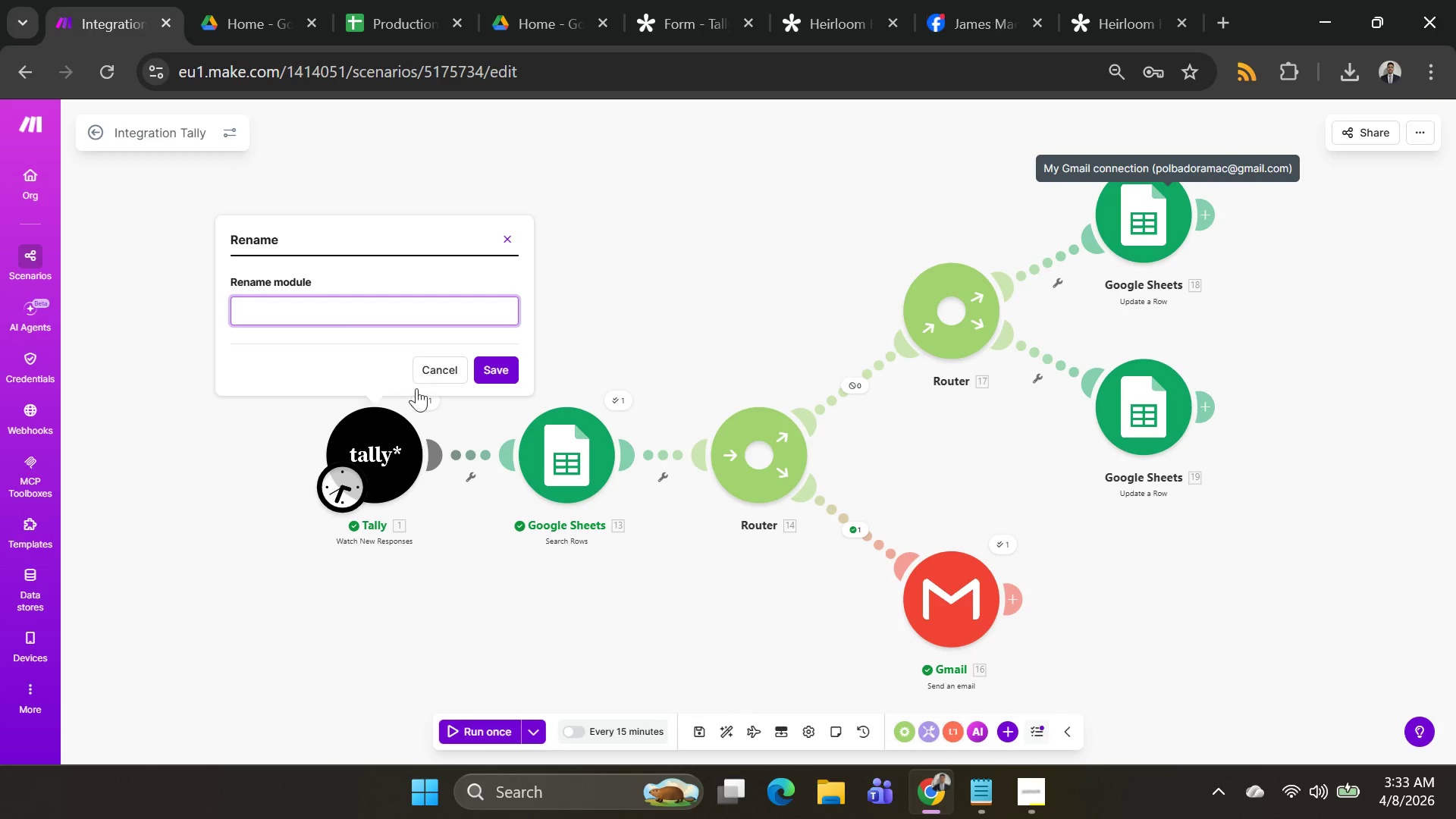 
key(Tab)
 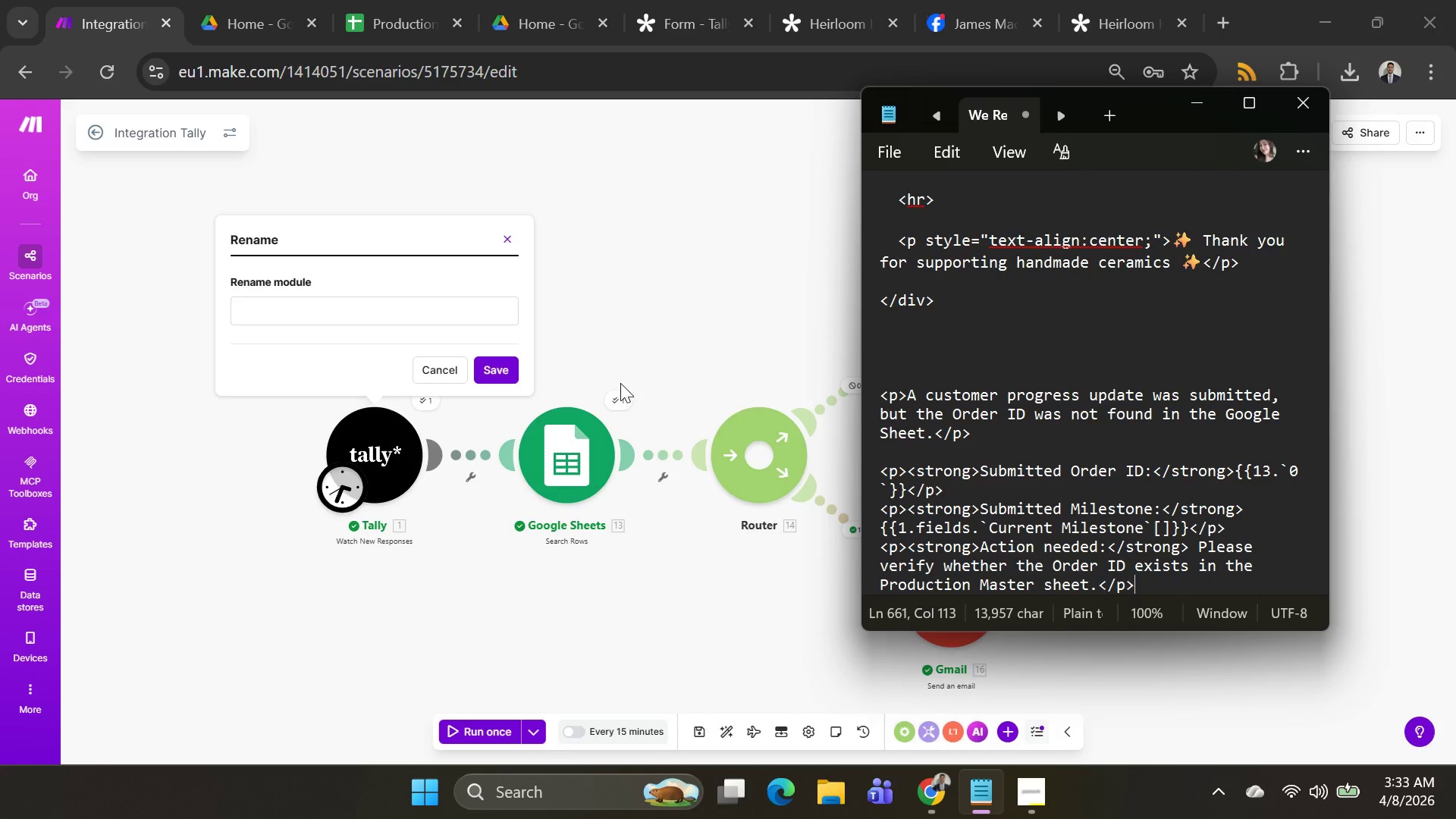 
key(Alt+AltLeft)
 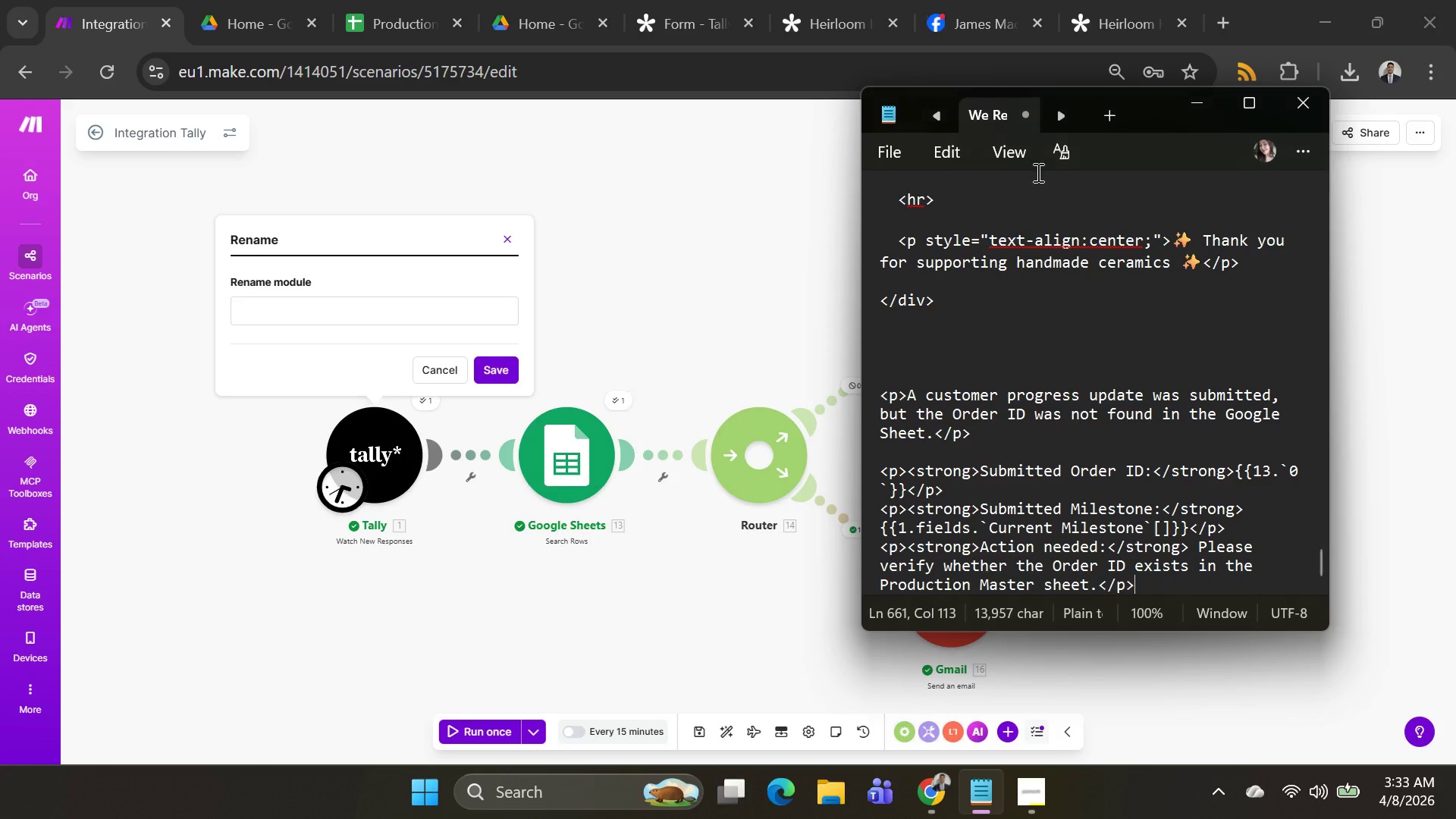 
key(Alt+Tab)
 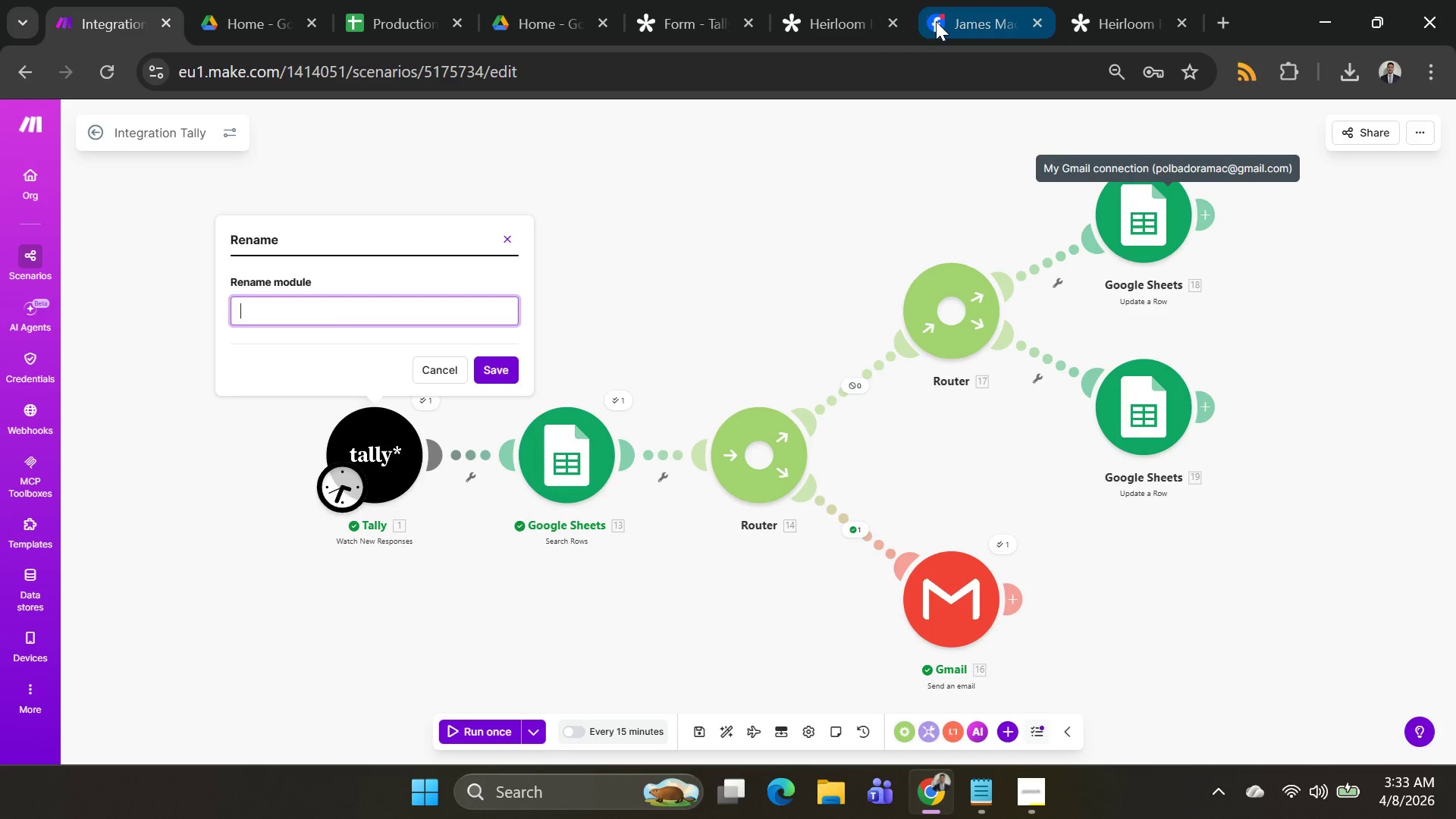 
left_click([936, 19])
 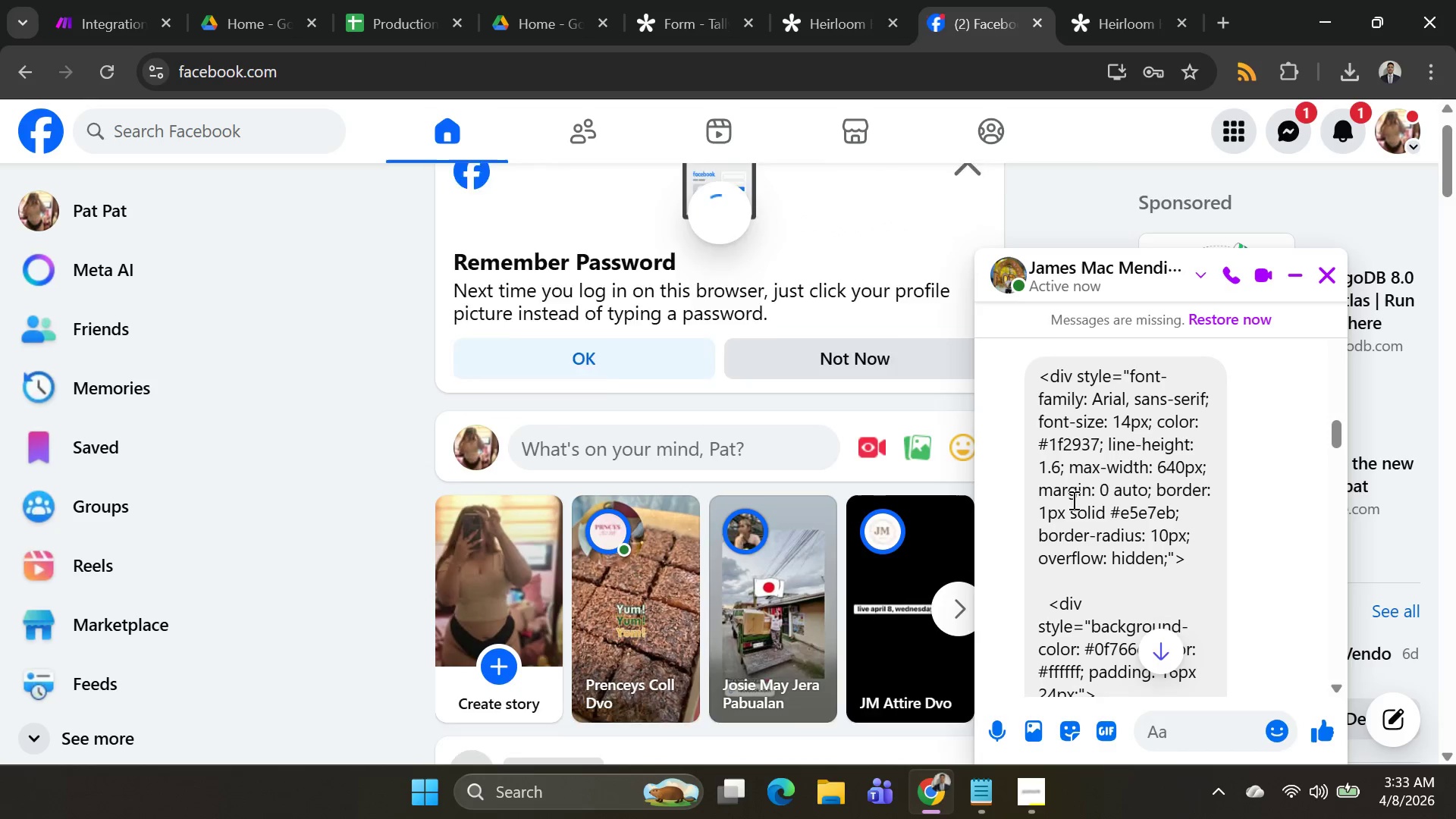 
scroll: coordinate [1181, 550], scroll_direction: down, amount: 38.0
 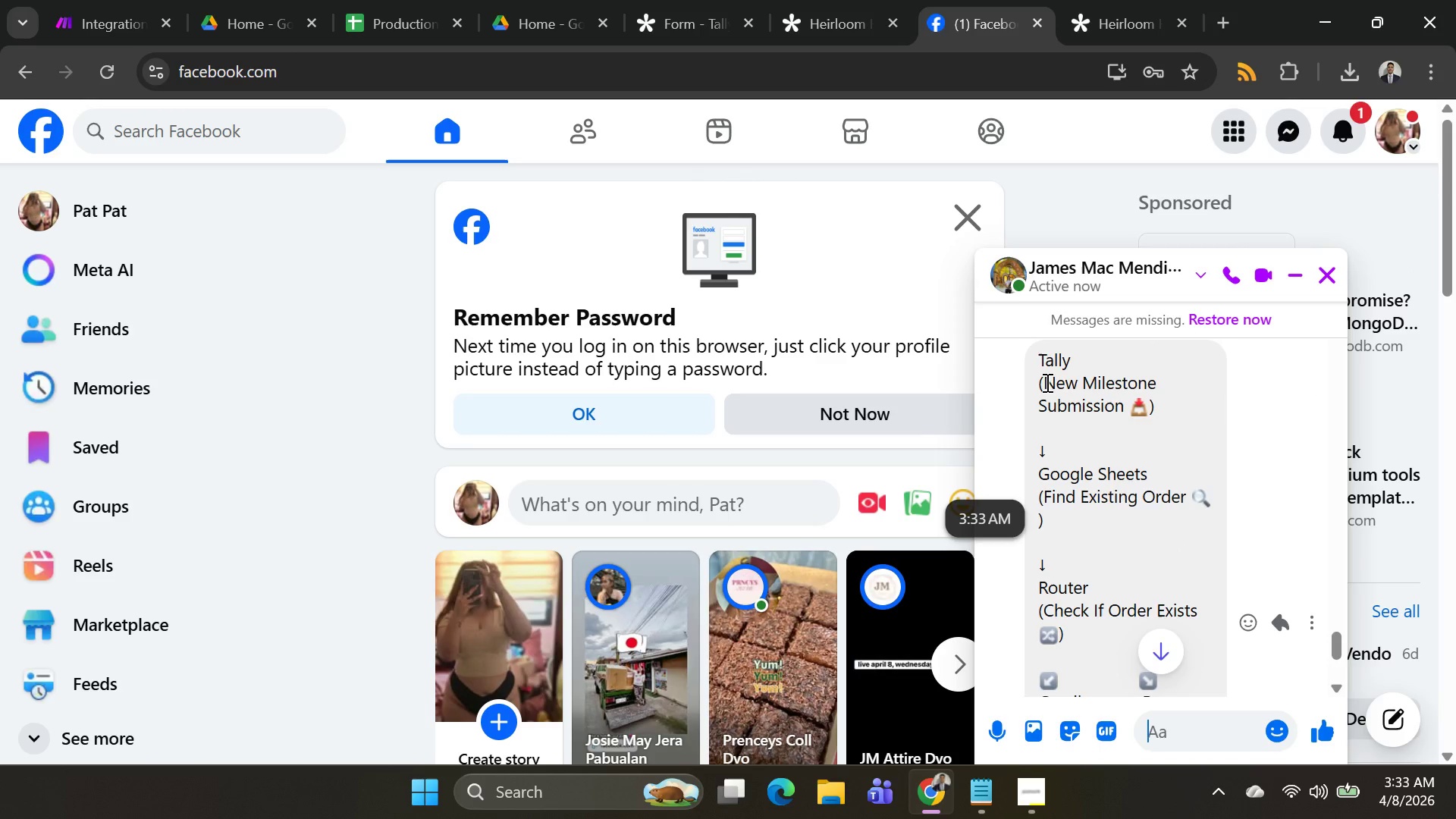 
left_click_drag(start_coordinate=[1044, 382], to_coordinate=[1144, 409])
 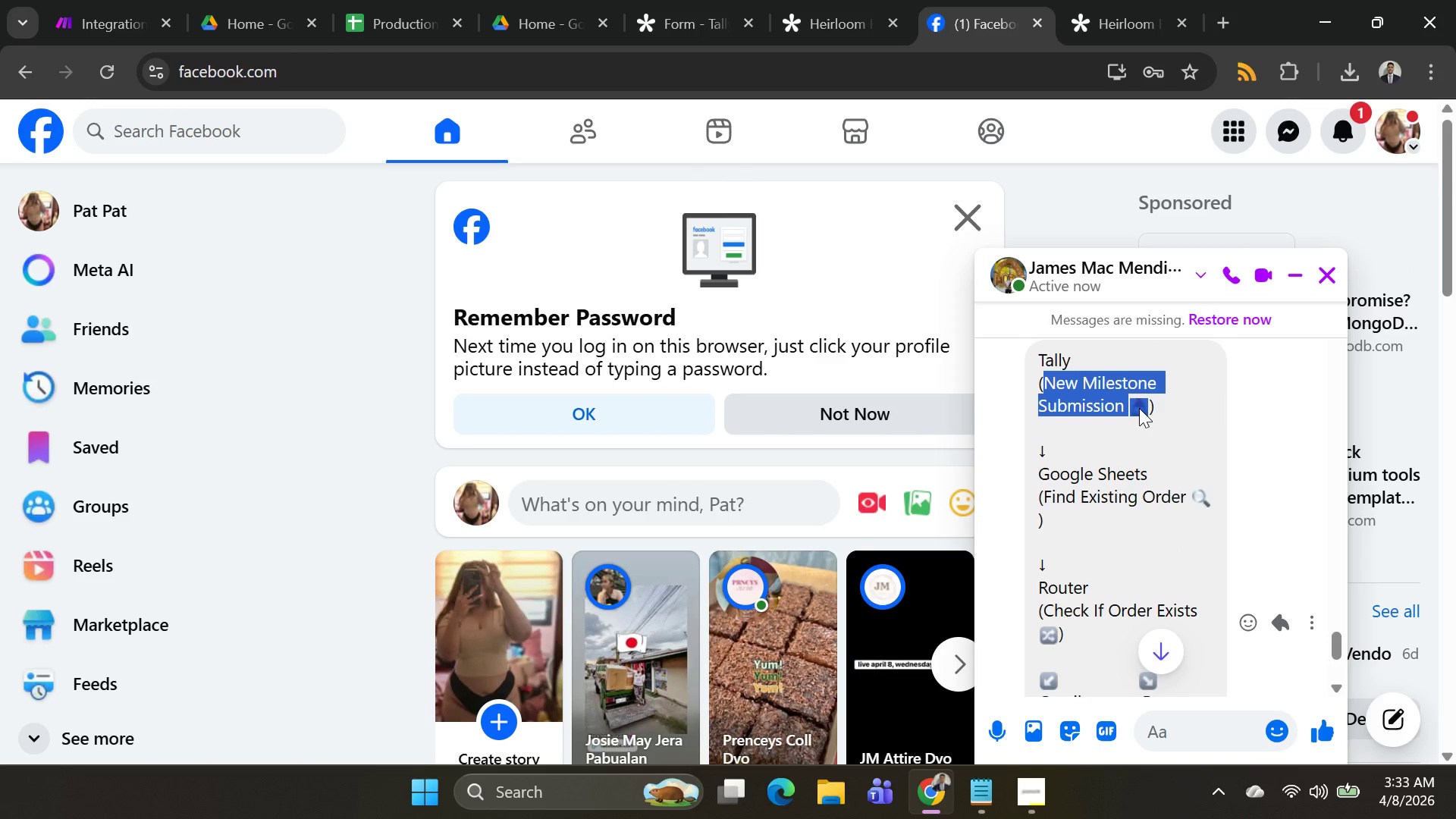 
key(Control+C)
 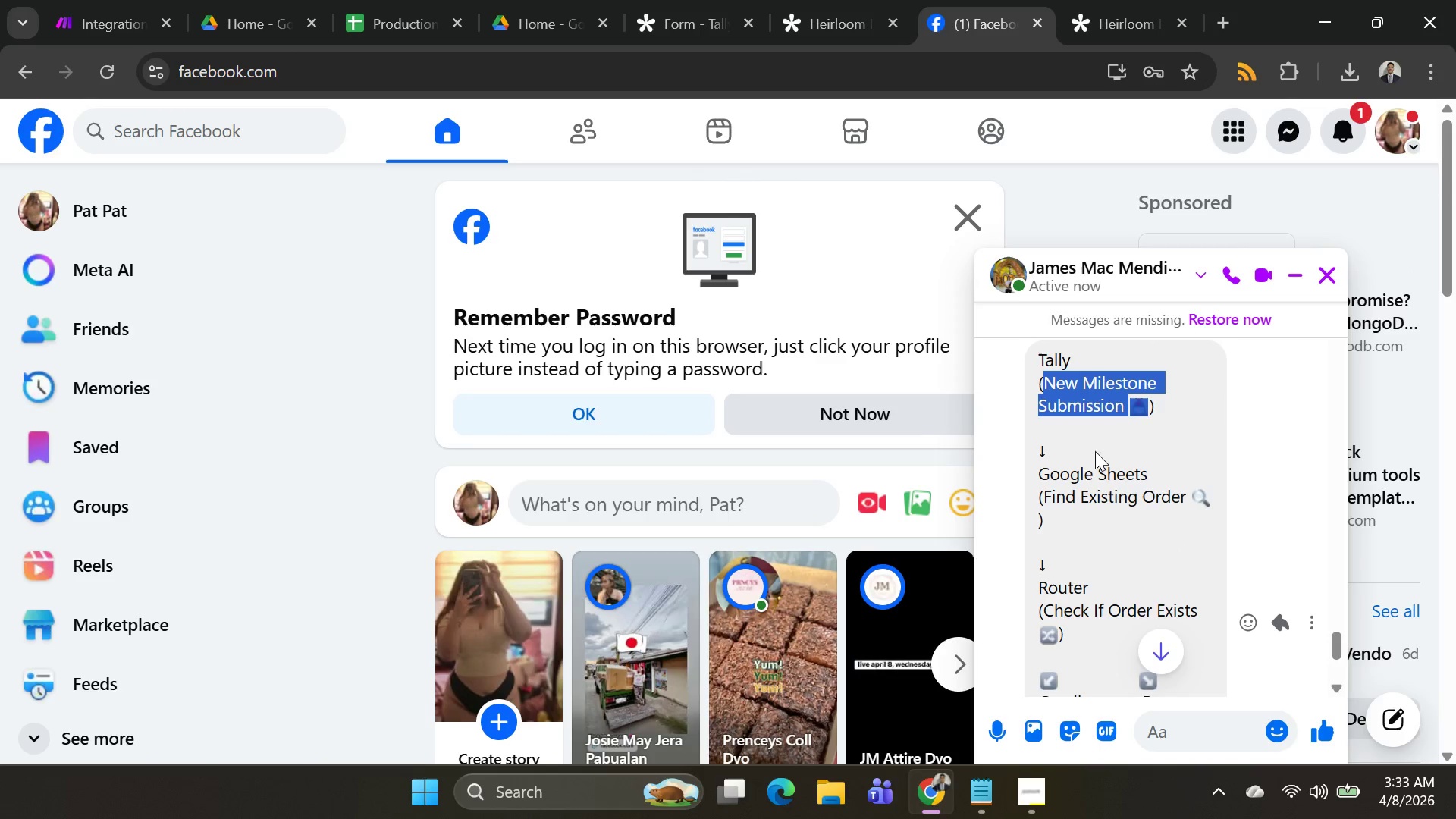 
key(Control+C)
 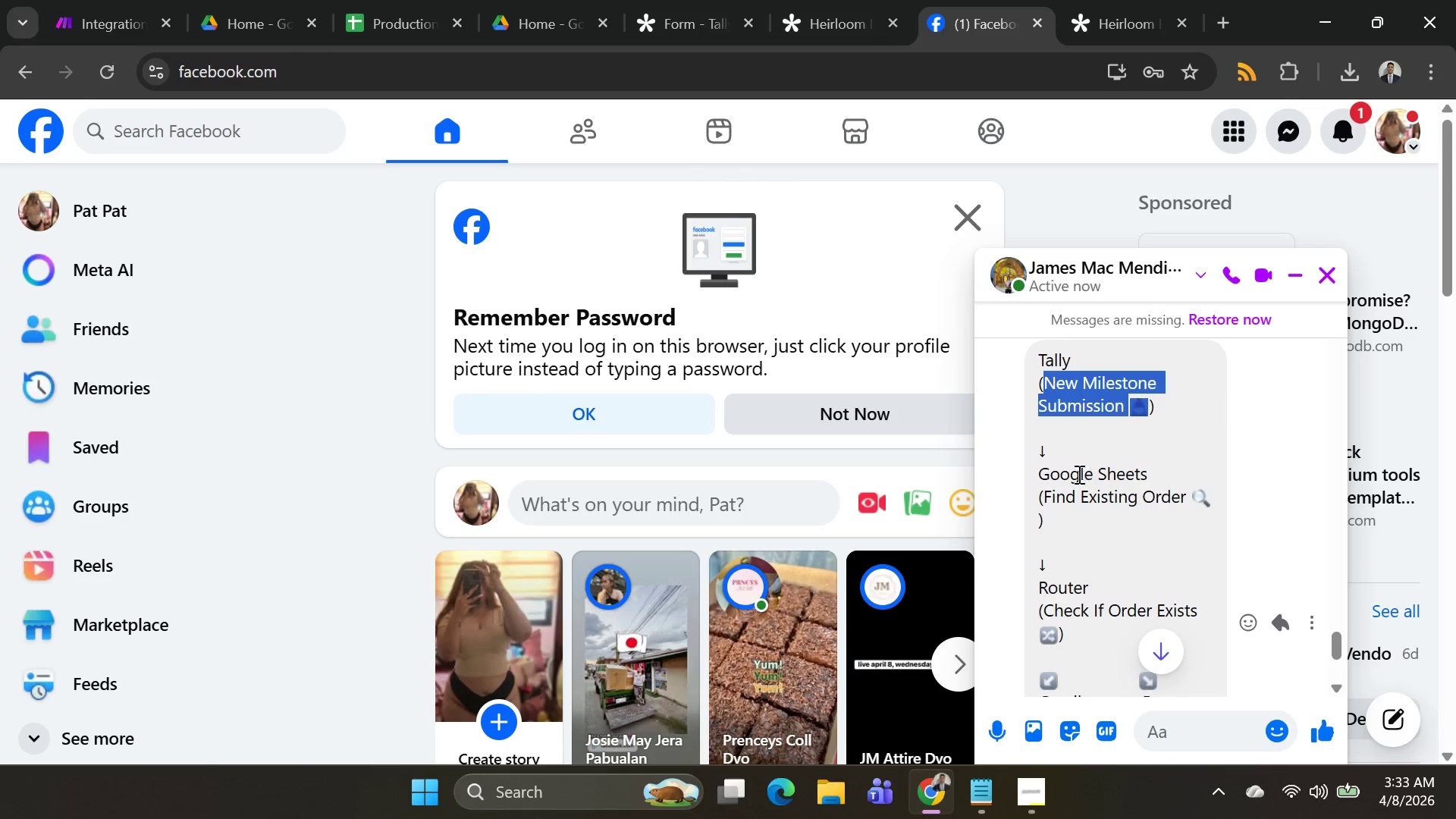 
key(Alt+AltLeft)
 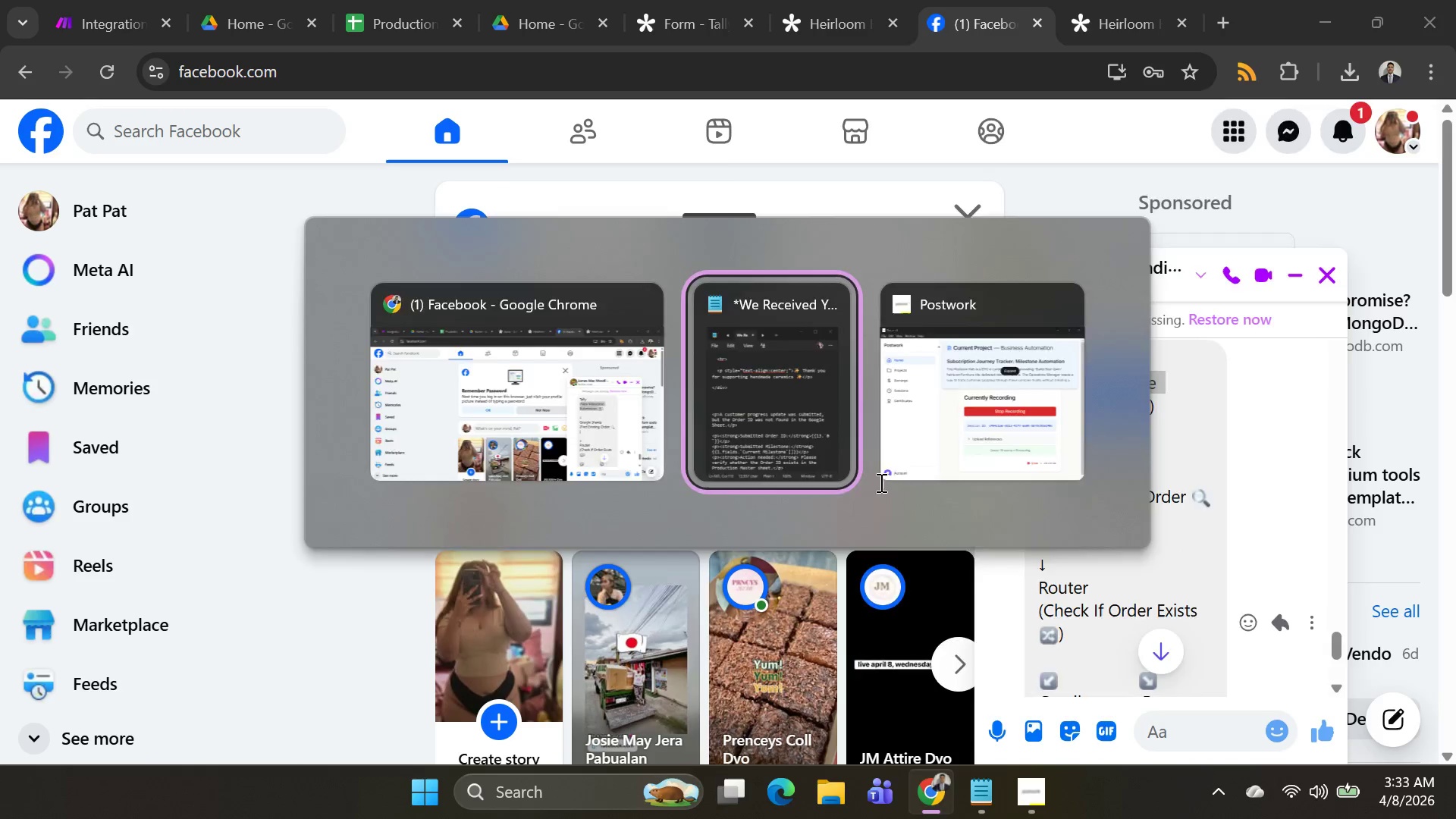 
key(Alt+Tab)
 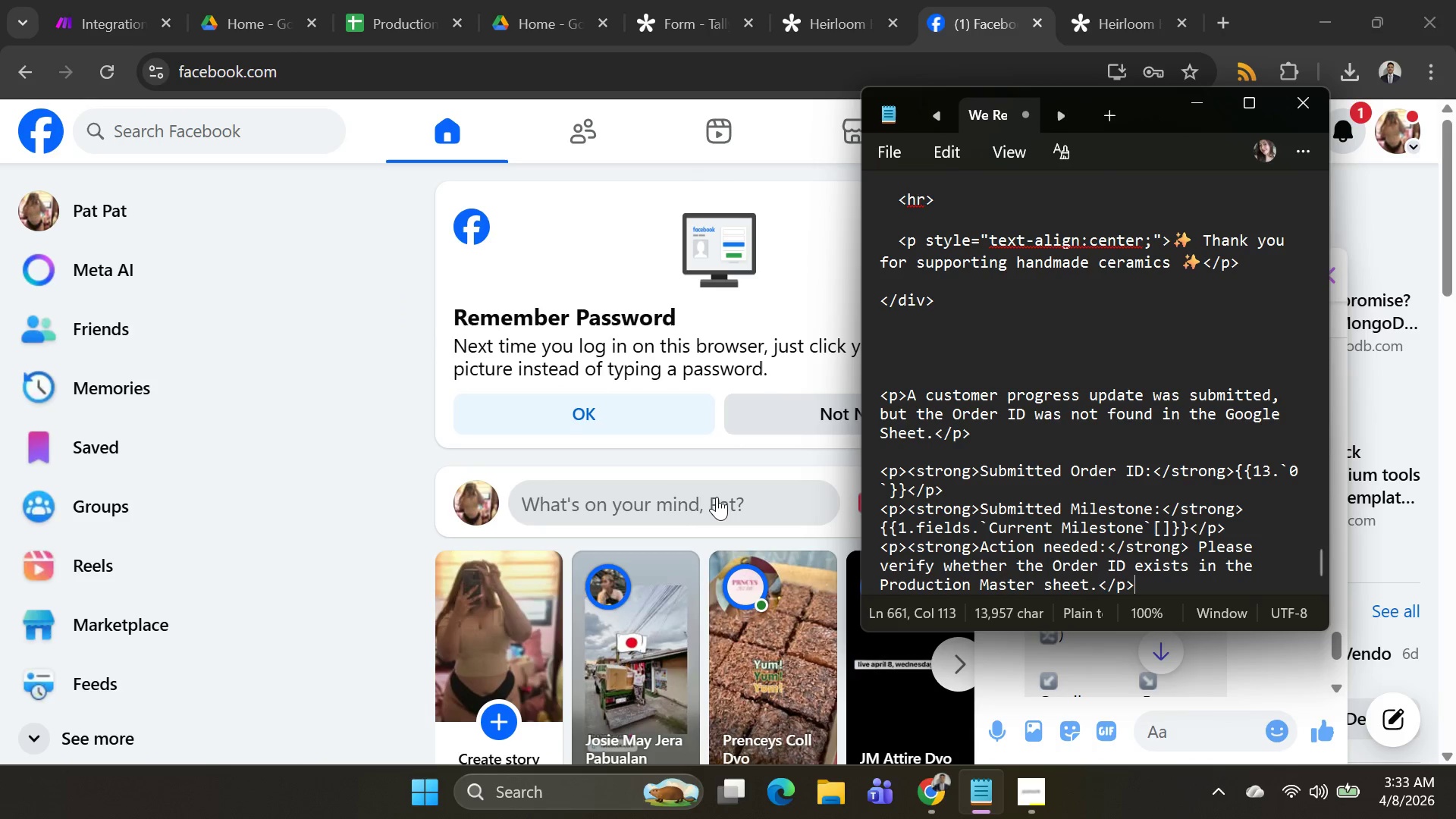 
key(Alt+AltLeft)
 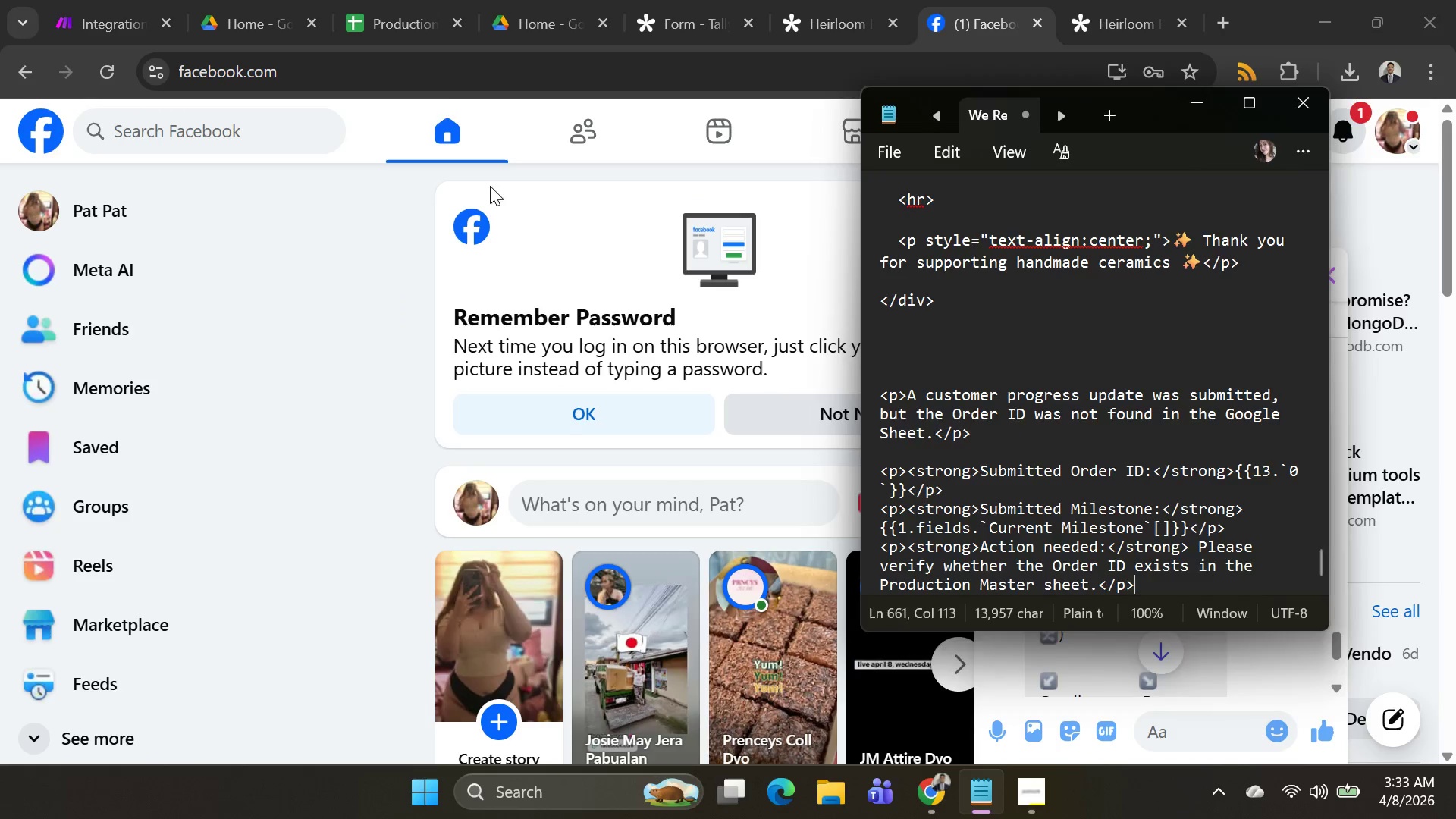 
key(Alt+Tab)
 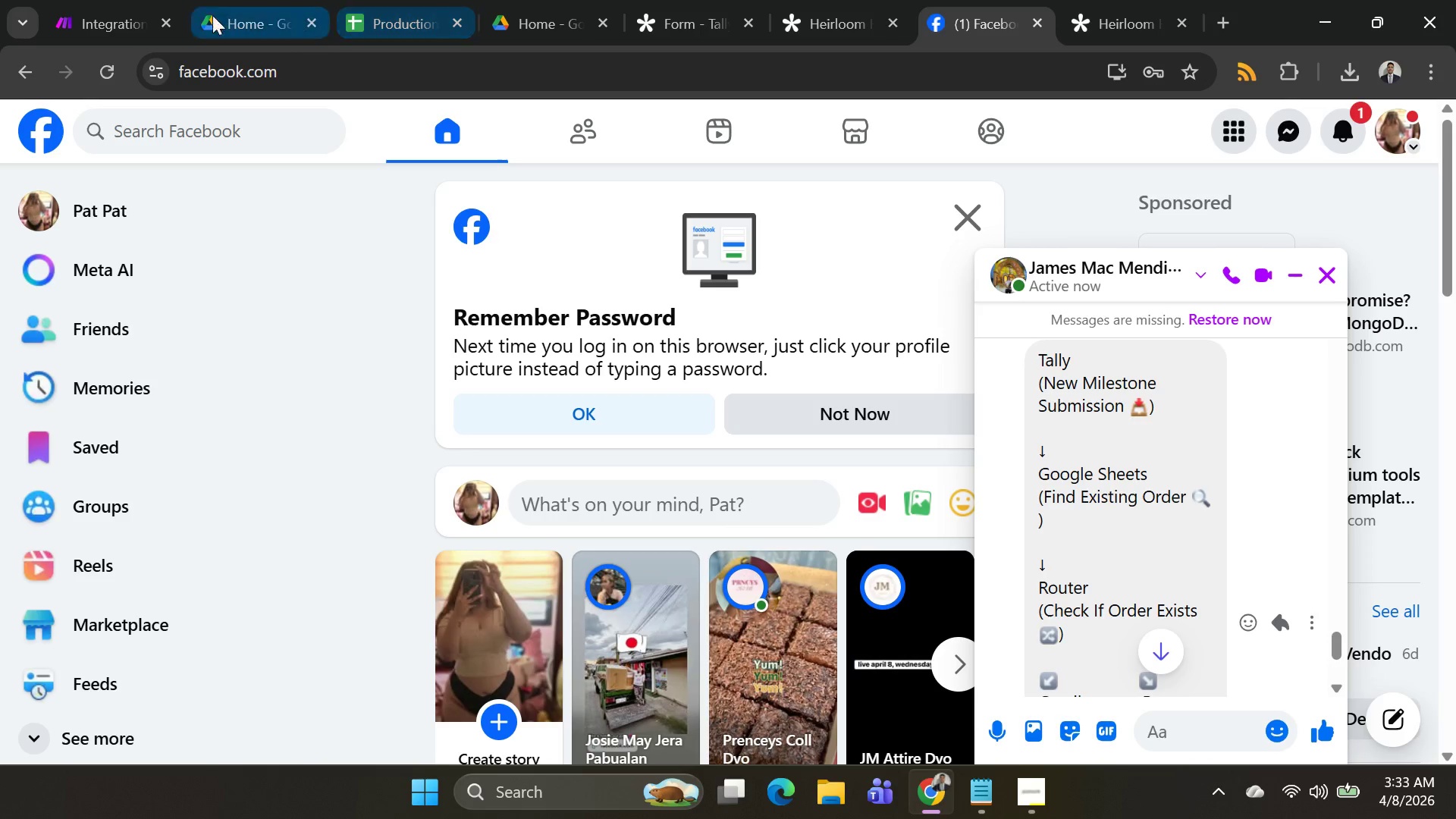 
left_click([105, 15])
 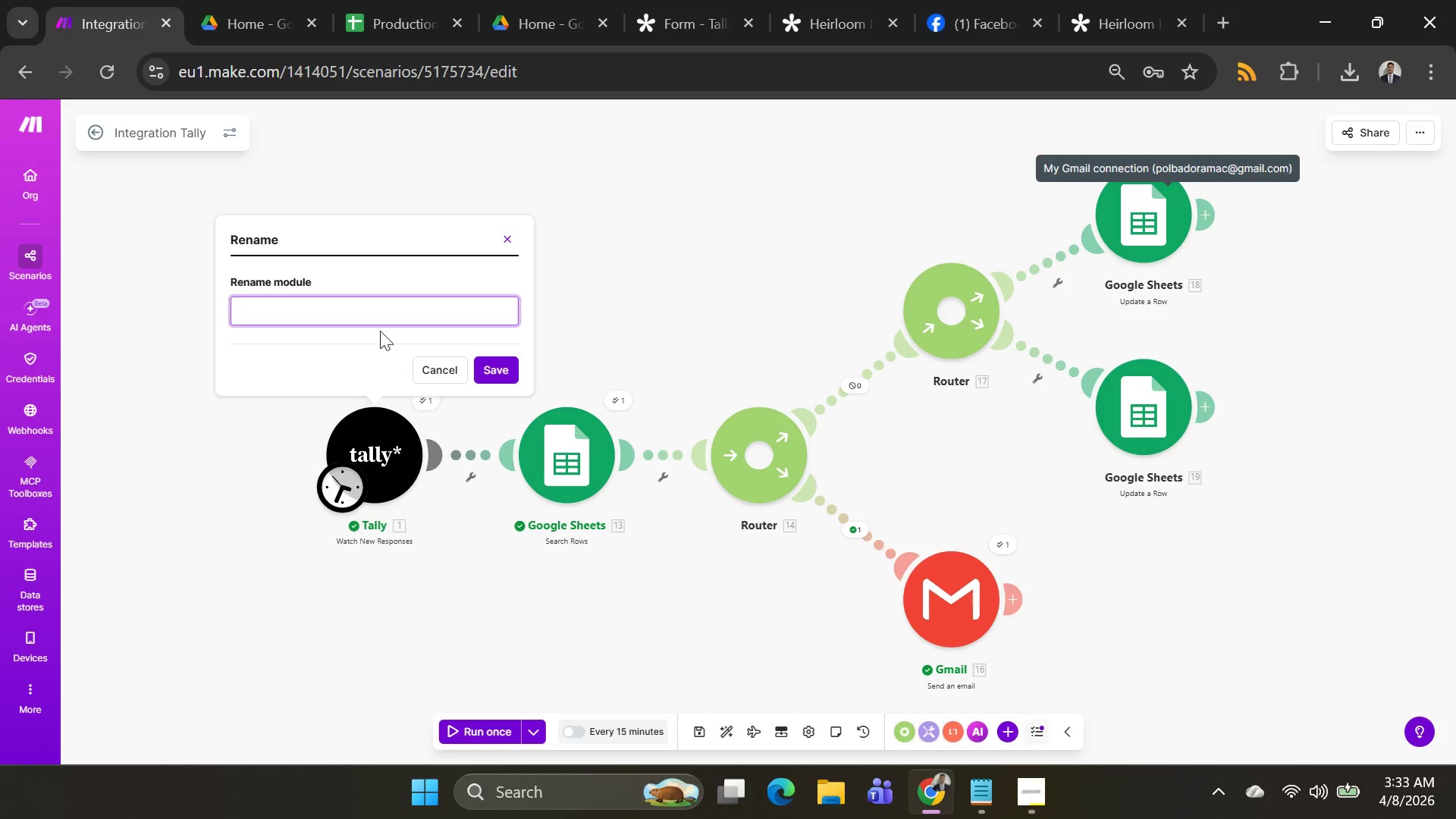 
key(Control+V)
 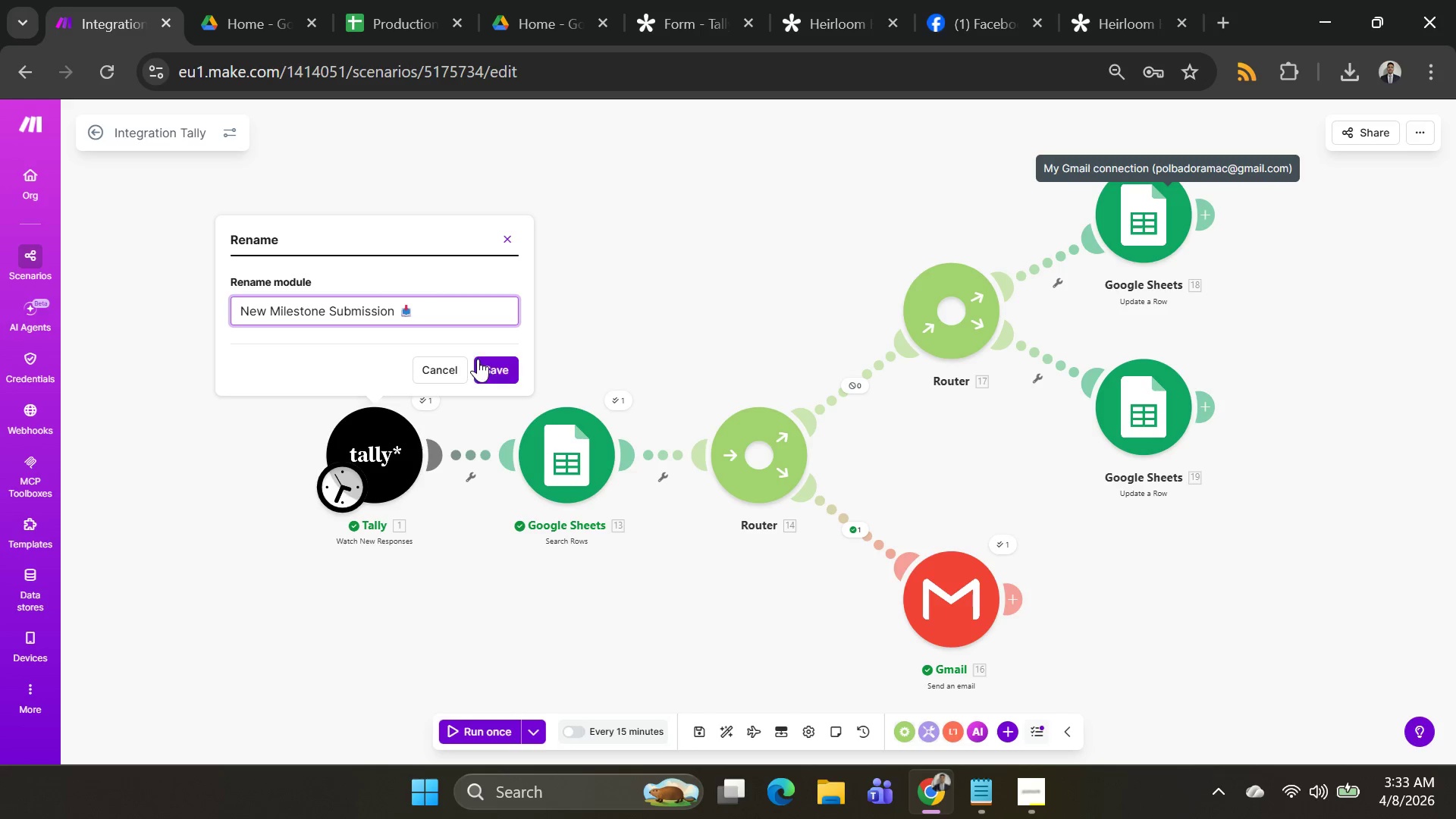 
left_click([479, 359])
 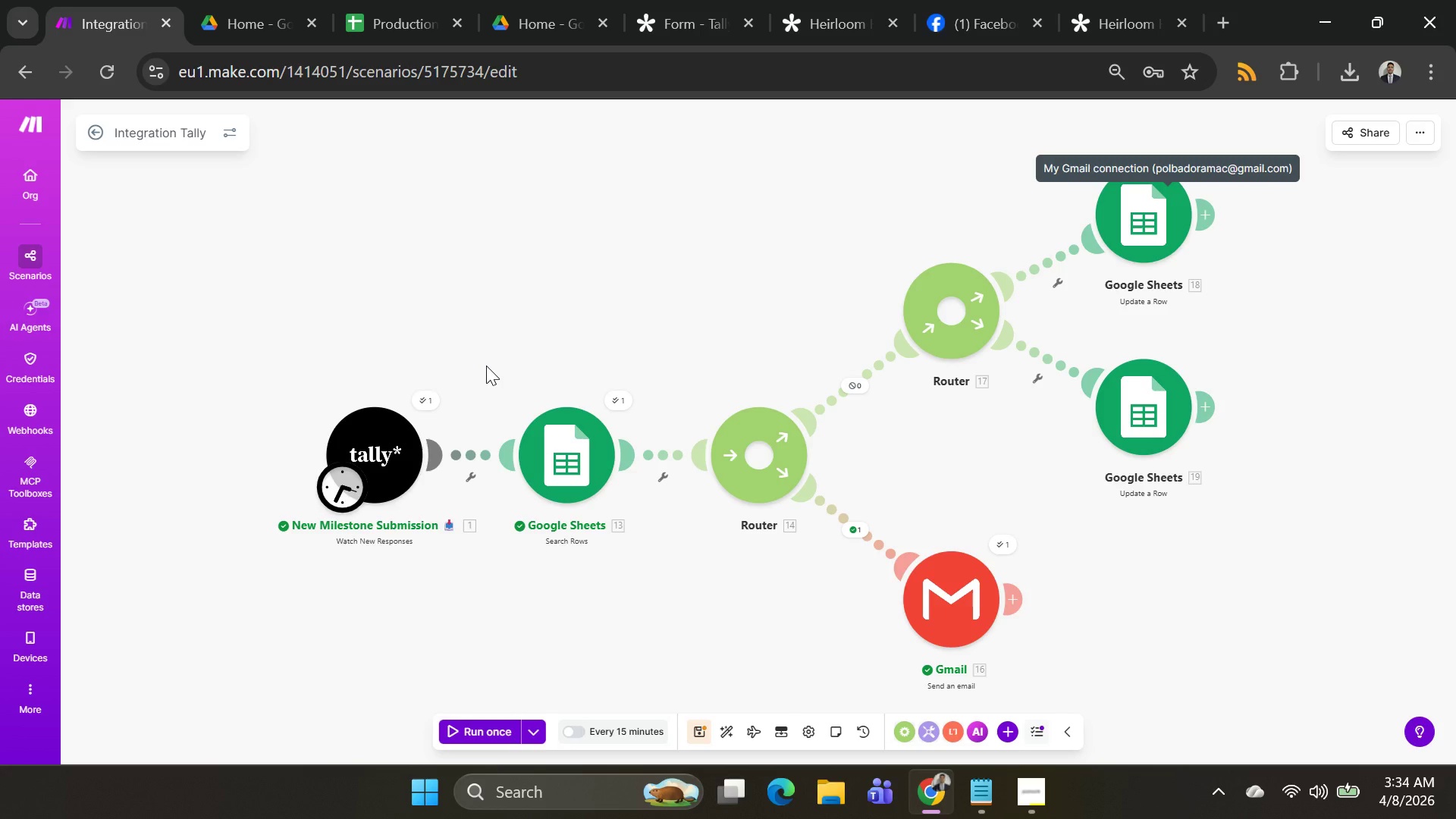 
wait(28.25)
 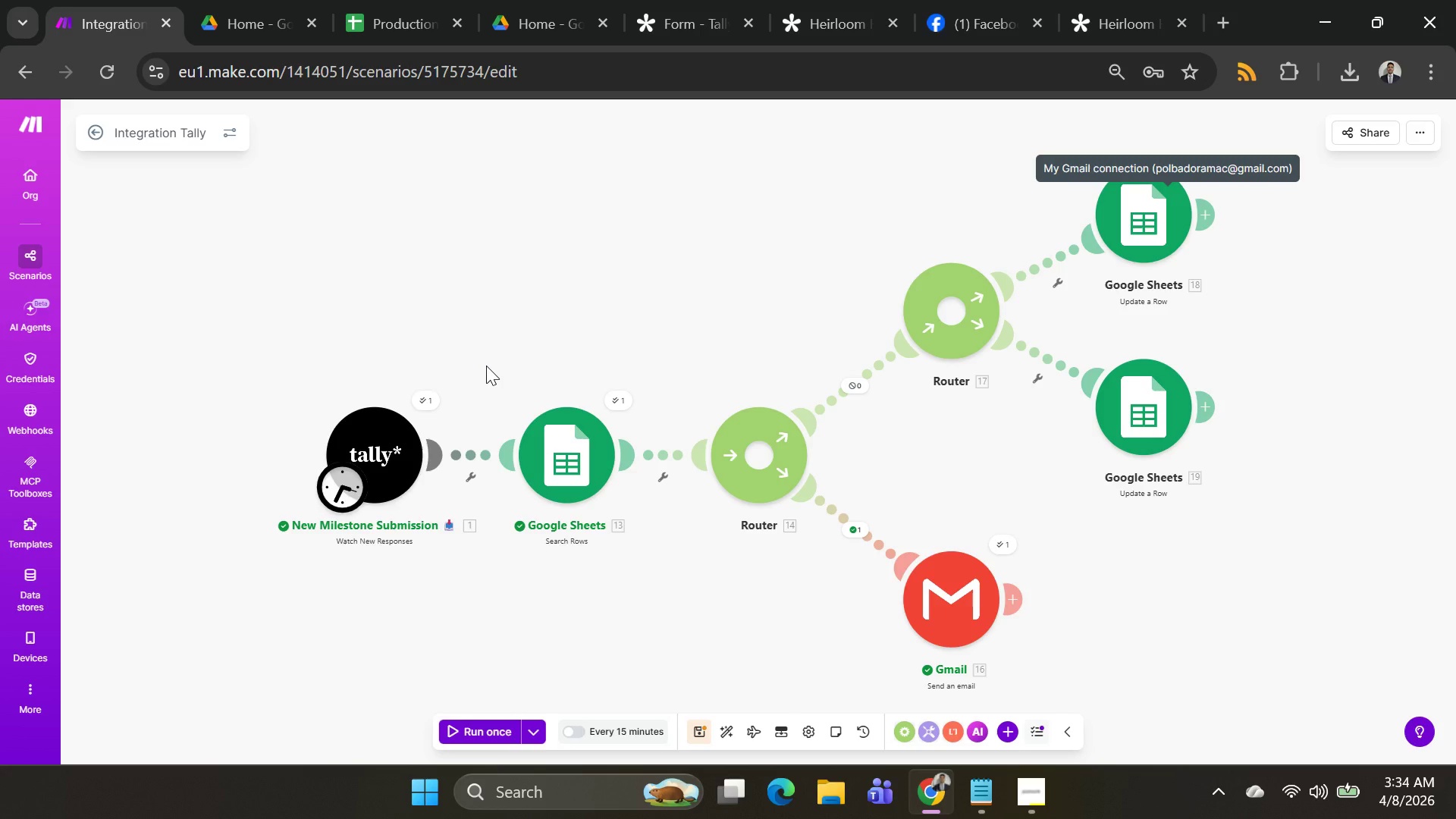 
key(Alt+AltLeft)
 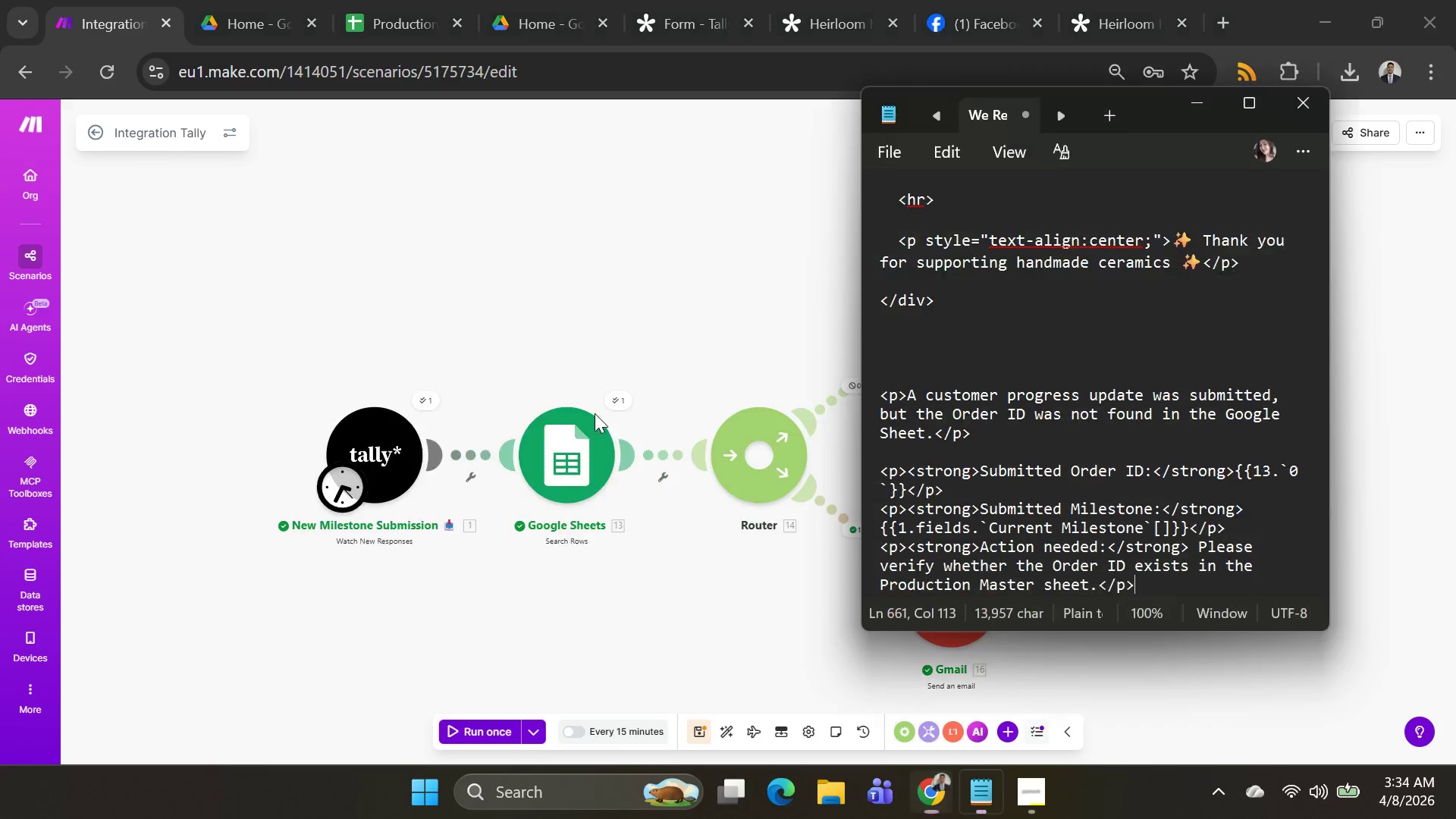 
key(Alt+Tab)
 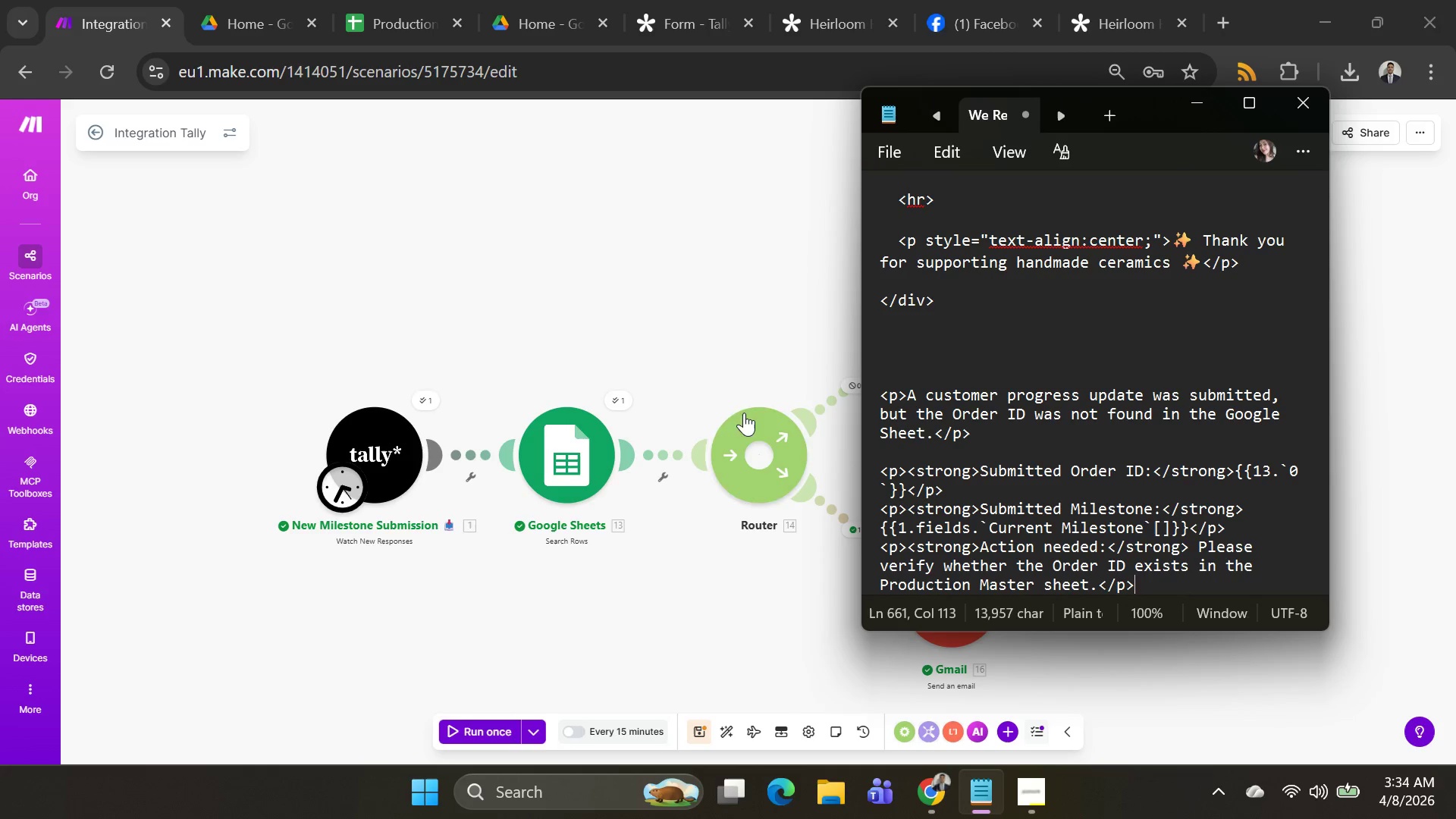 
key(Alt+AltLeft)
 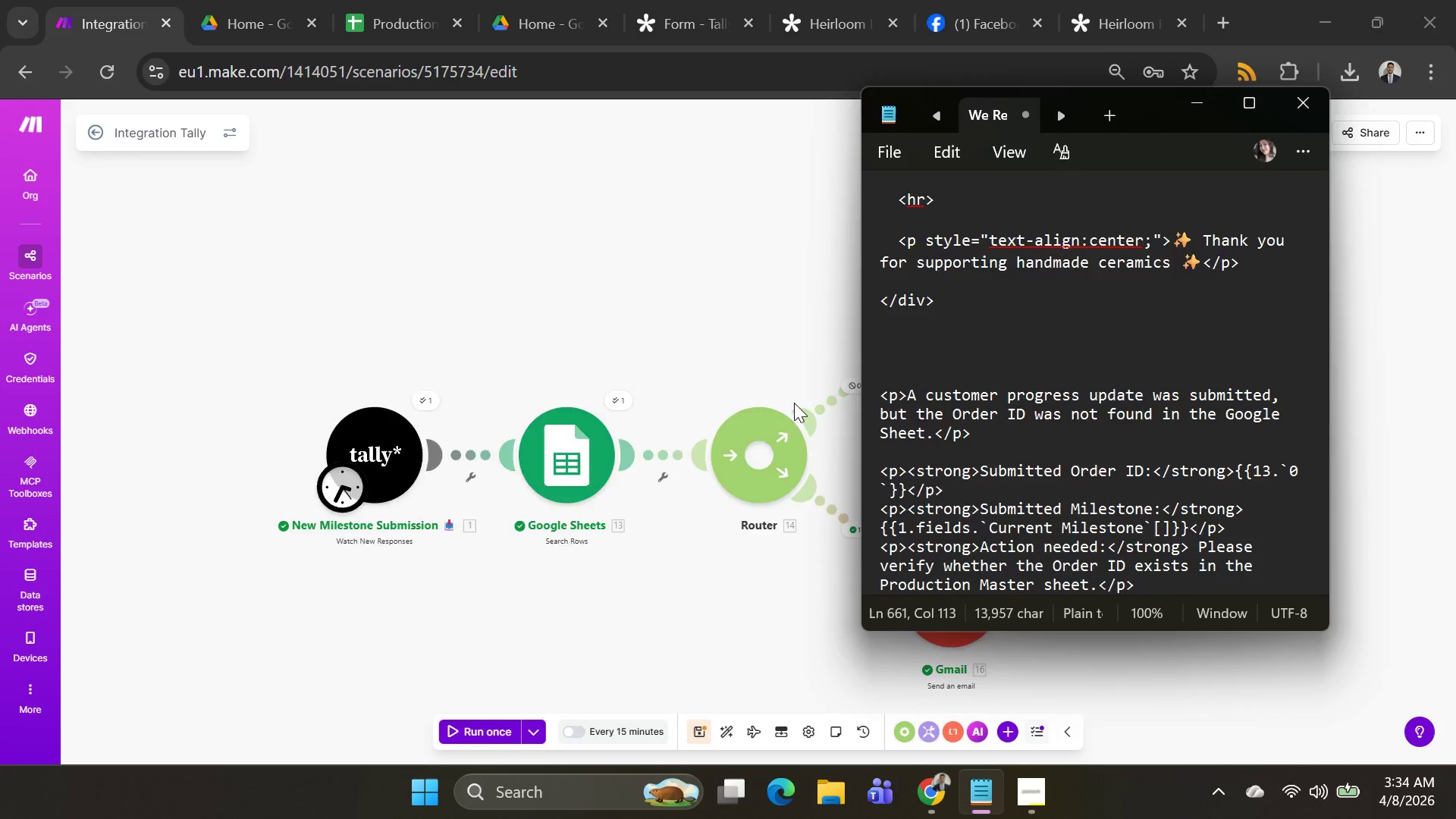 
key(Alt+Tab)
 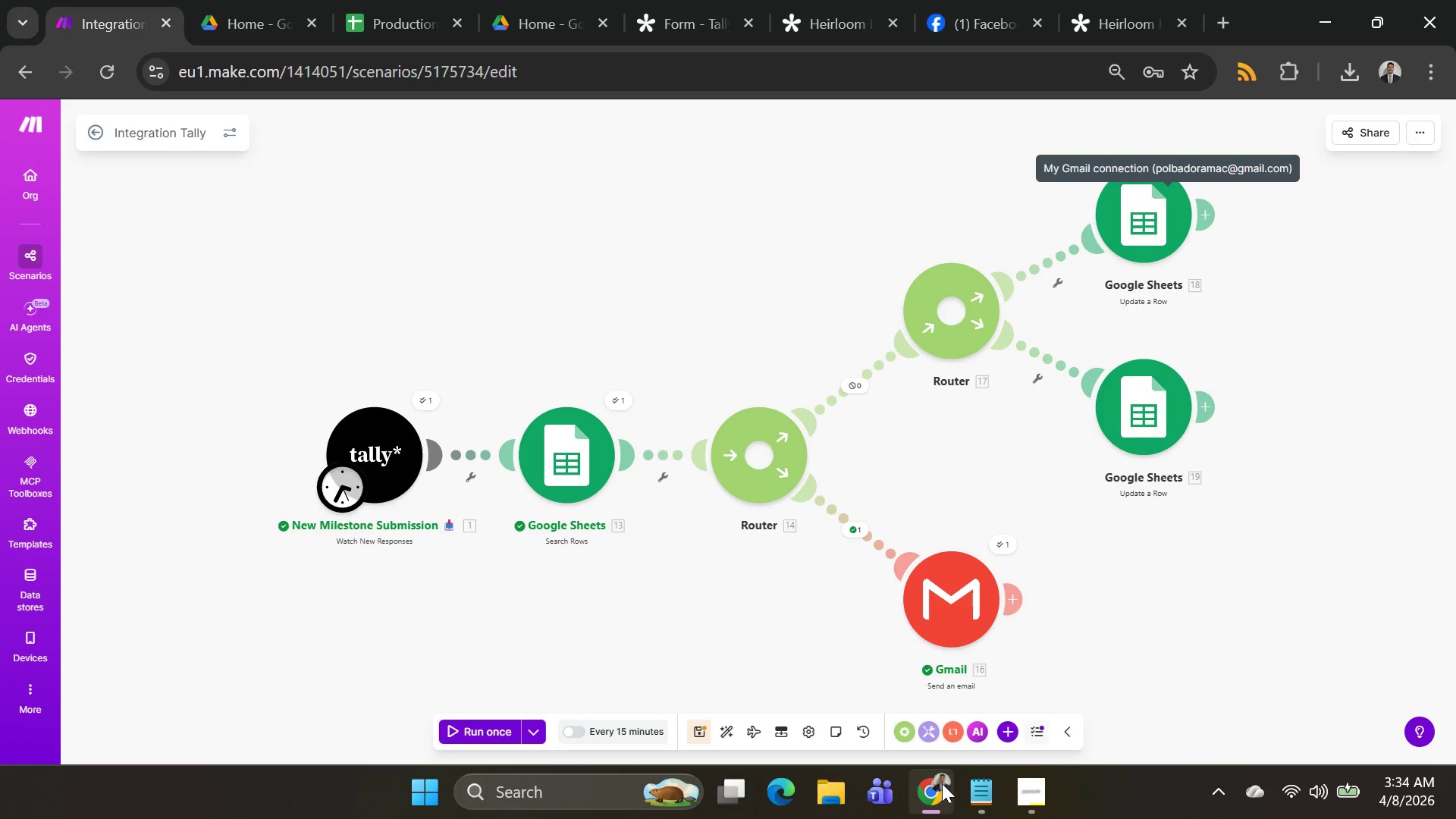 
left_click([980, 806])
 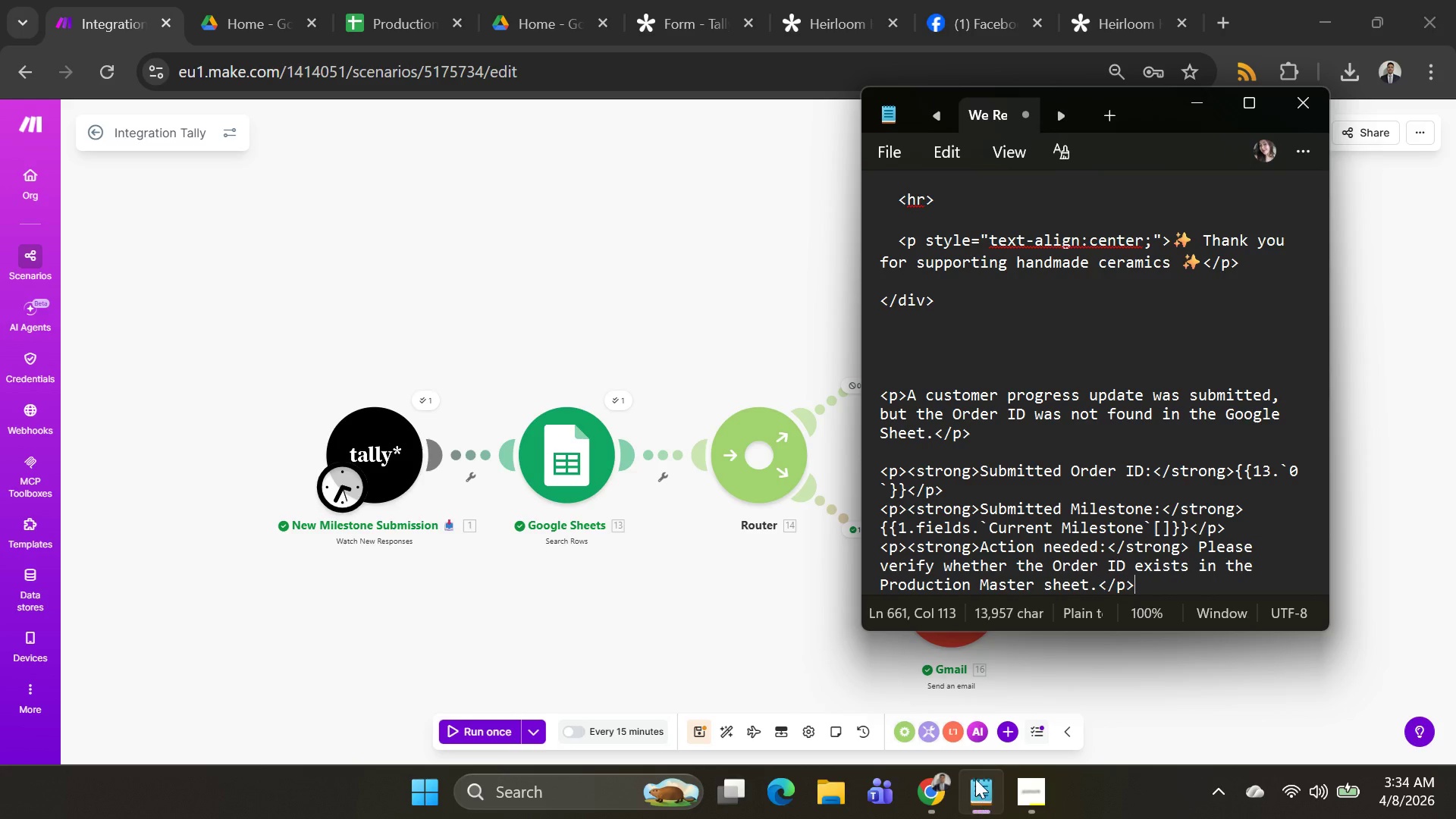 
key(Alt+AltLeft)
 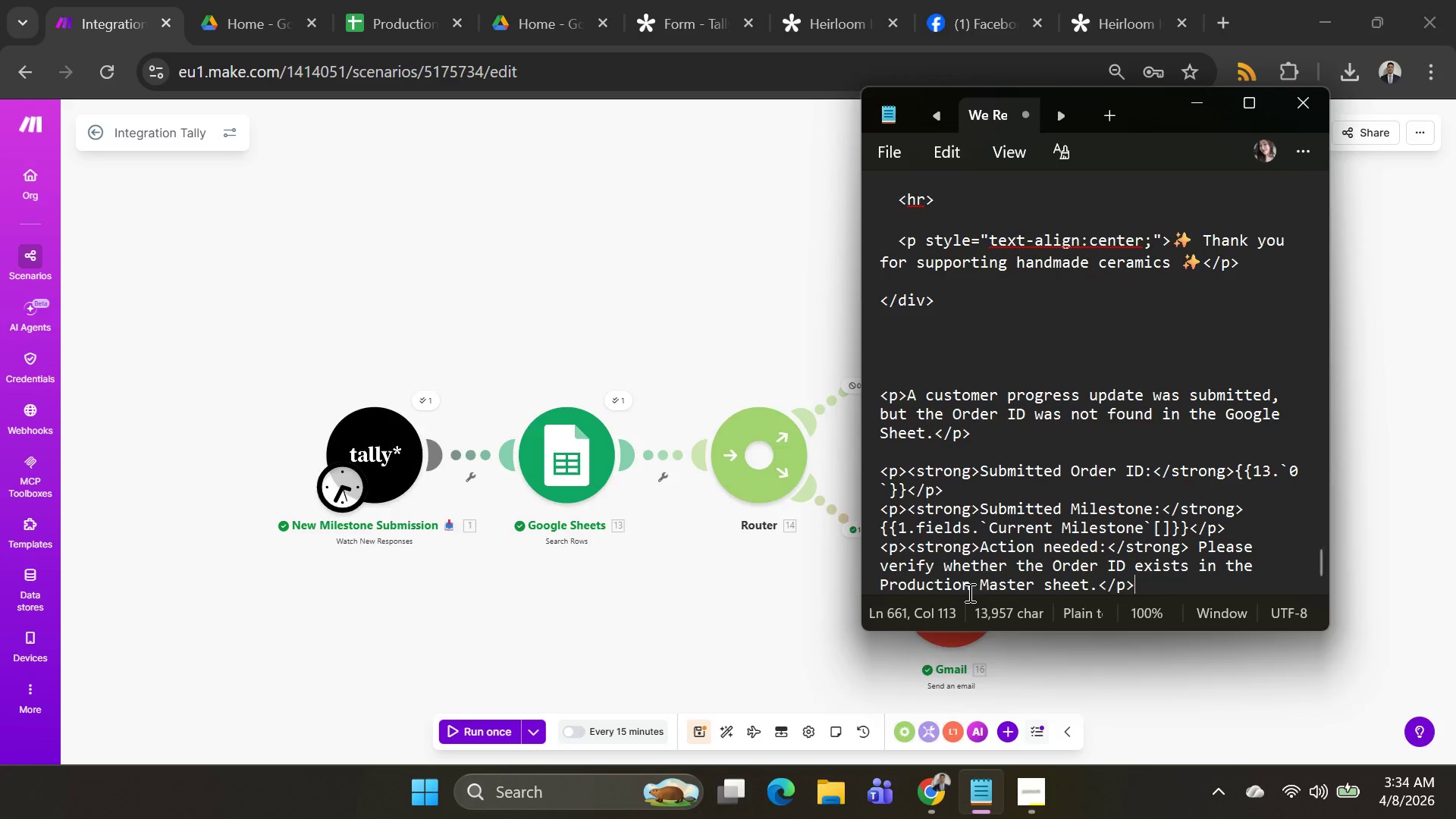 
key(Alt+Tab)
 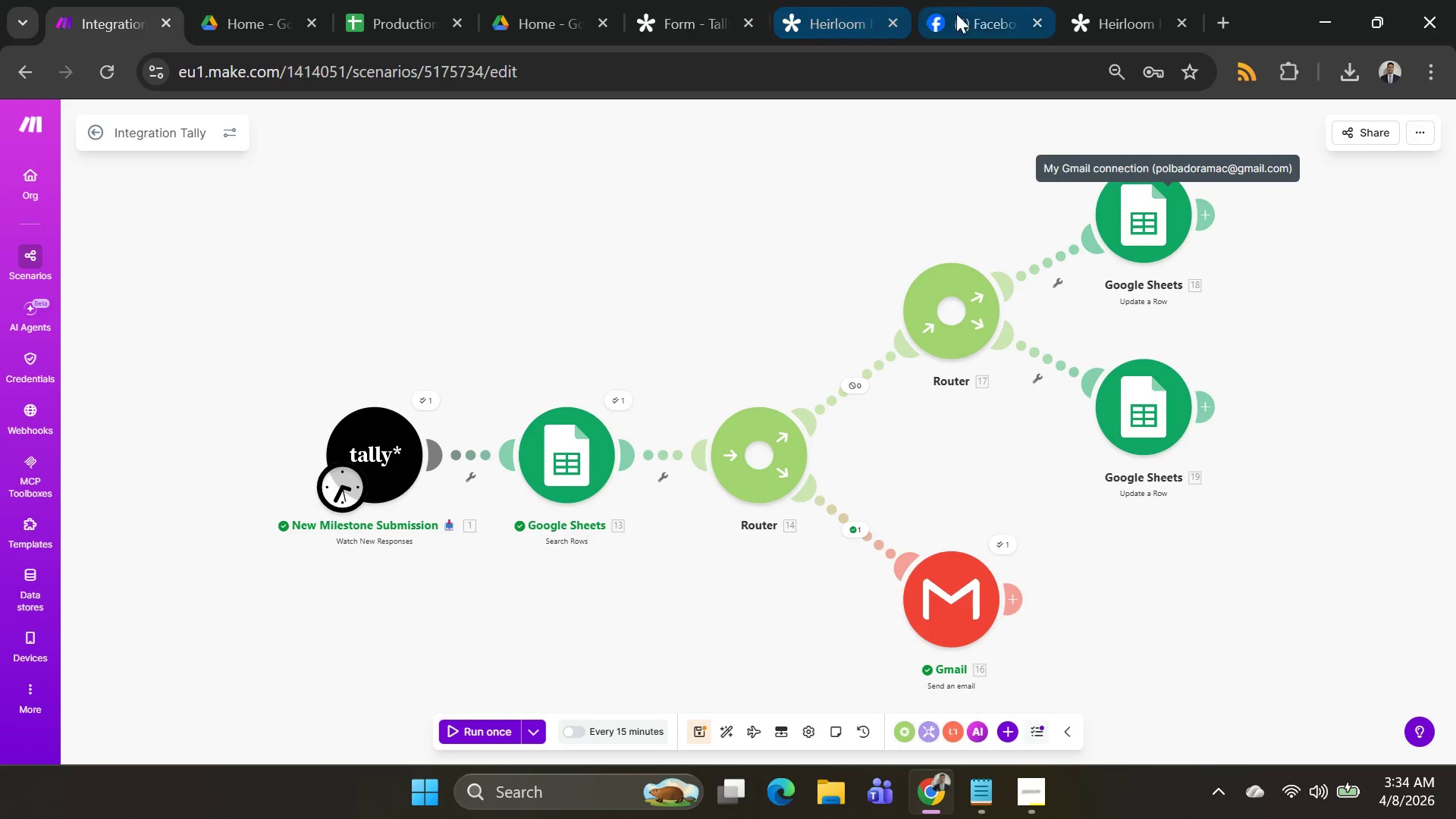 
left_click([979, 10])
 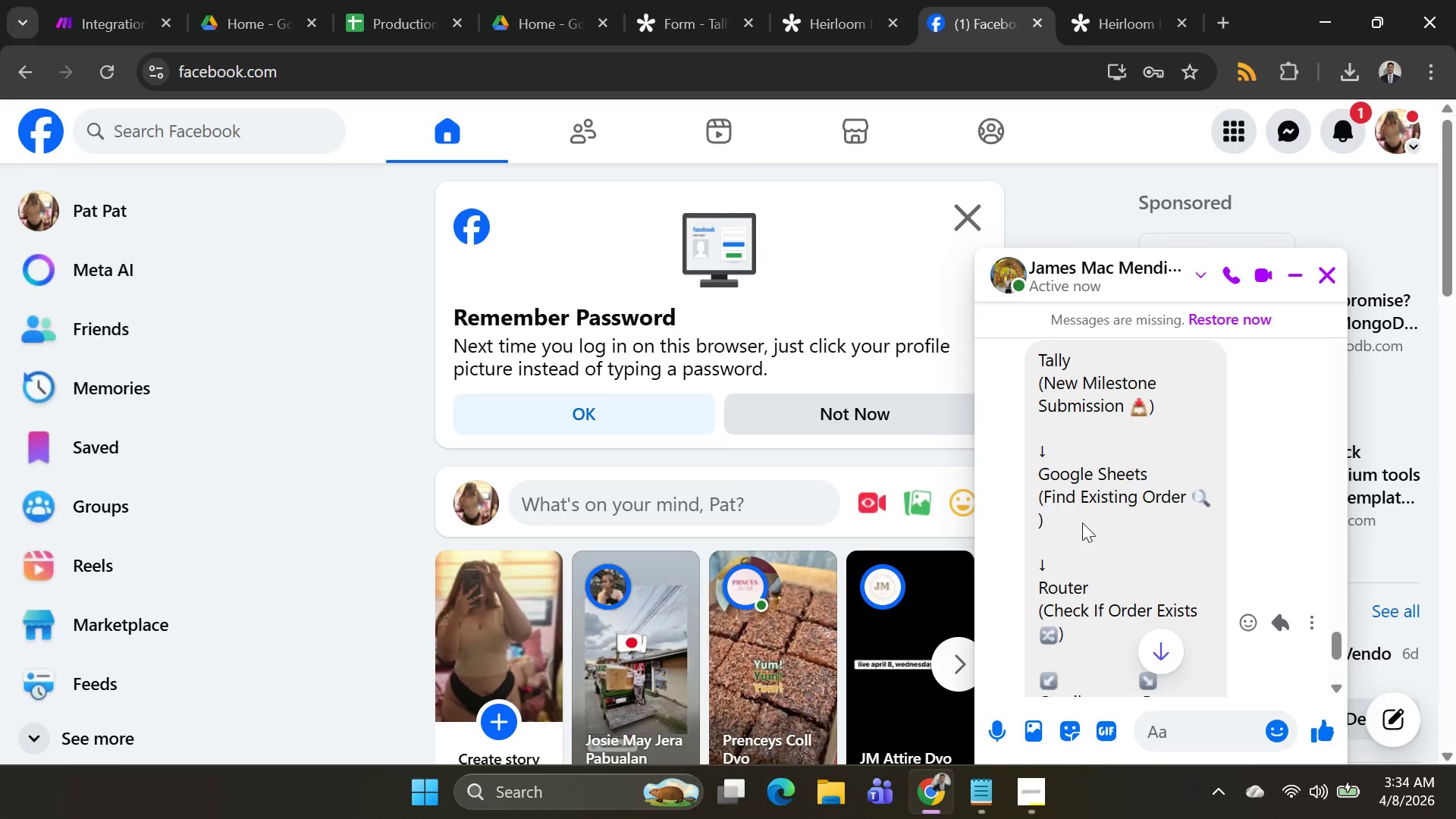 
scroll: coordinate [1126, 475], scroll_direction: down, amount: 5.0
 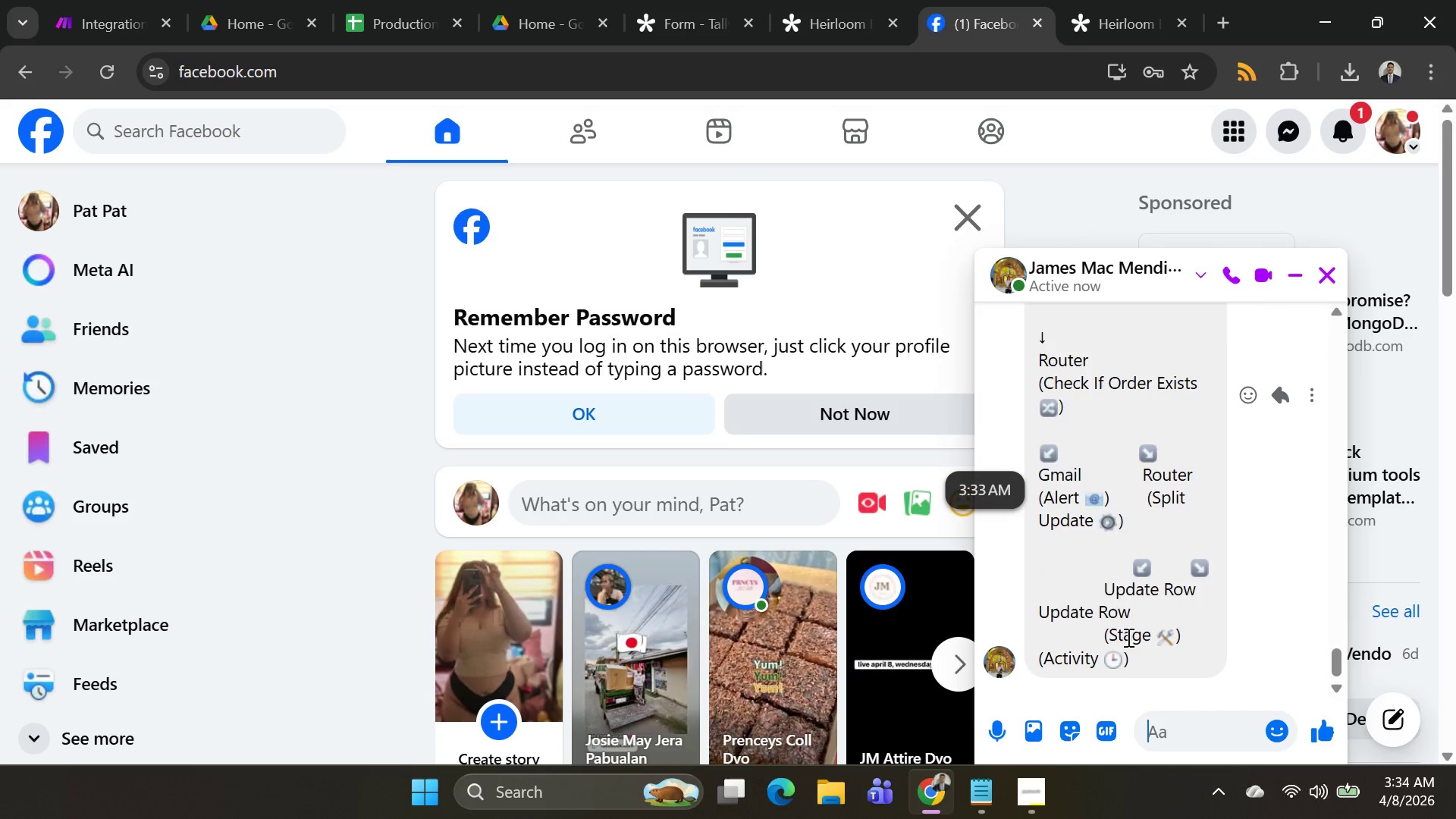 
scroll: coordinate [1116, 548], scroll_direction: up, amount: 3.0
 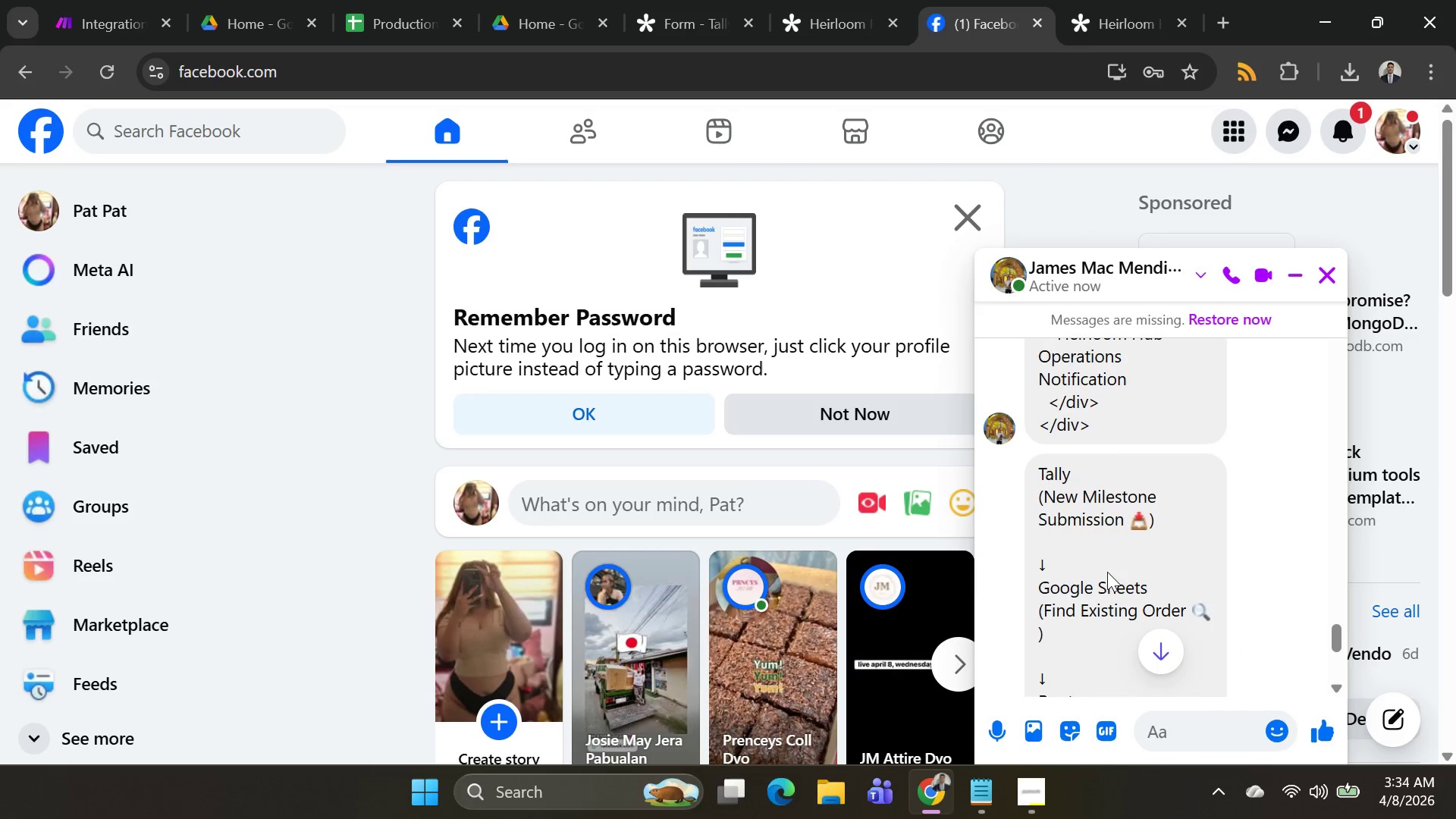 
scroll: coordinate [1107, 577], scroll_direction: down, amount: 1.0
 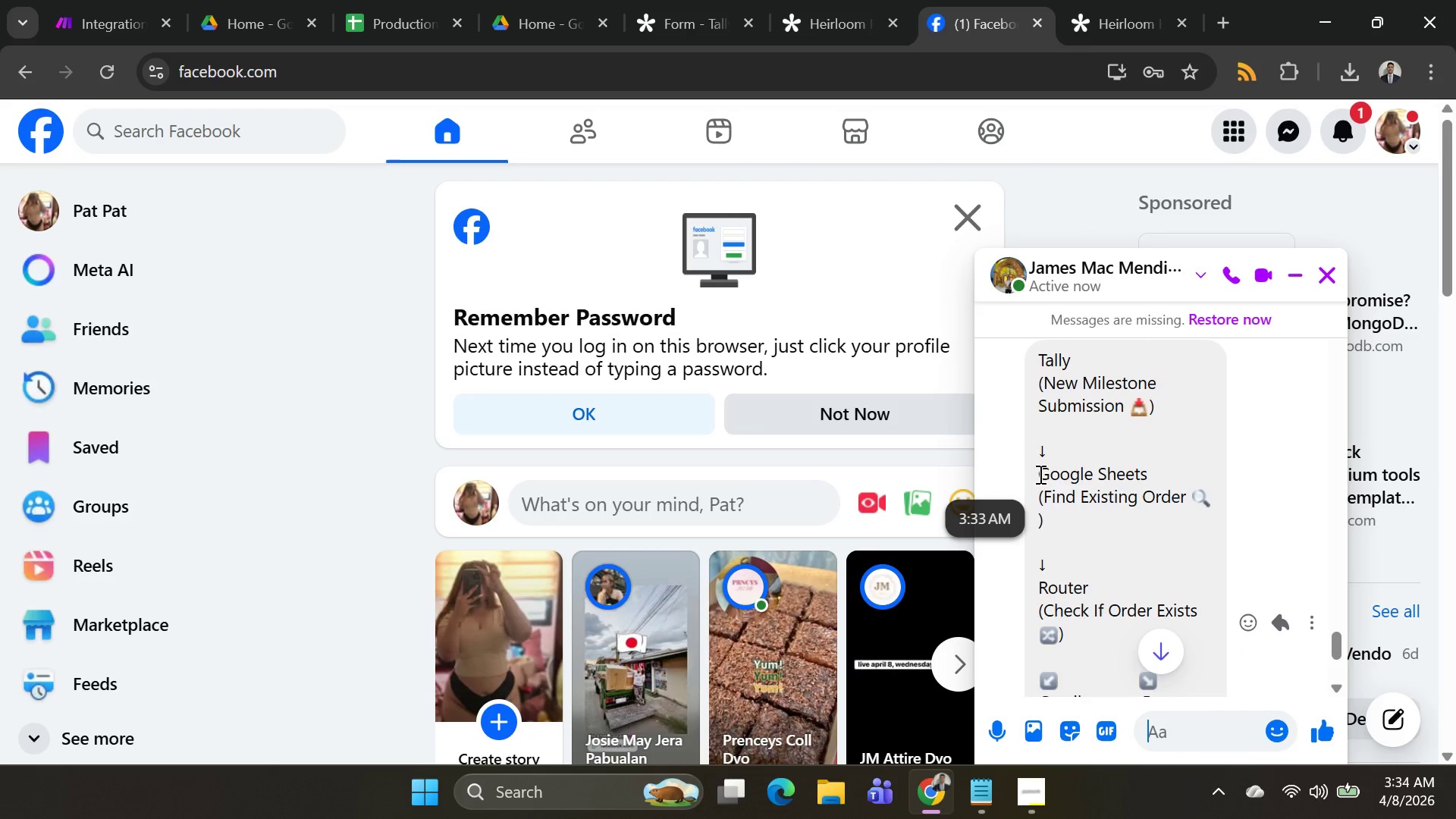 
left_click_drag(start_coordinate=[1039, 474], to_coordinate=[1188, 496])
 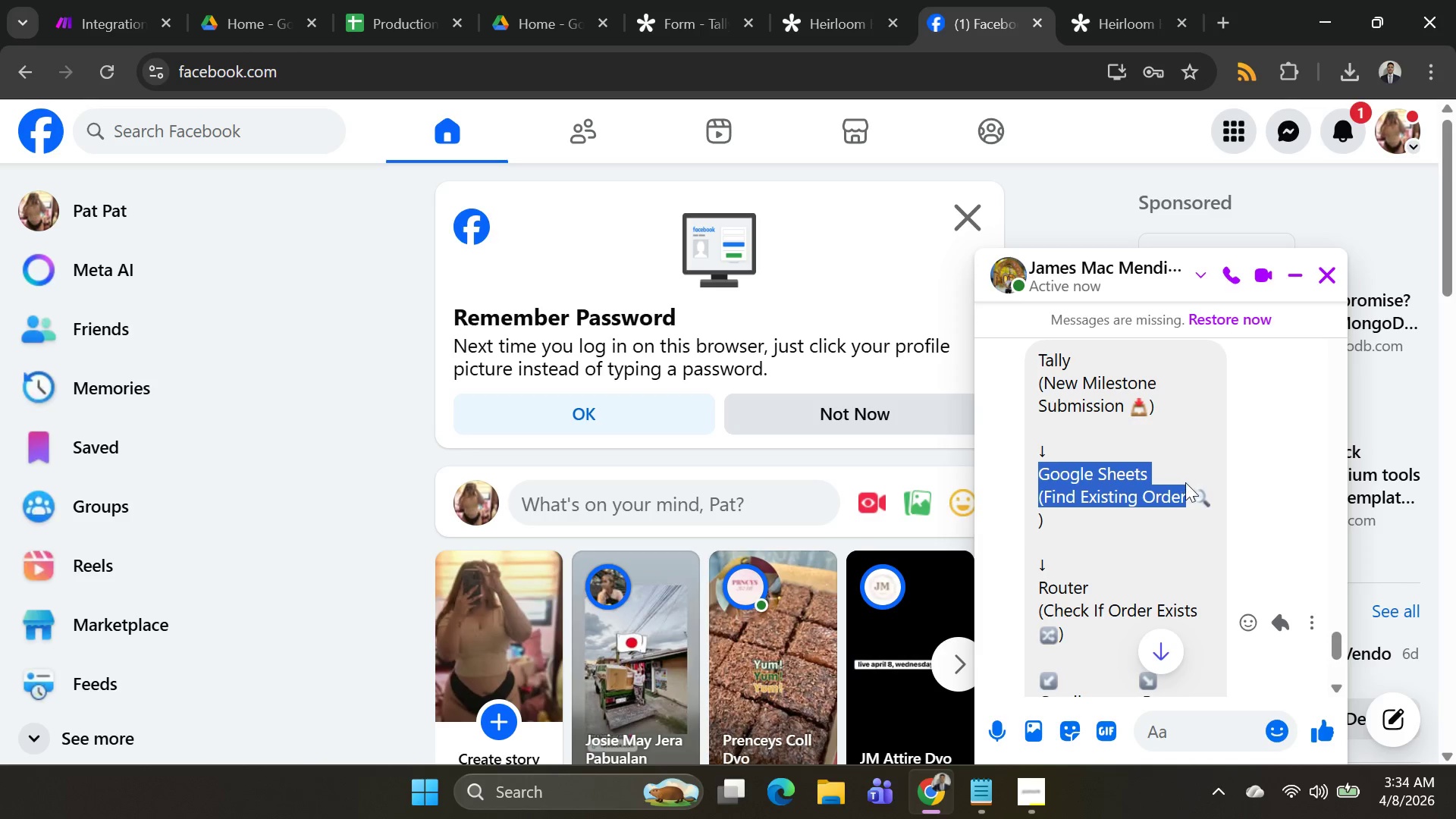 
left_click([1185, 482])
 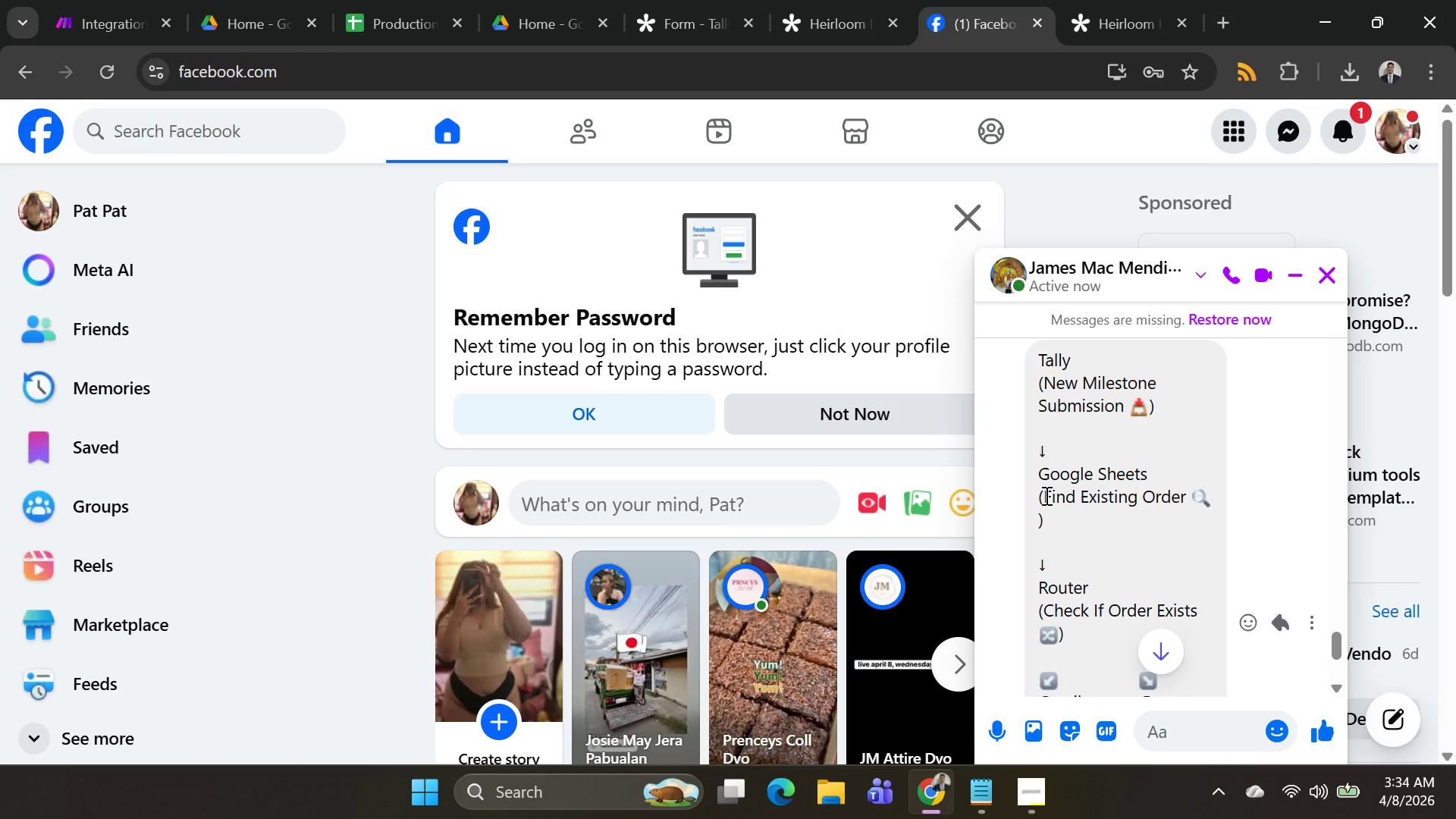 
left_click_drag(start_coordinate=[1045, 495], to_coordinate=[1214, 507])
 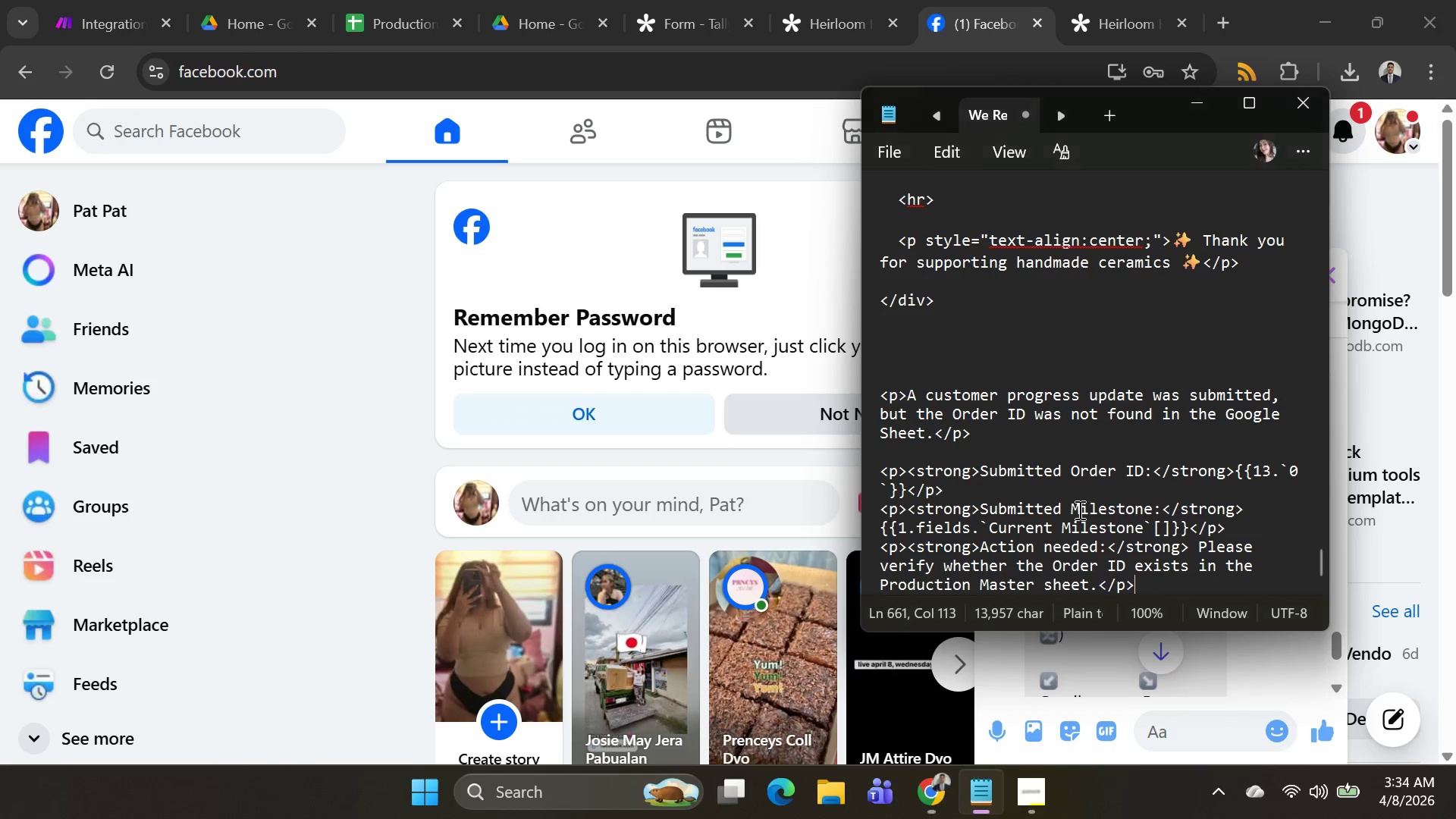 
key(Control+C)
 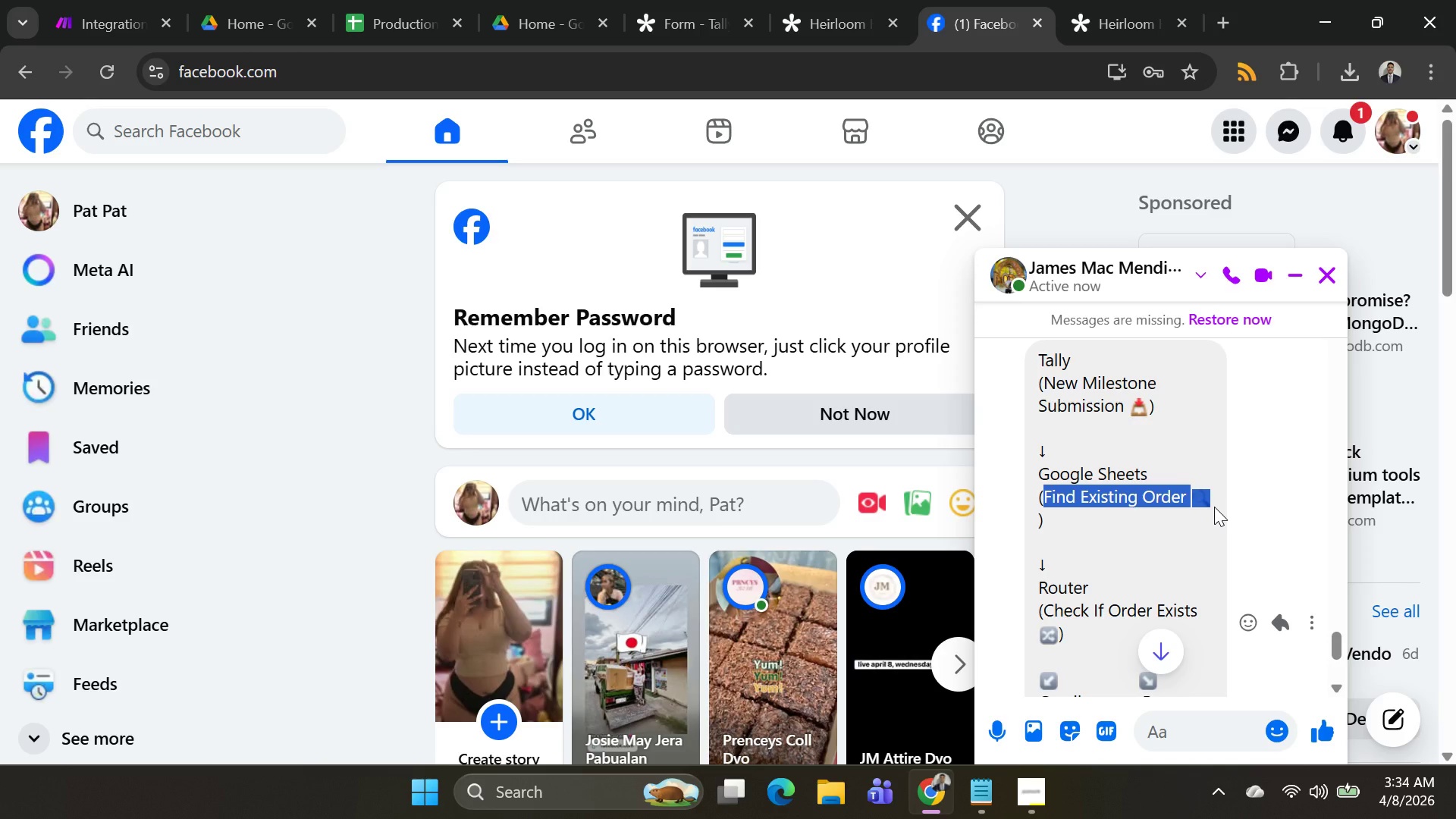 
key(Control+C)
 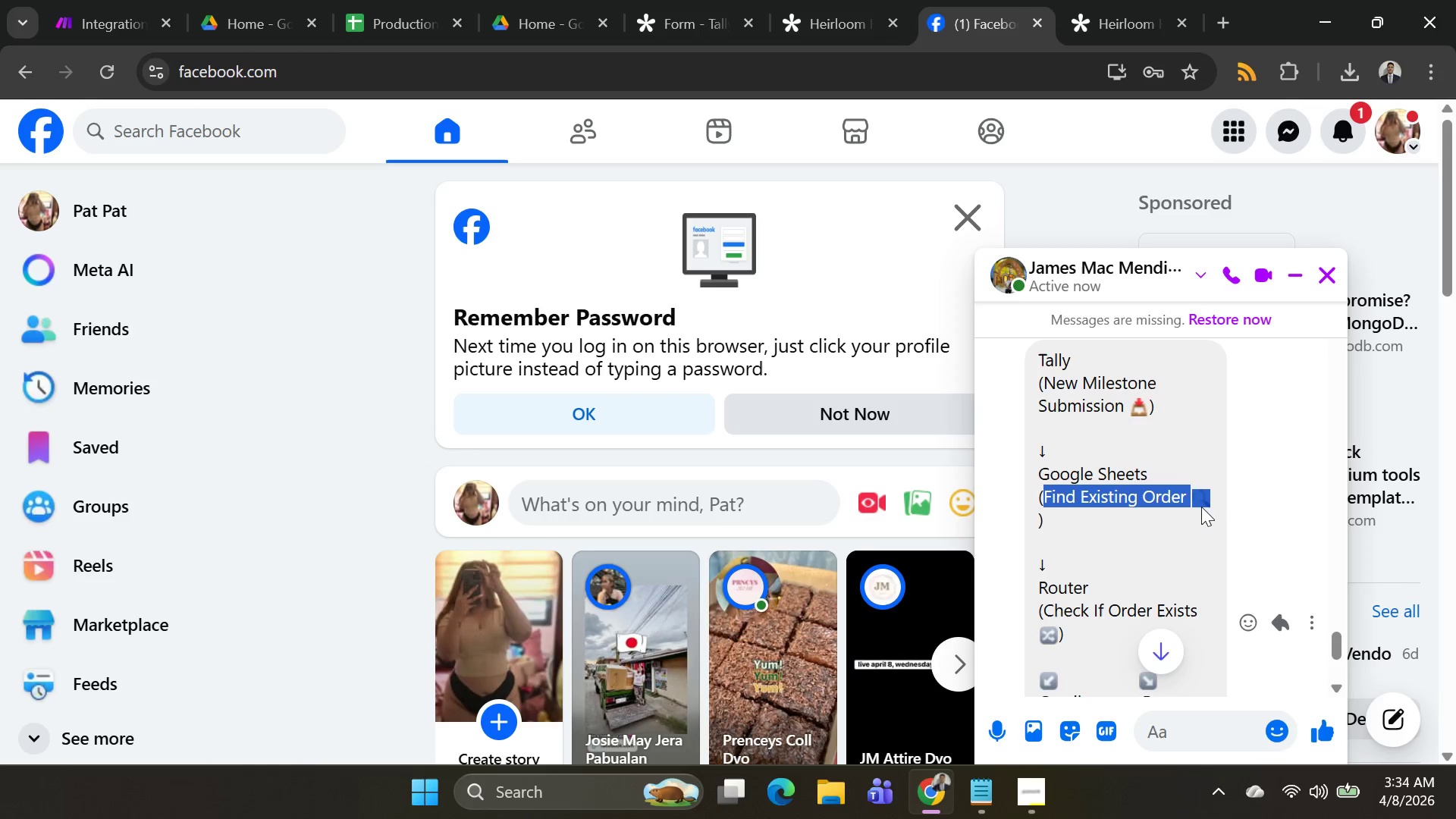 
key(Alt+AltLeft)
 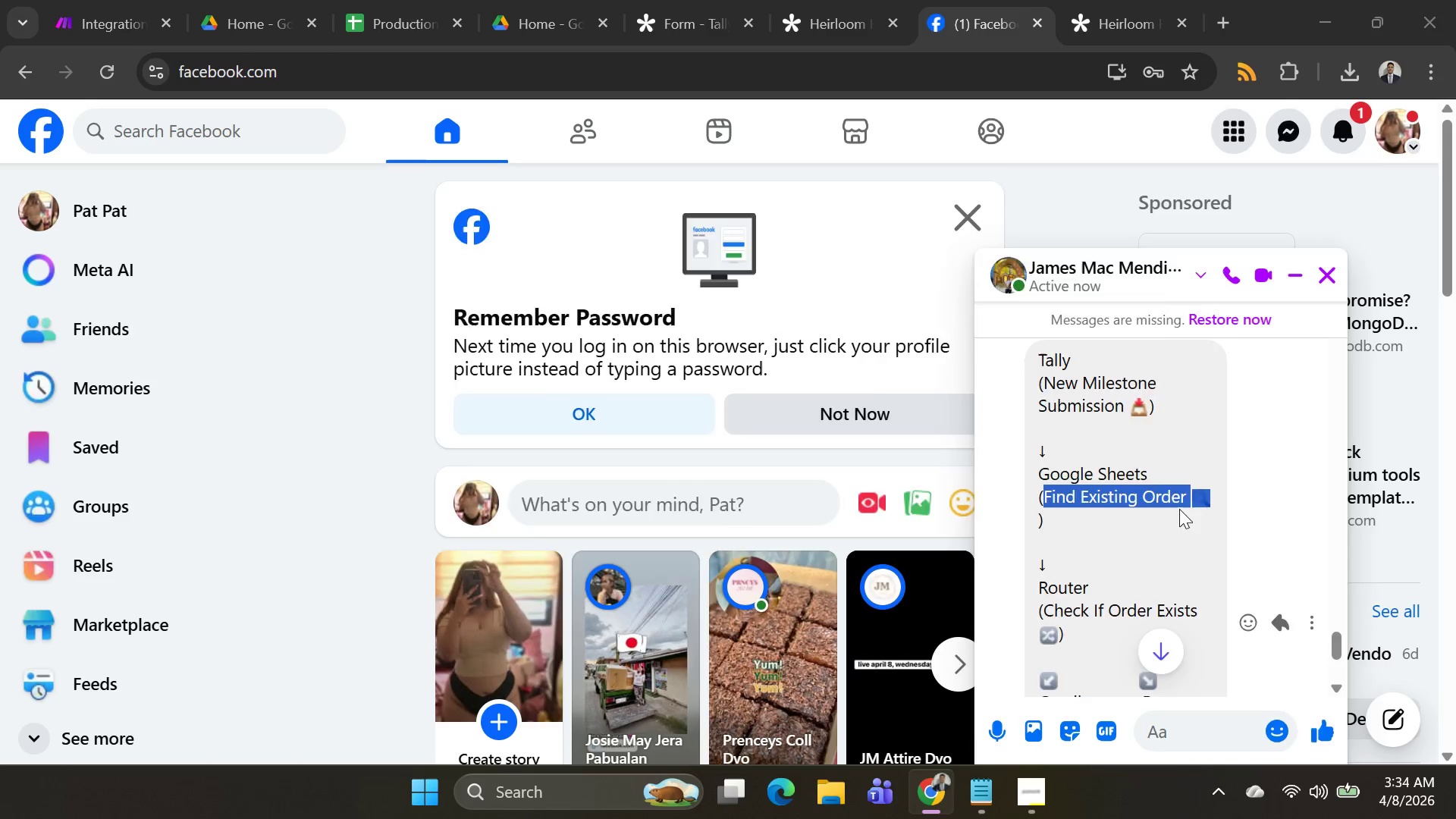 
key(Alt+Tab)
 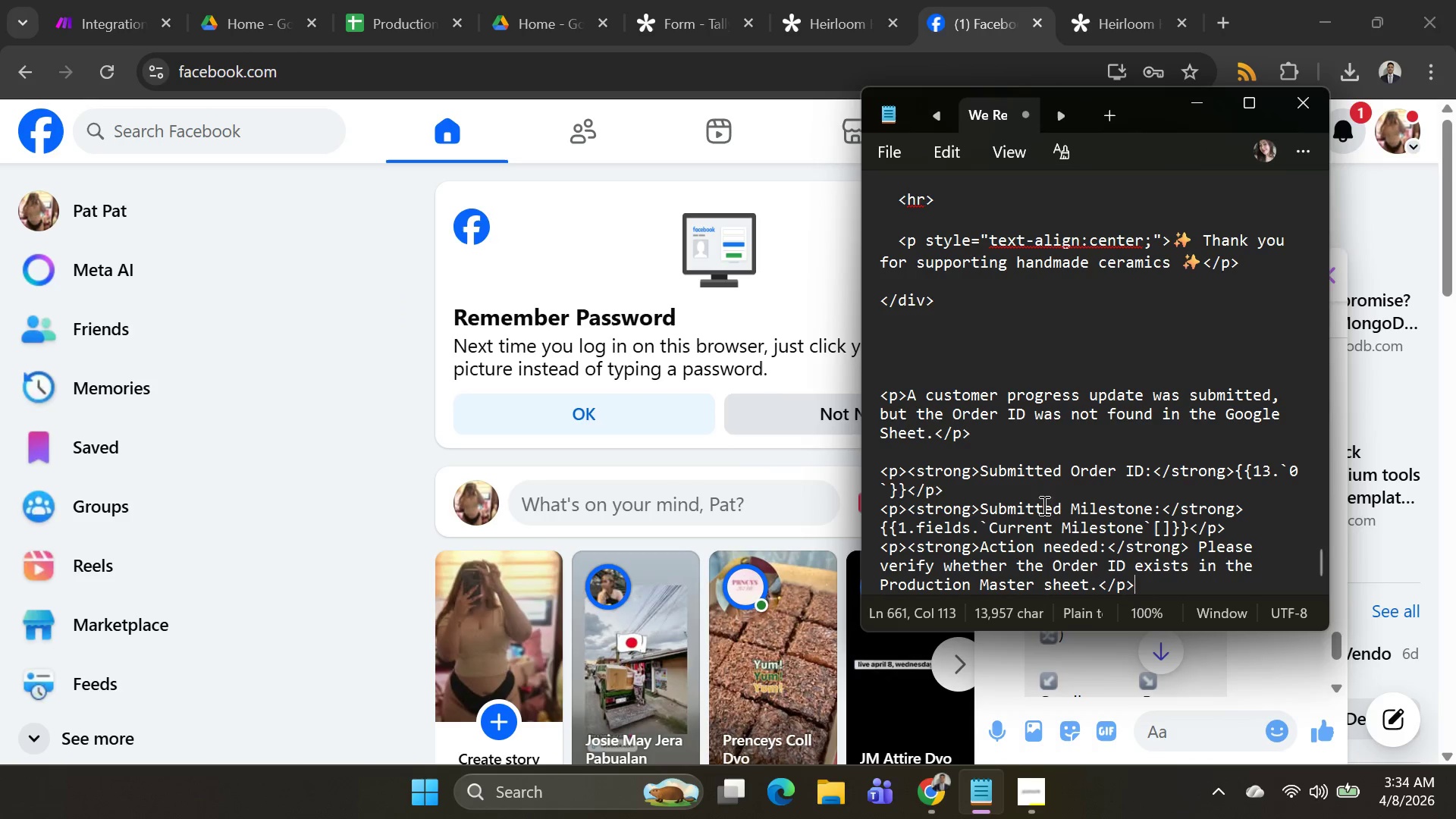 
key(Alt+AltLeft)
 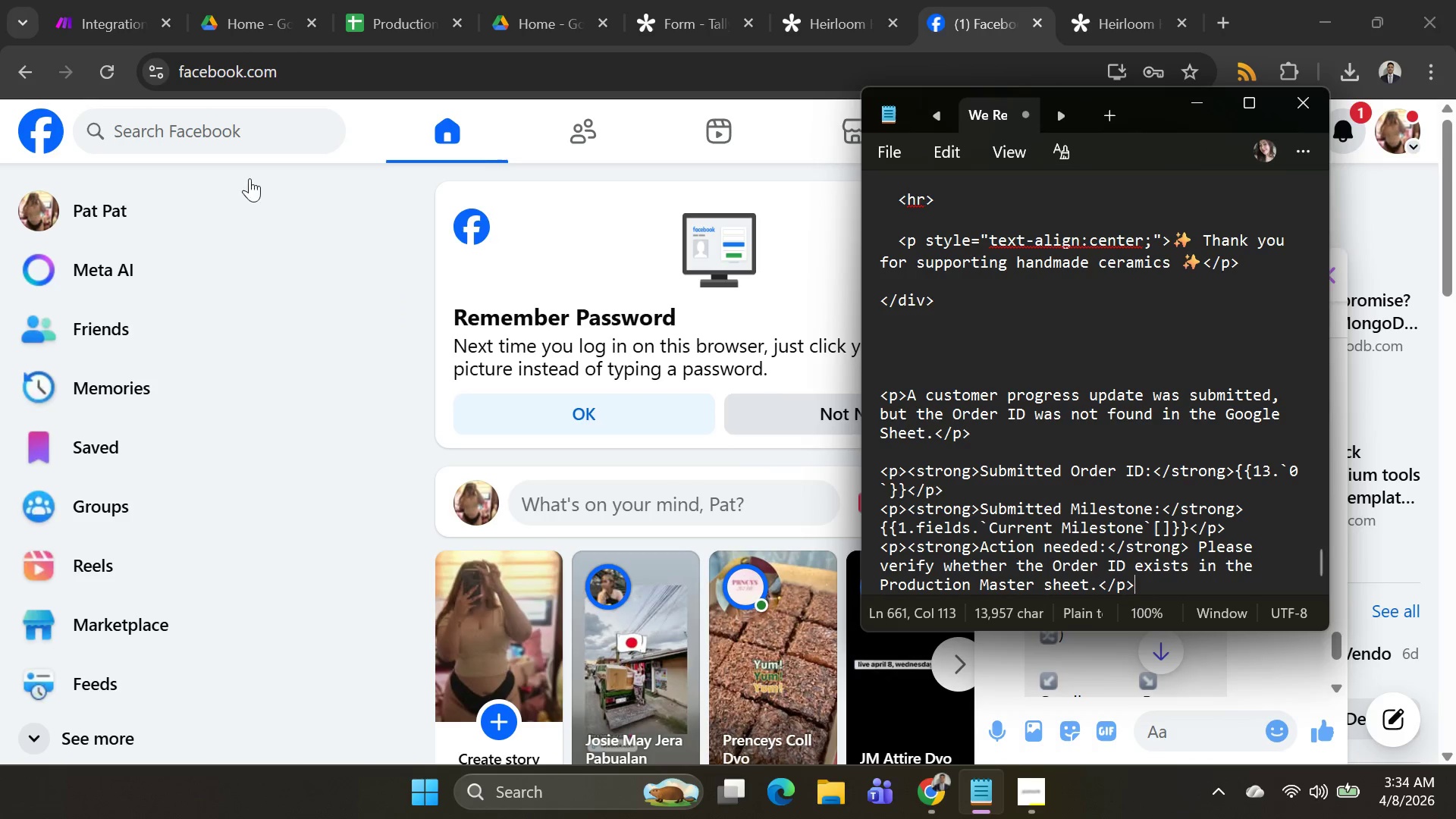 
key(Alt+Tab)
 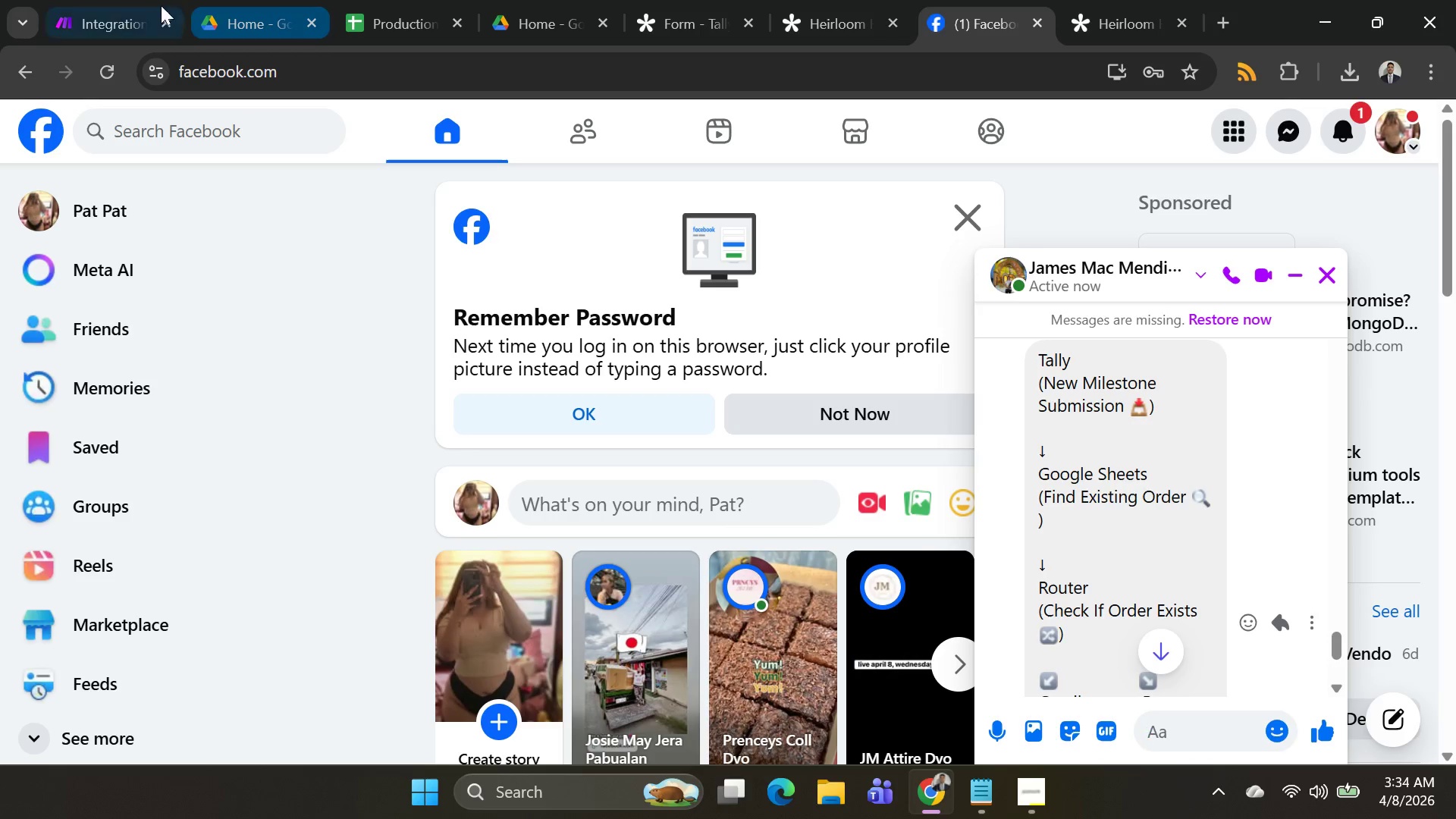 
left_click([97, 20])
 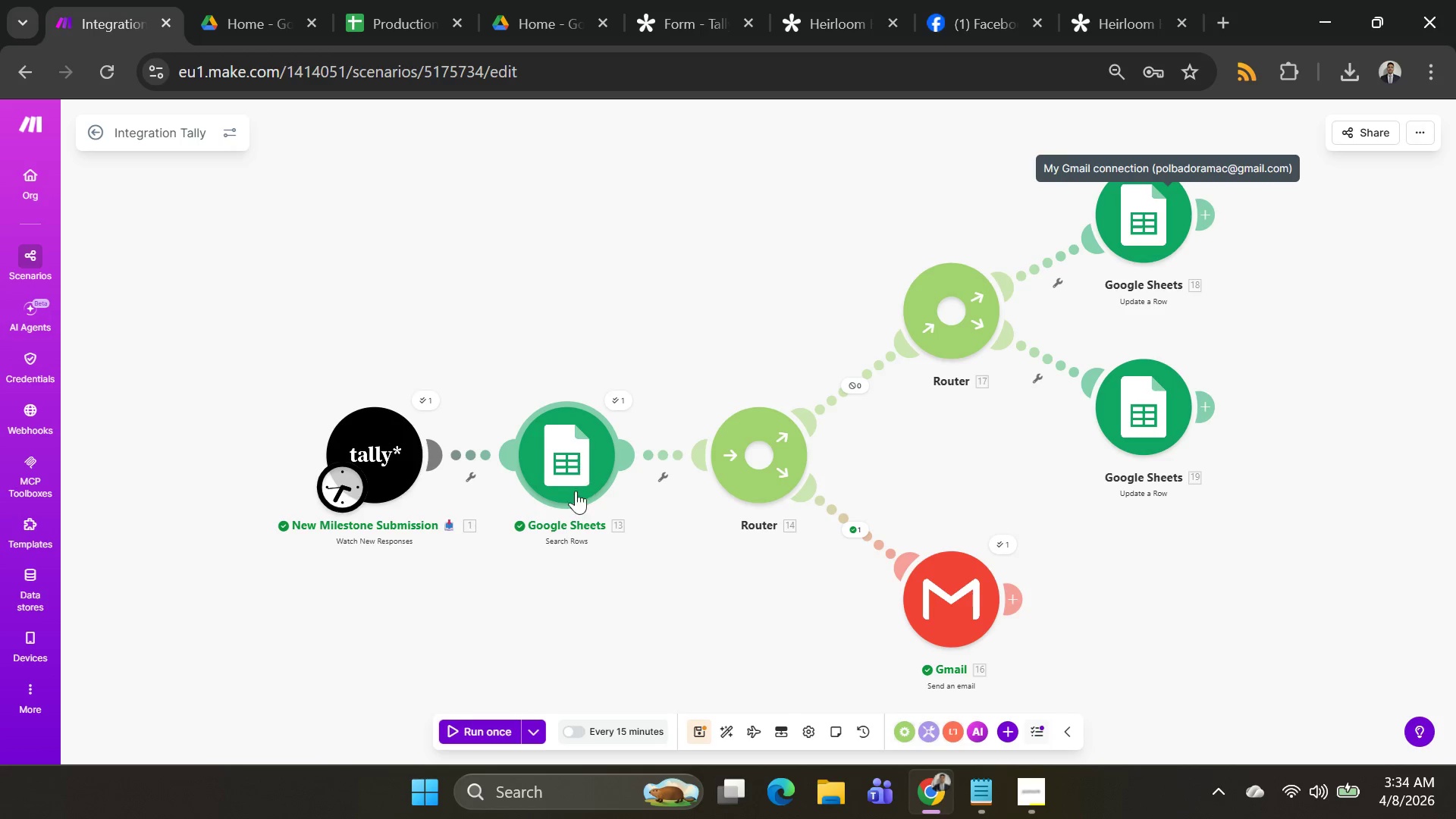 
right_click([571, 463])
 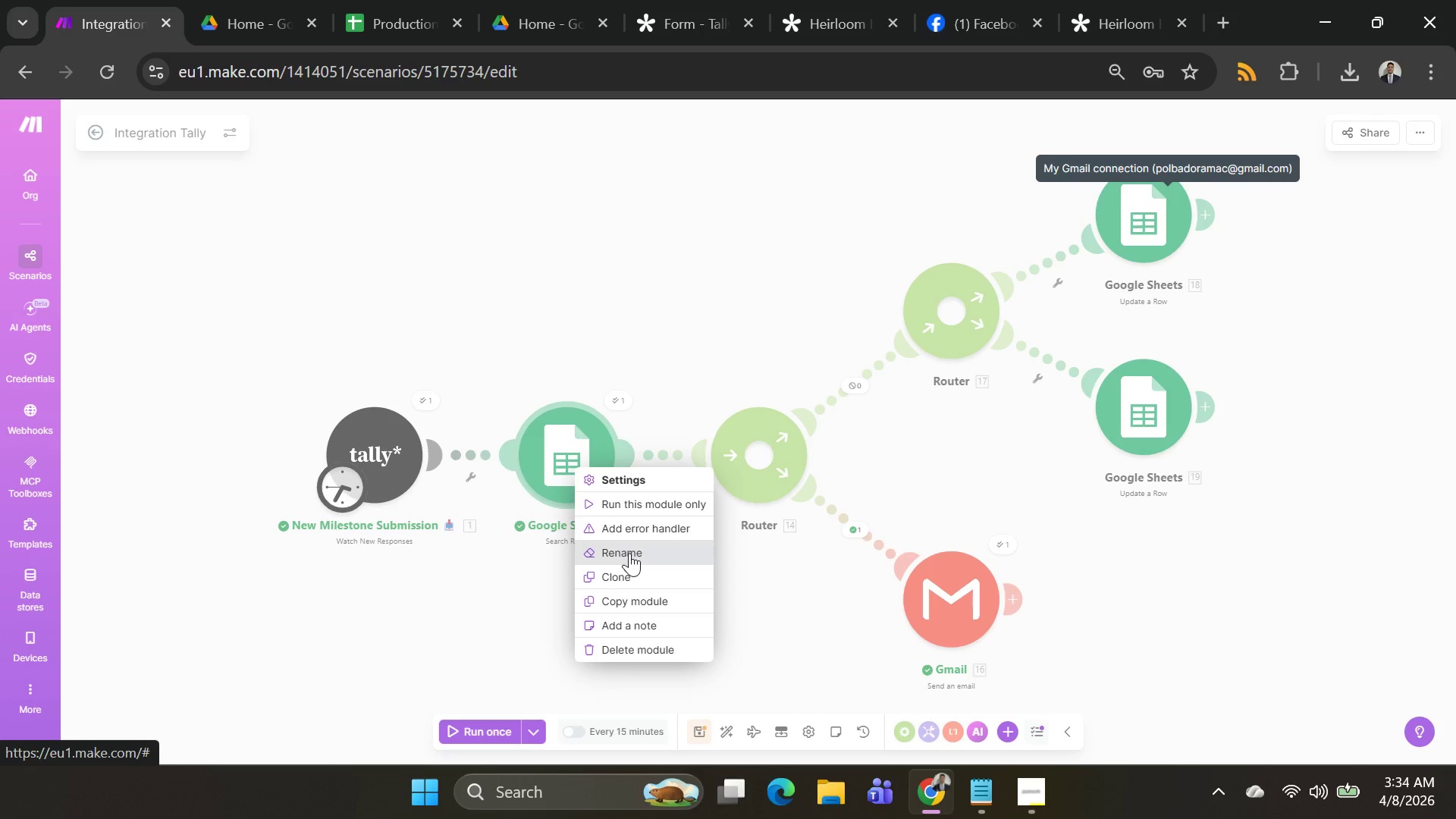 
left_click([629, 553])
 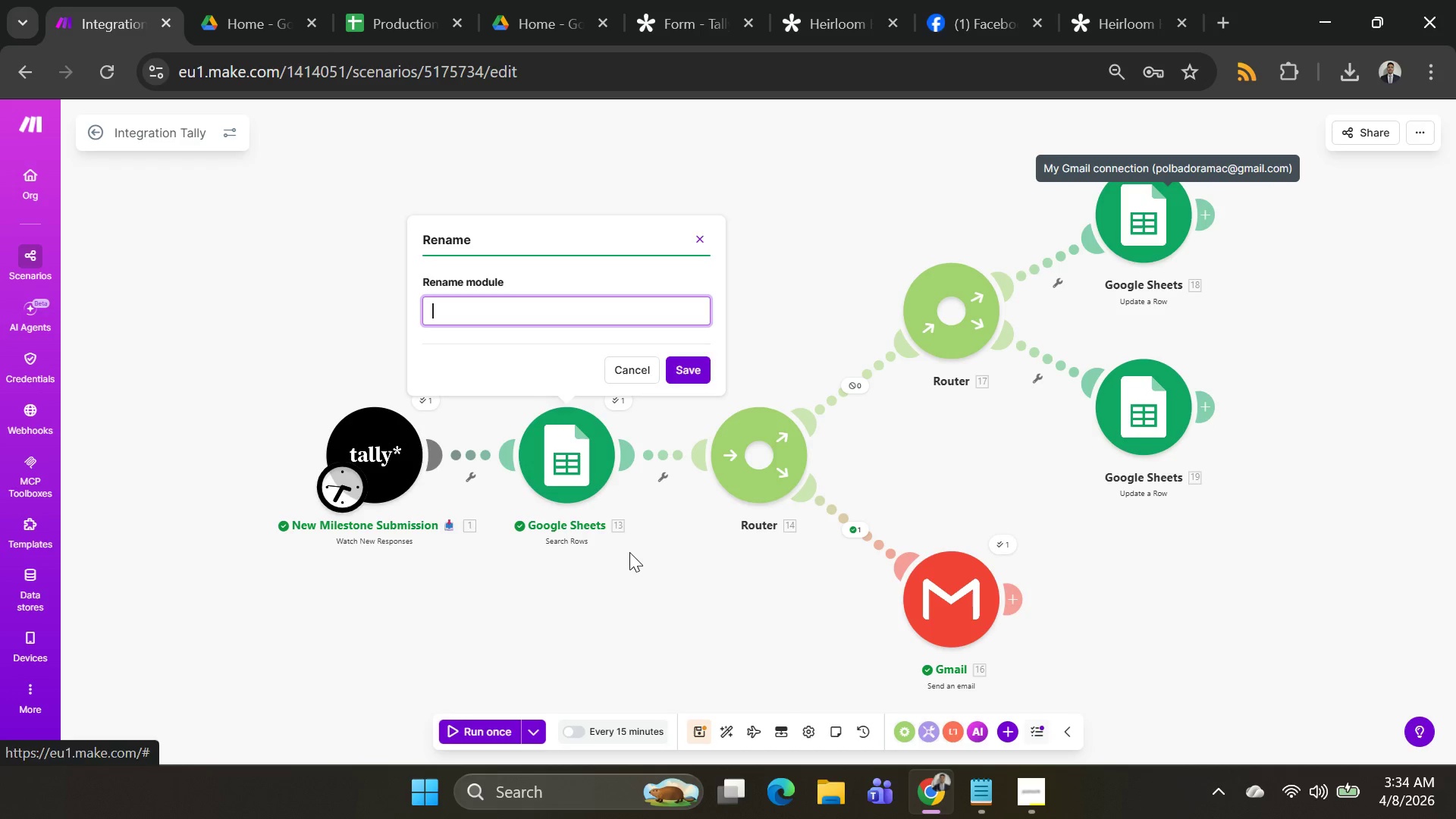 
key(Control+V)
 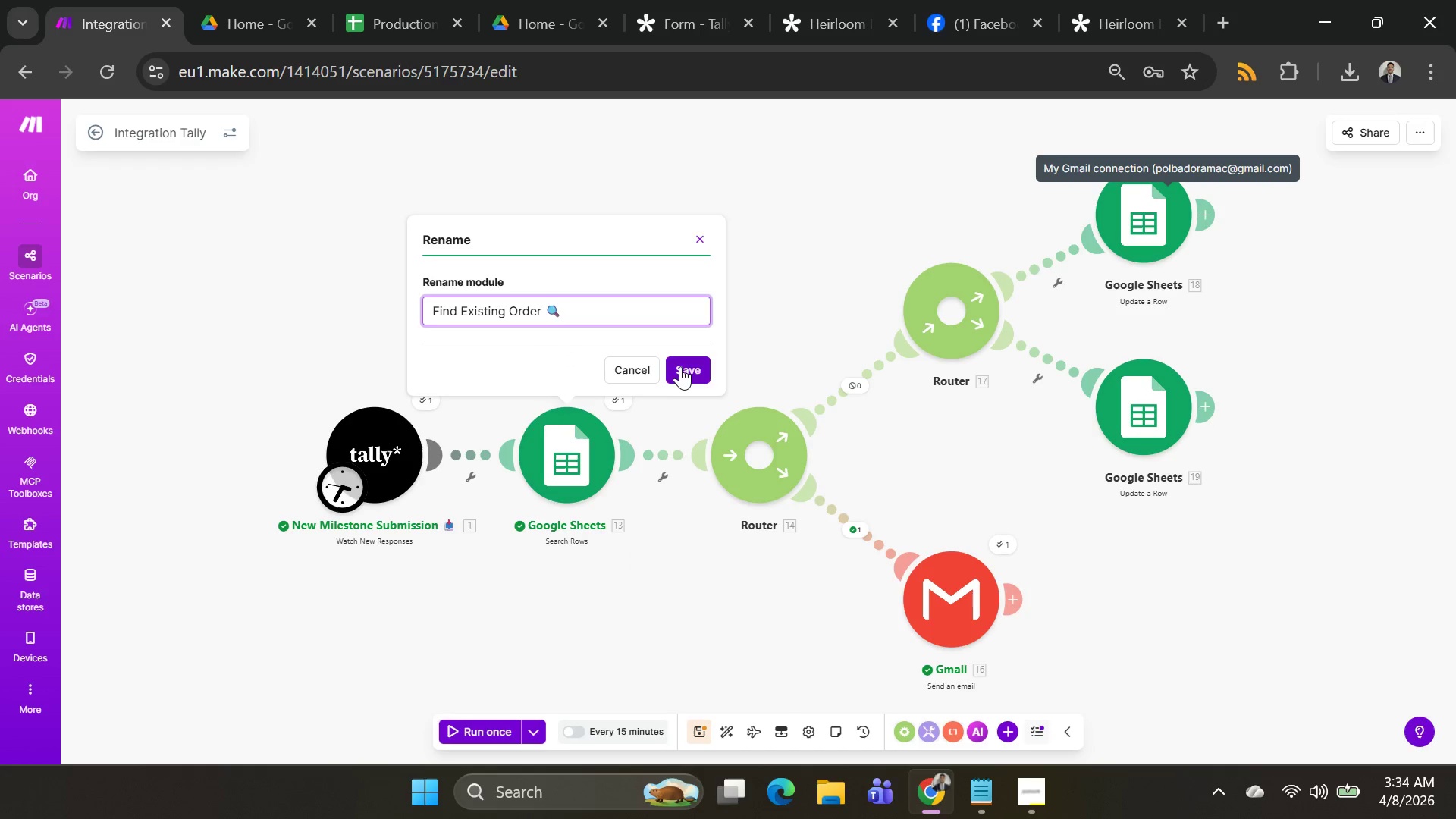 
left_click([689, 366])
 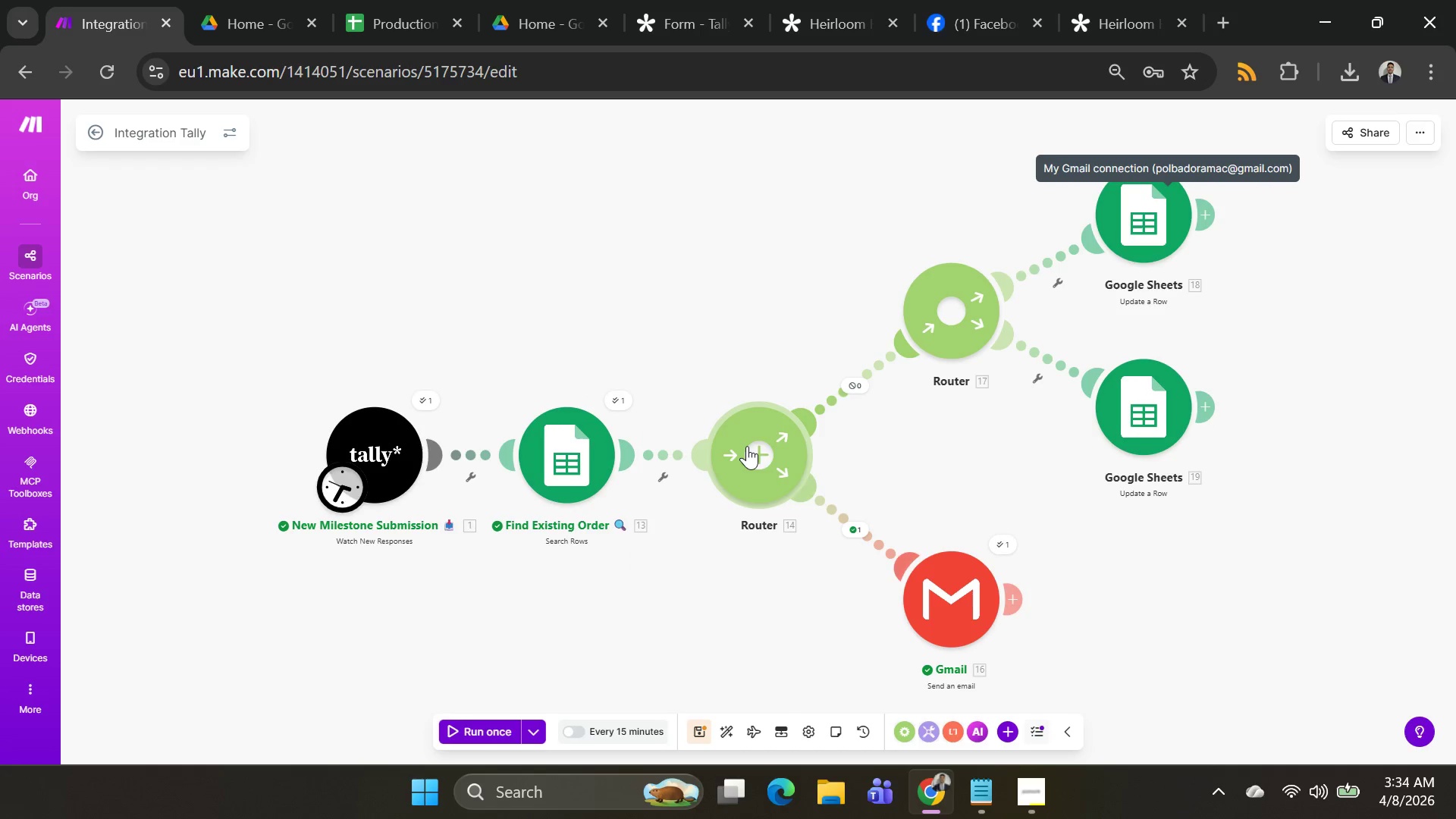 
key(Alt+AltLeft)
 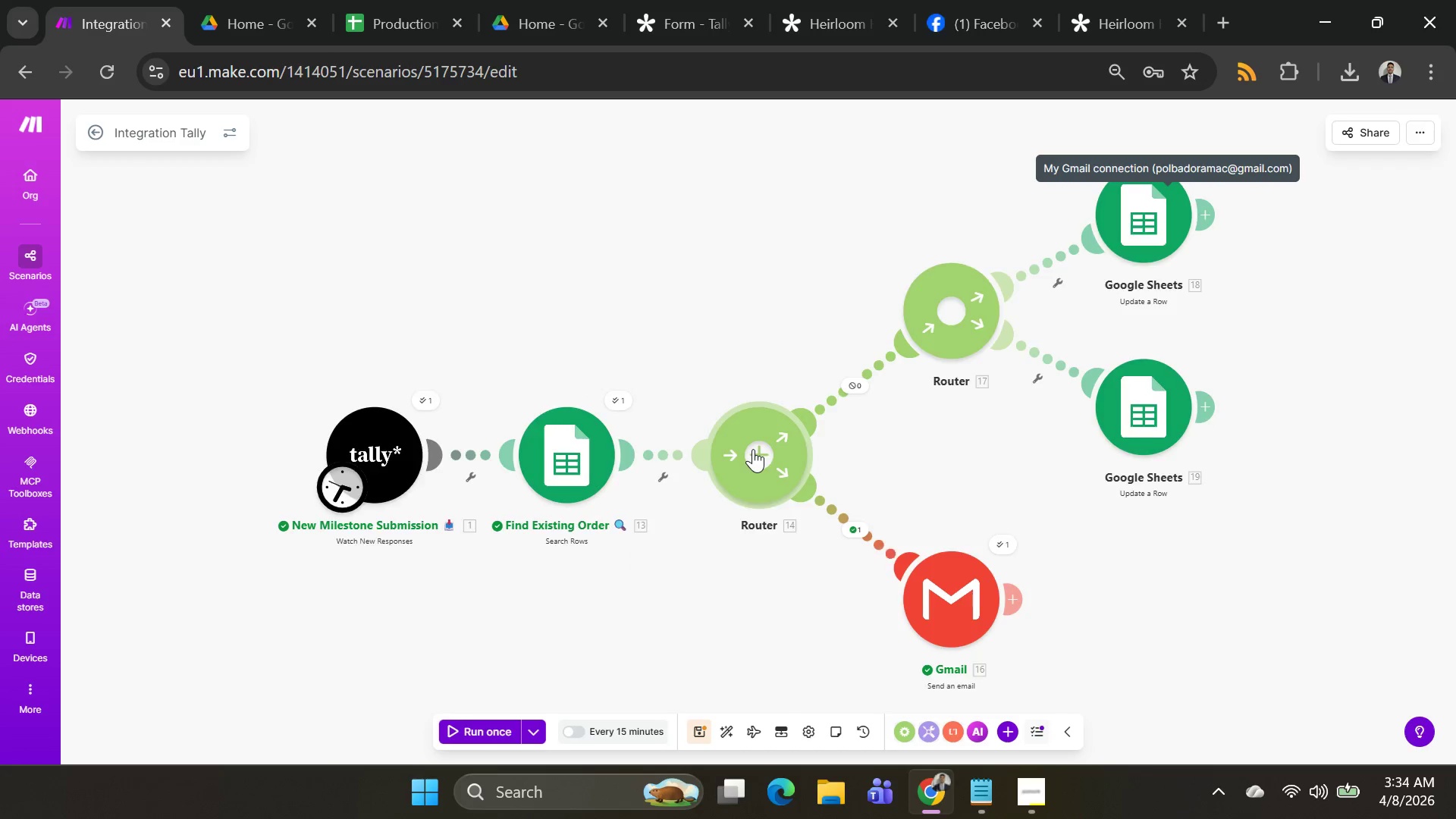 
key(Alt+Tab)
 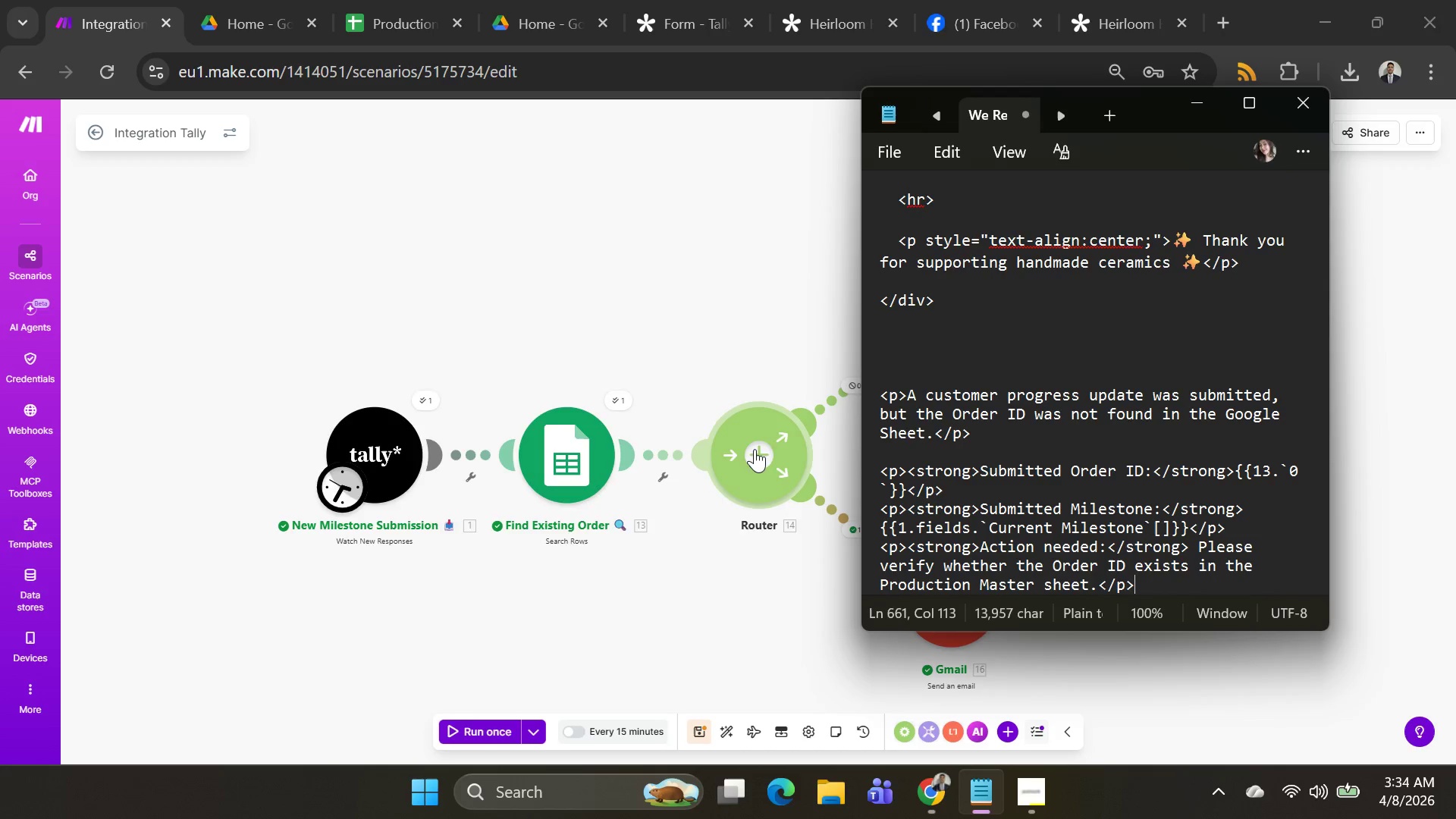 
key(Alt+AltLeft)
 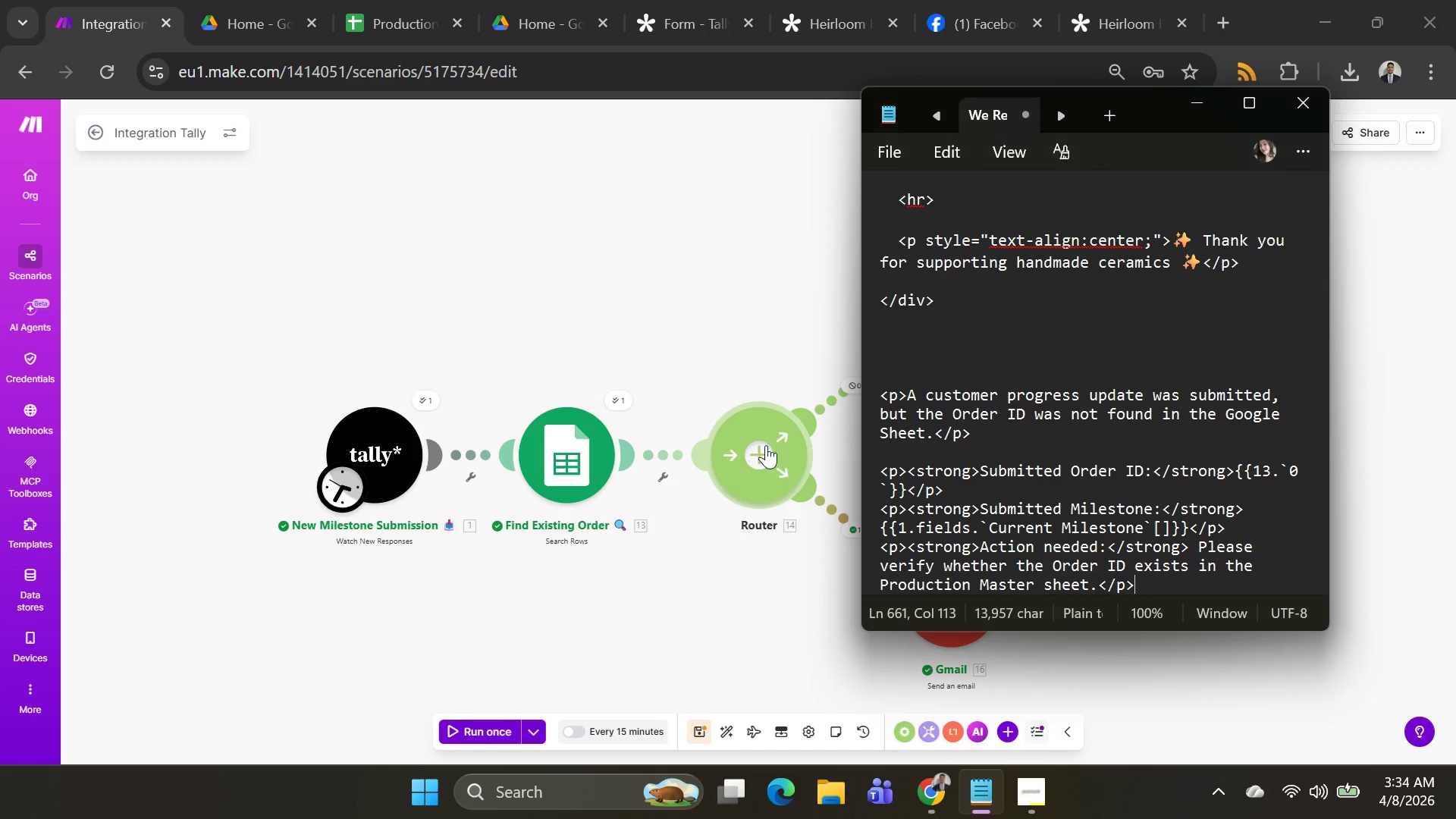 
key(Alt+Tab)
 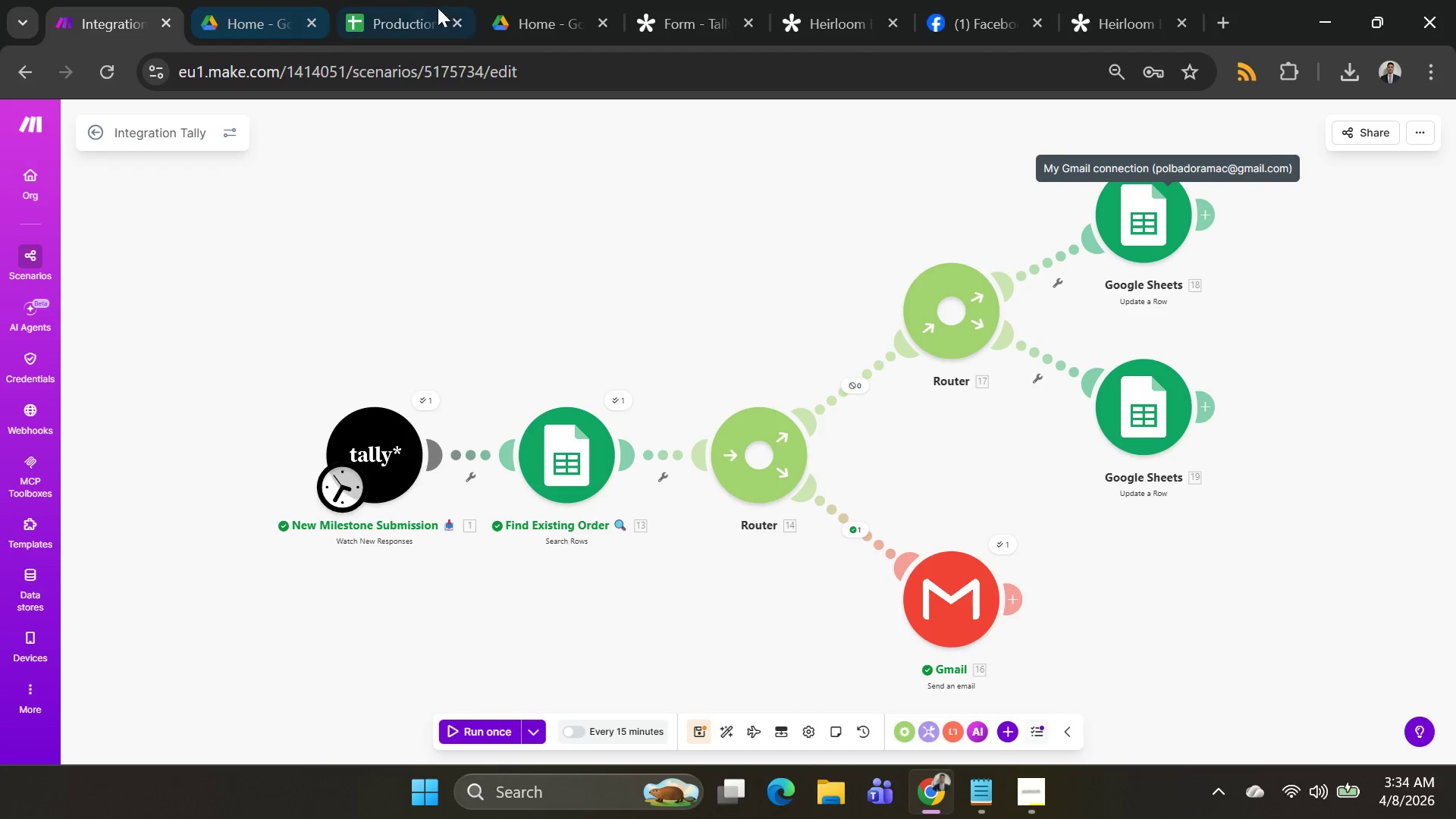 
wait(6.0)
 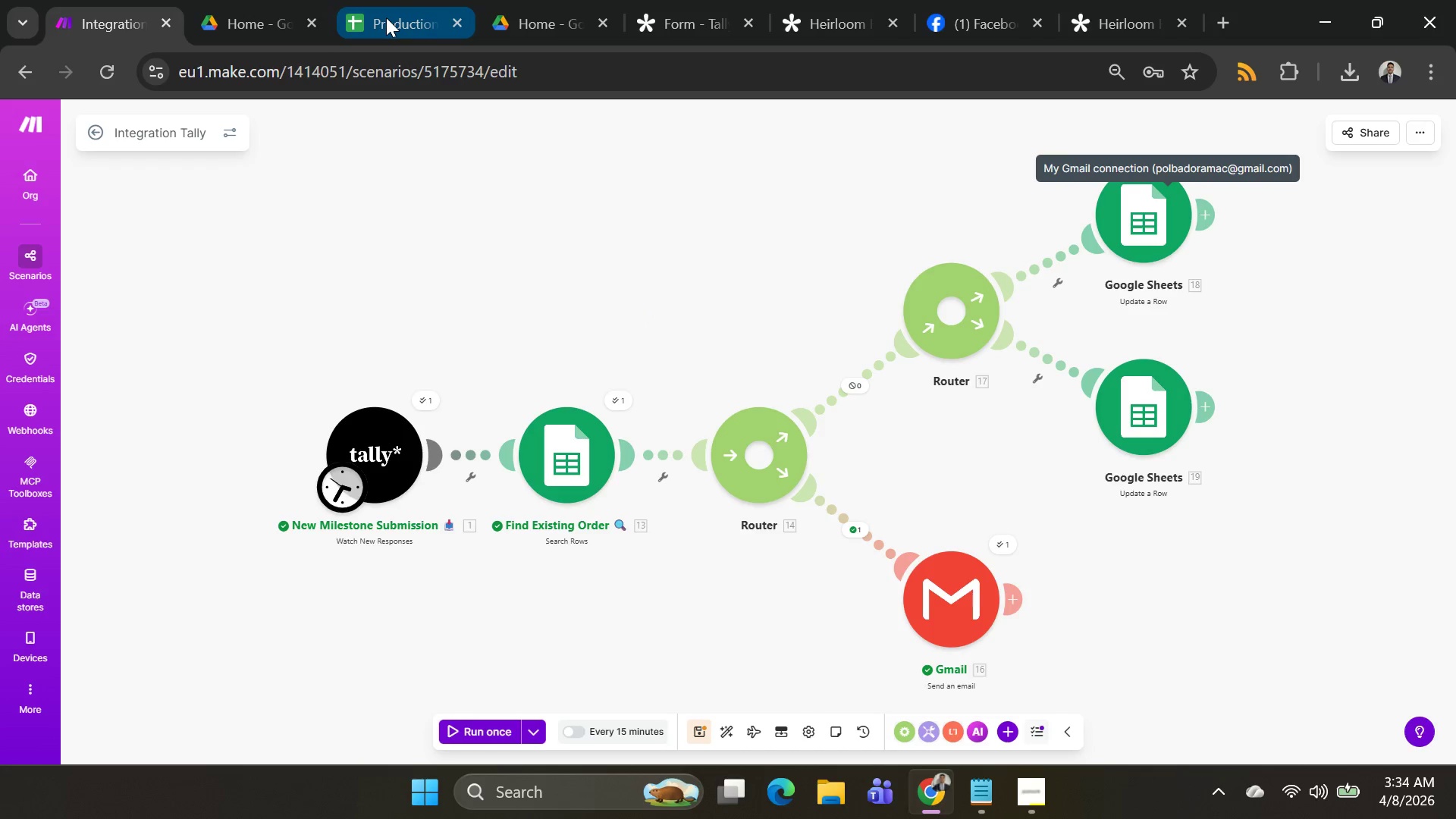 
left_click([964, 10])
 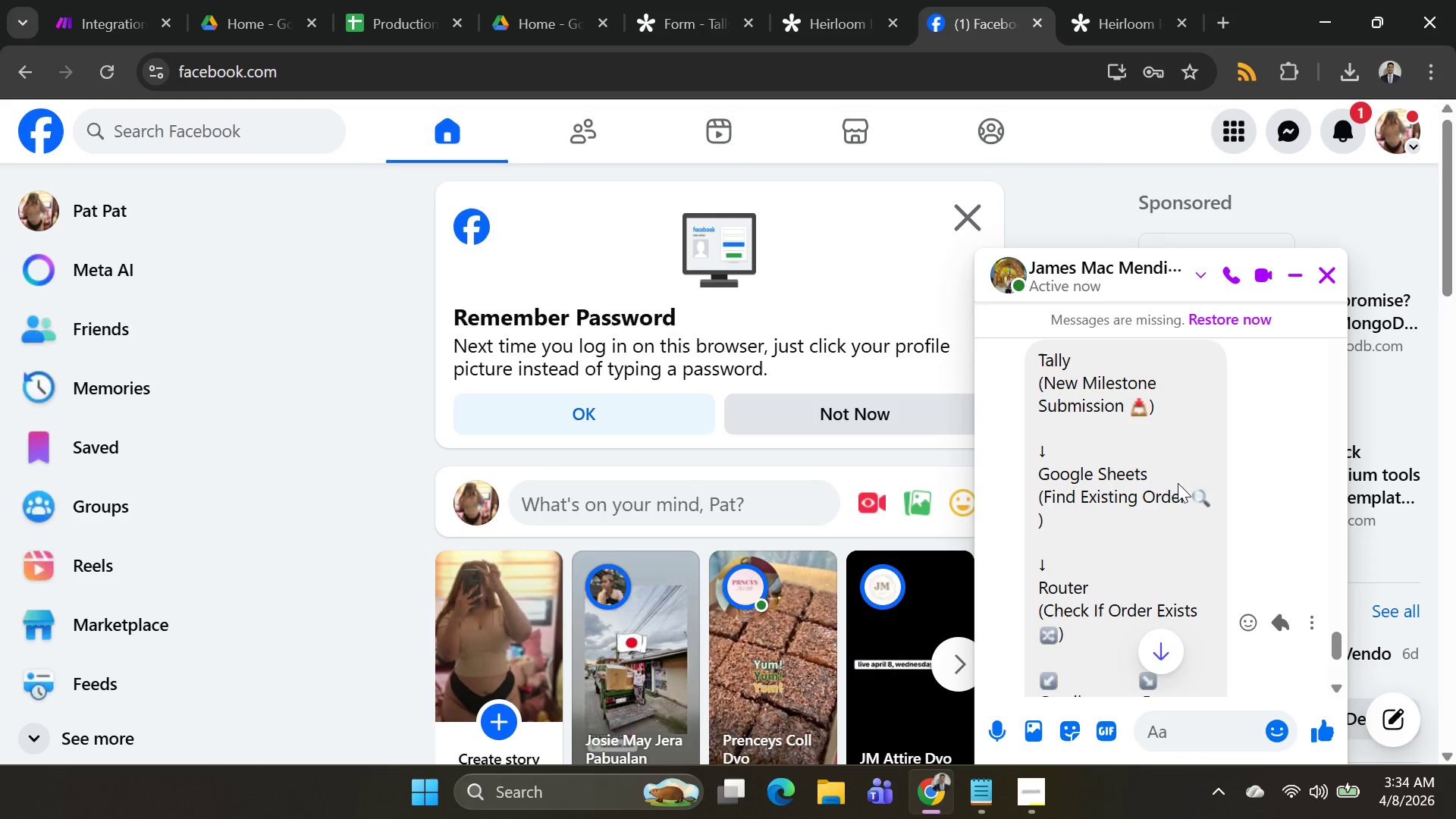 
scroll: coordinate [1163, 513], scroll_direction: down, amount: 2.0
 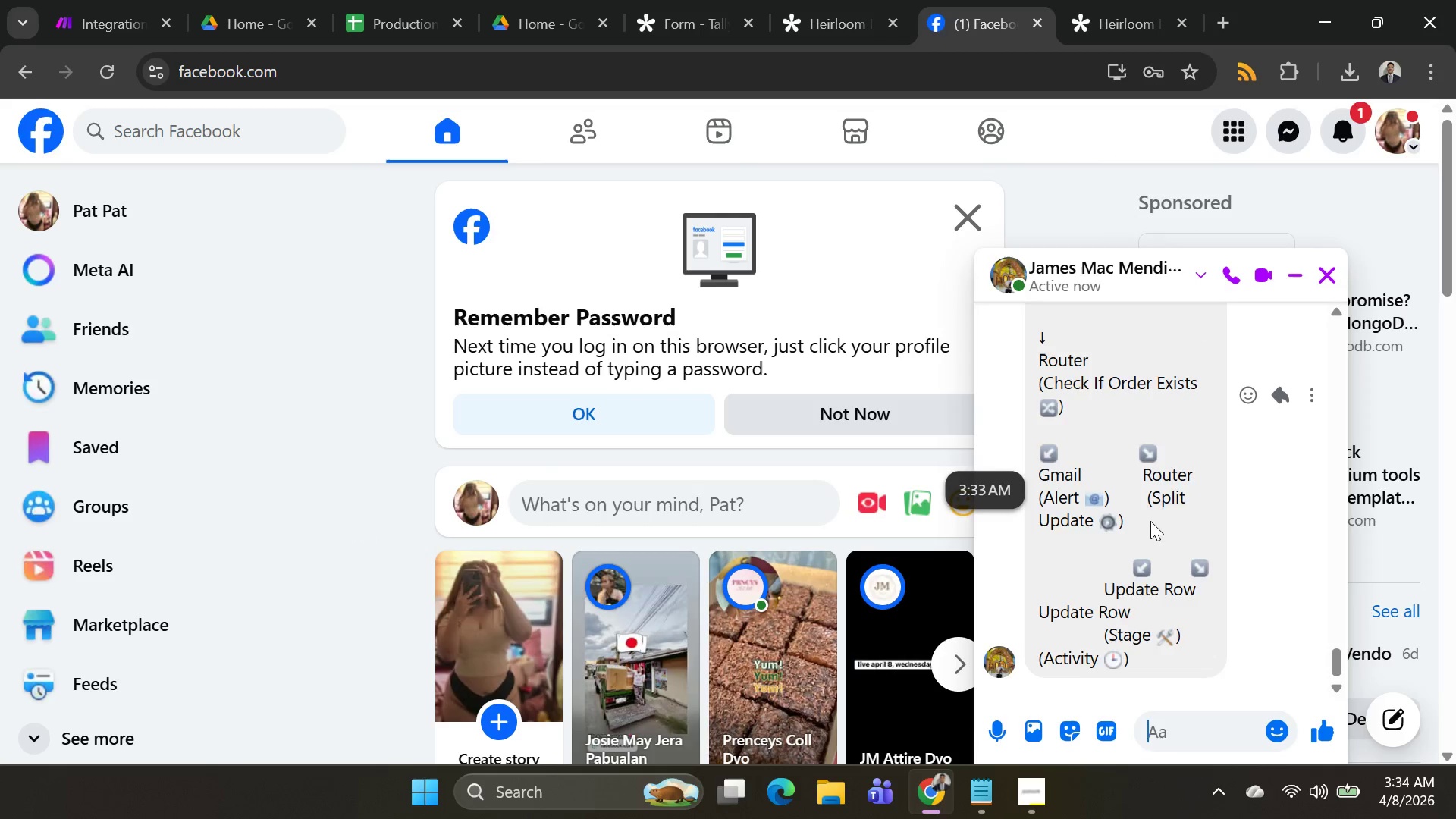 
scroll: coordinate [1150, 521], scroll_direction: up, amount: 1.0
 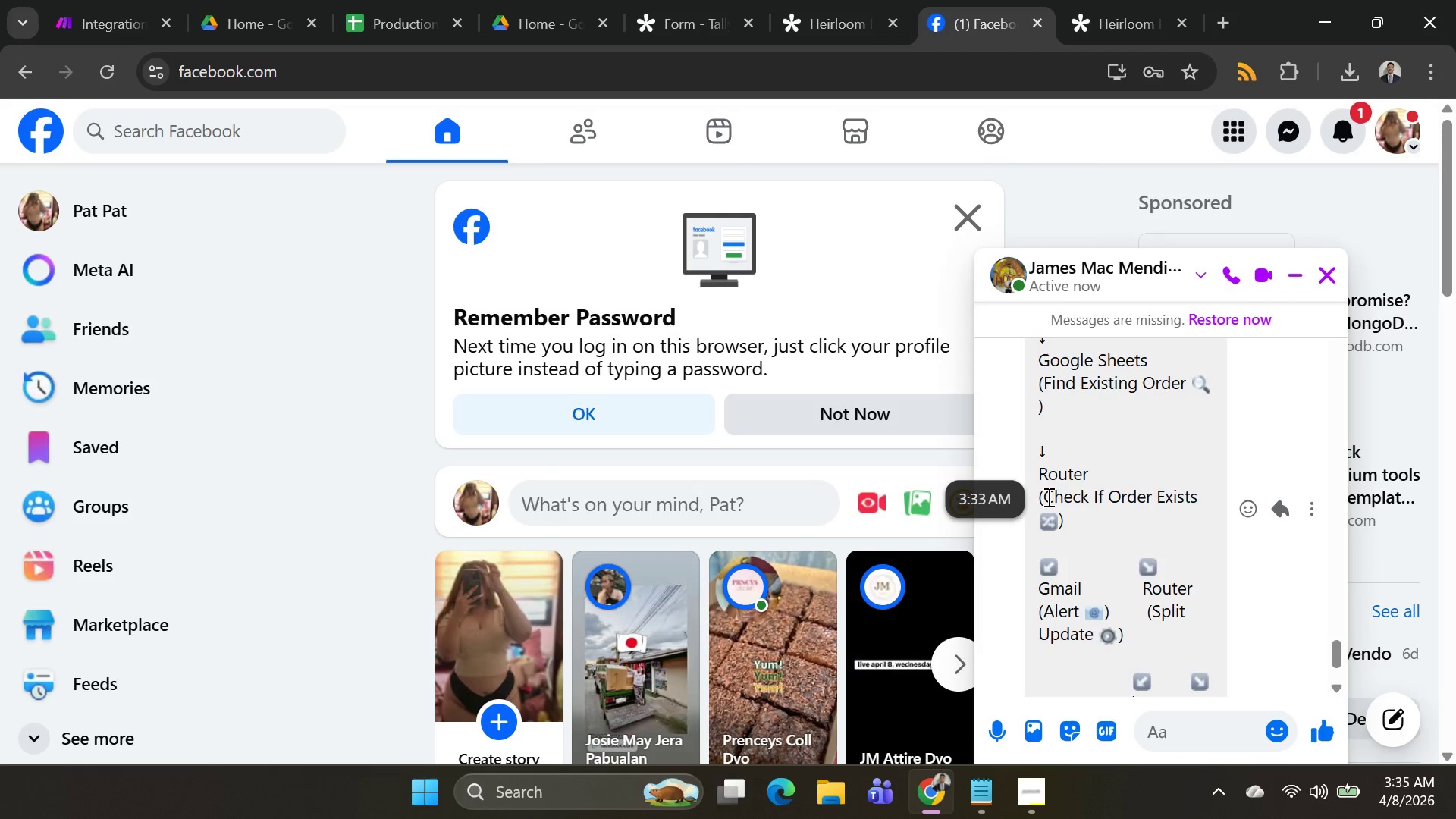 
left_click_drag(start_coordinate=[1043, 498], to_coordinate=[1053, 526])
 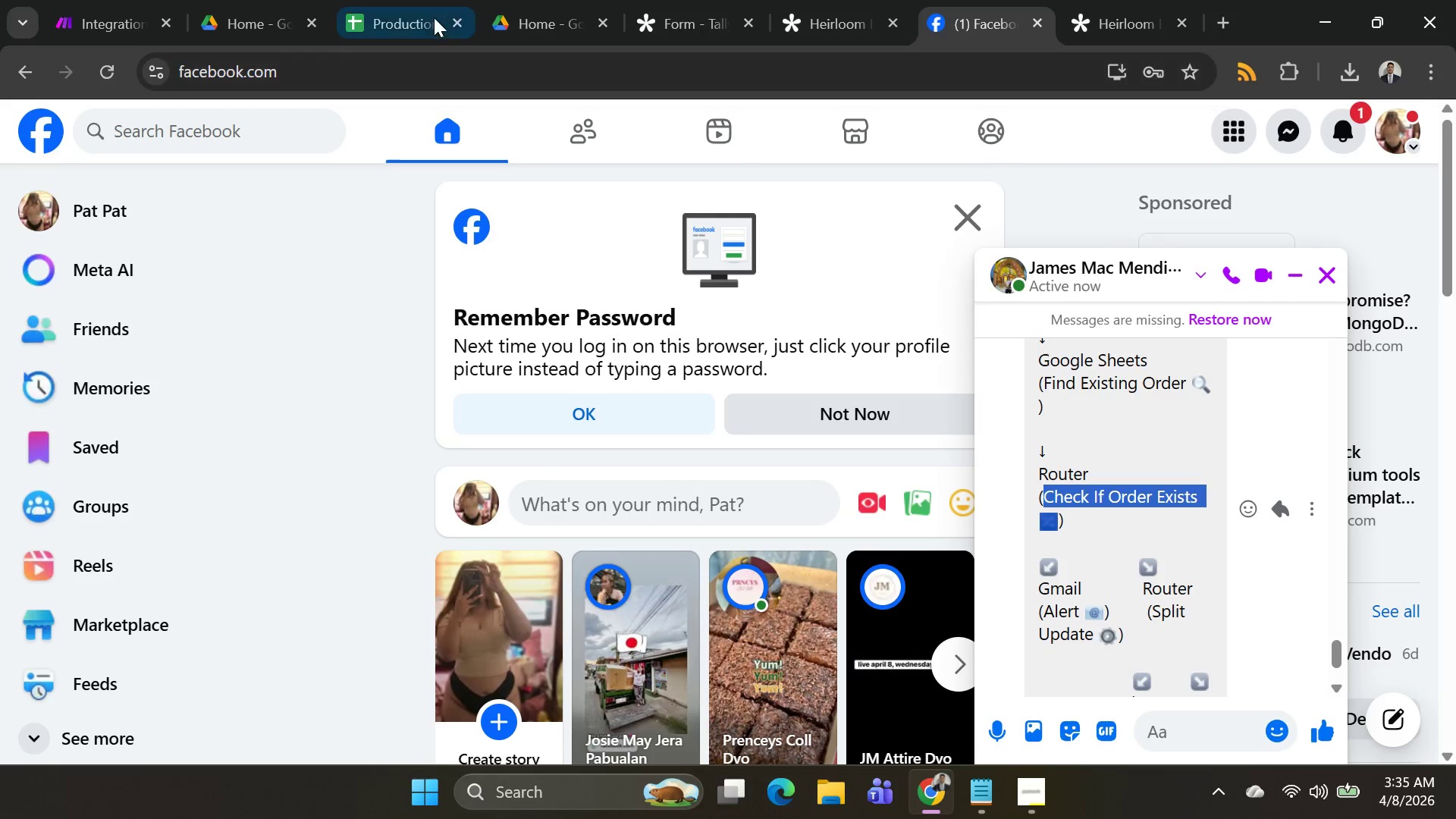 
key(Control+C)
 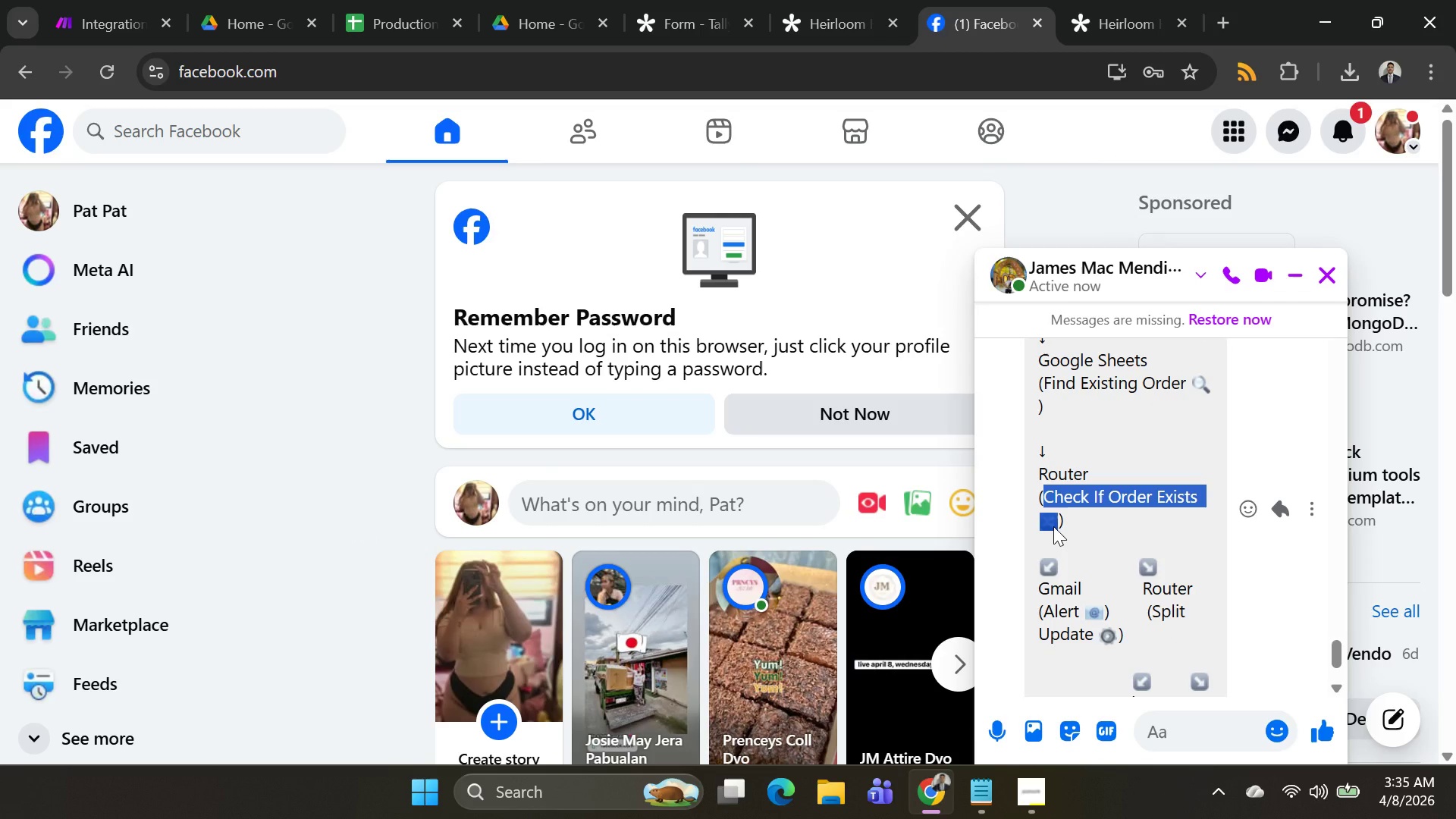 
key(Control+C)
 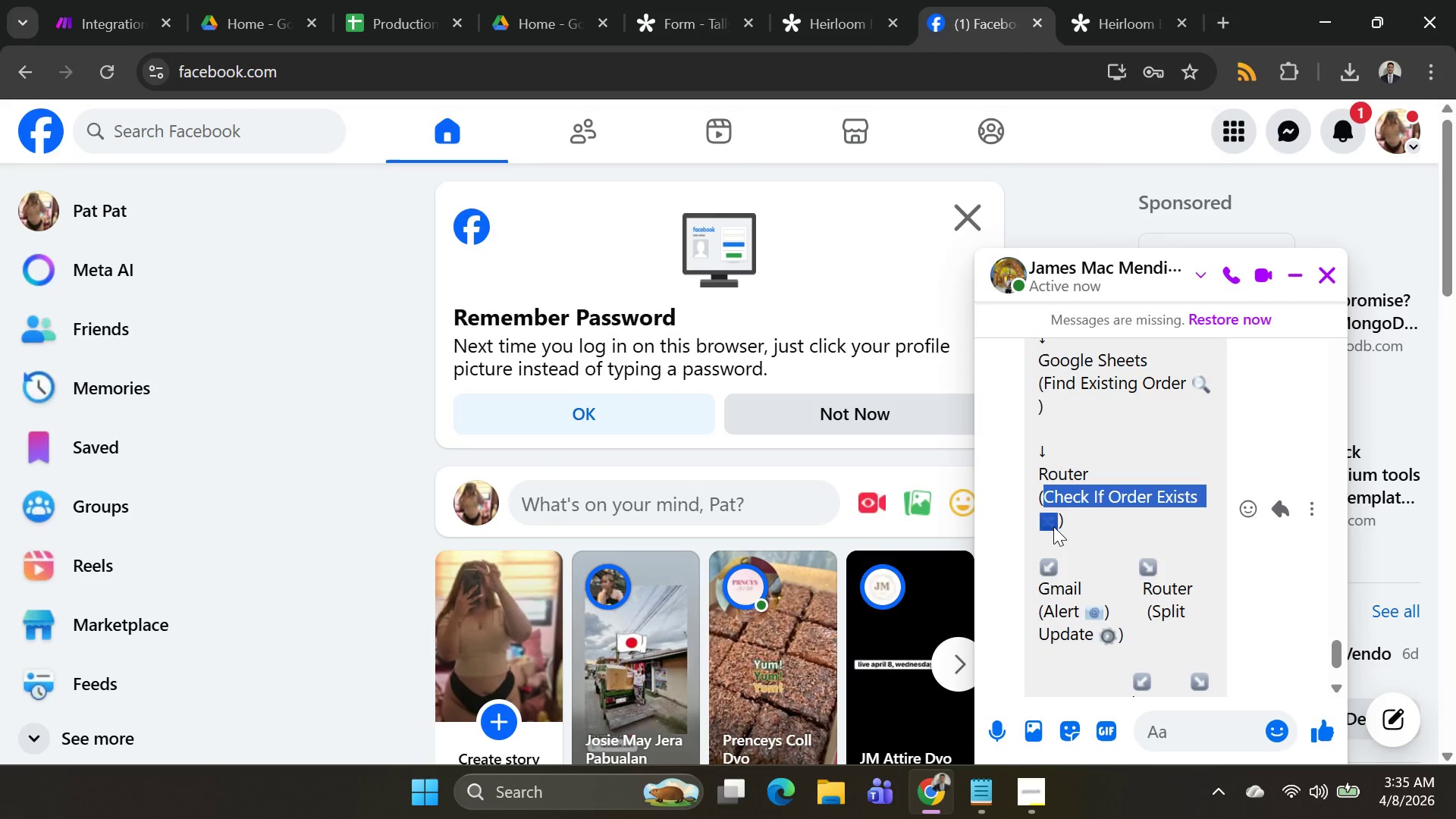 
key(Control+C)
 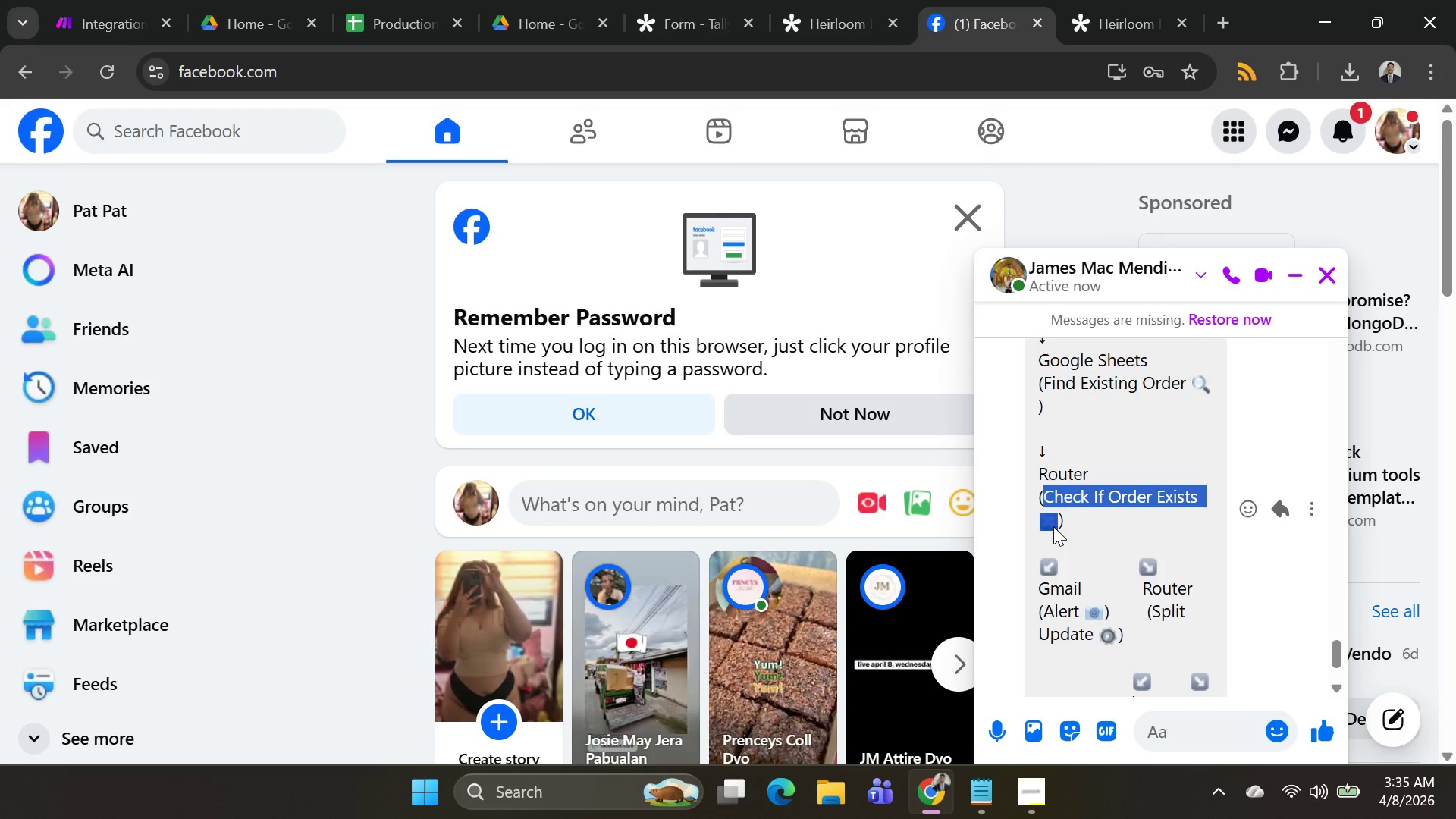 
key(Control+C)
 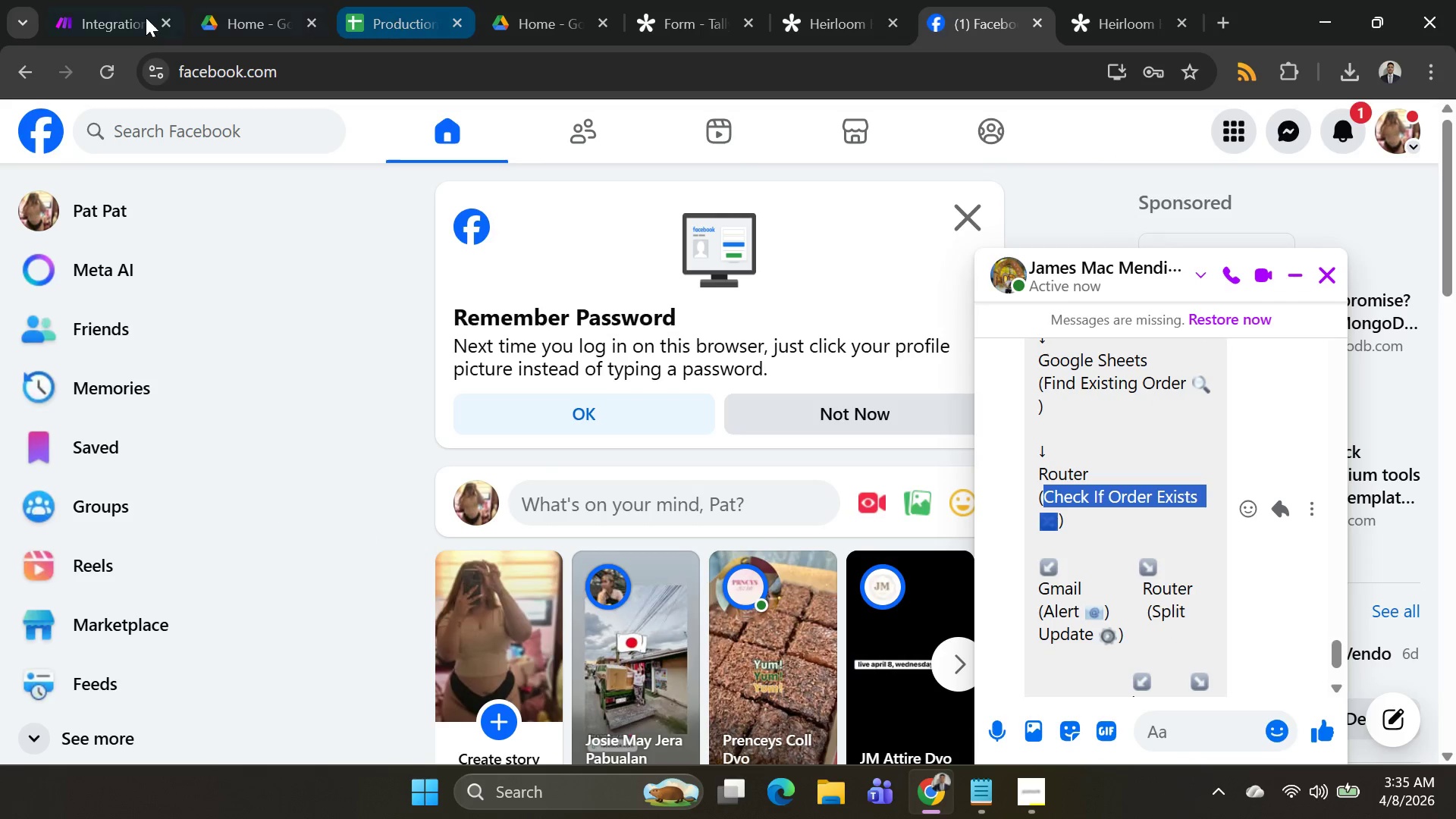 
left_click([96, 20])
 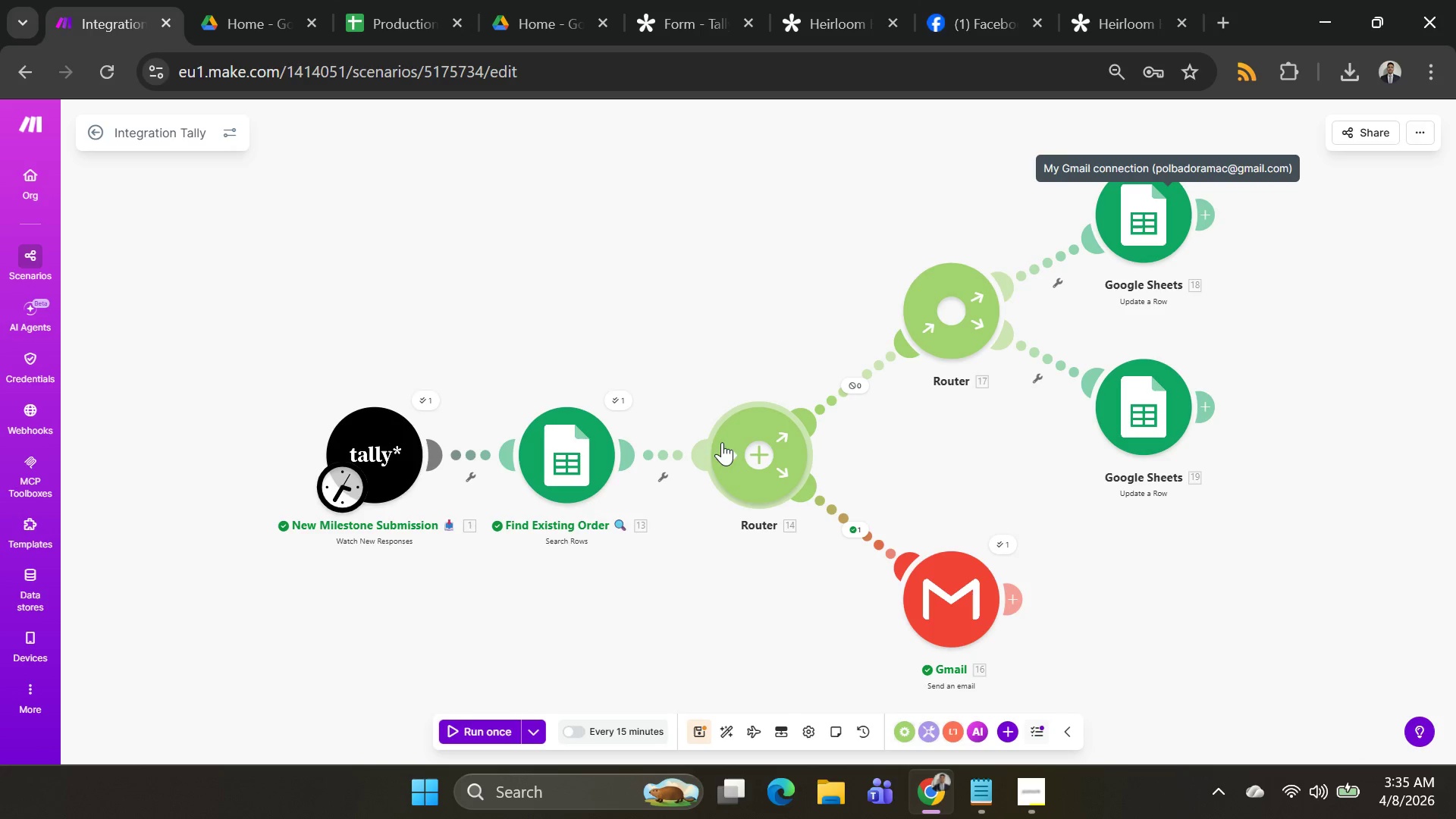 
right_click([741, 459])
 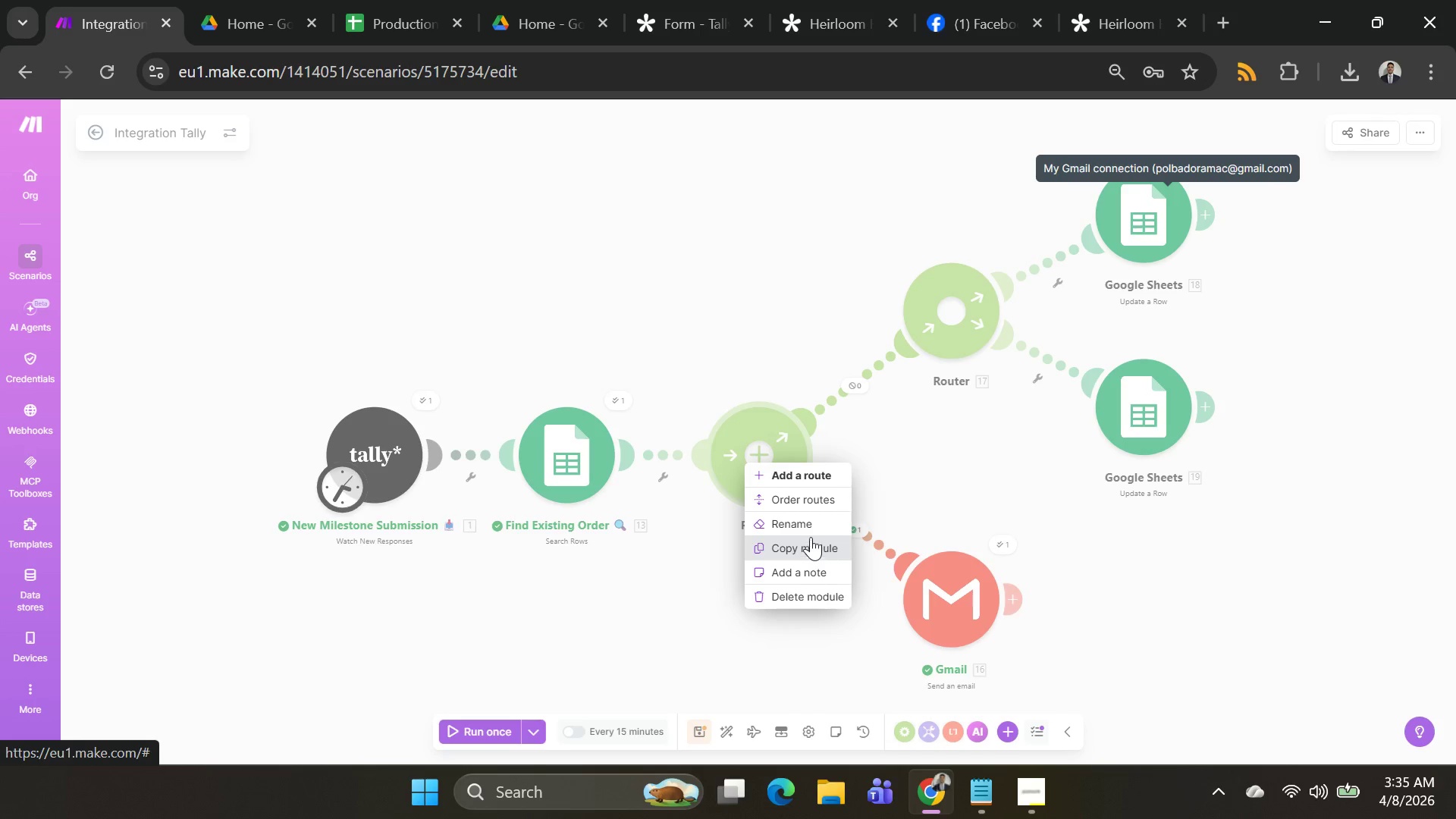 
left_click([812, 523])
 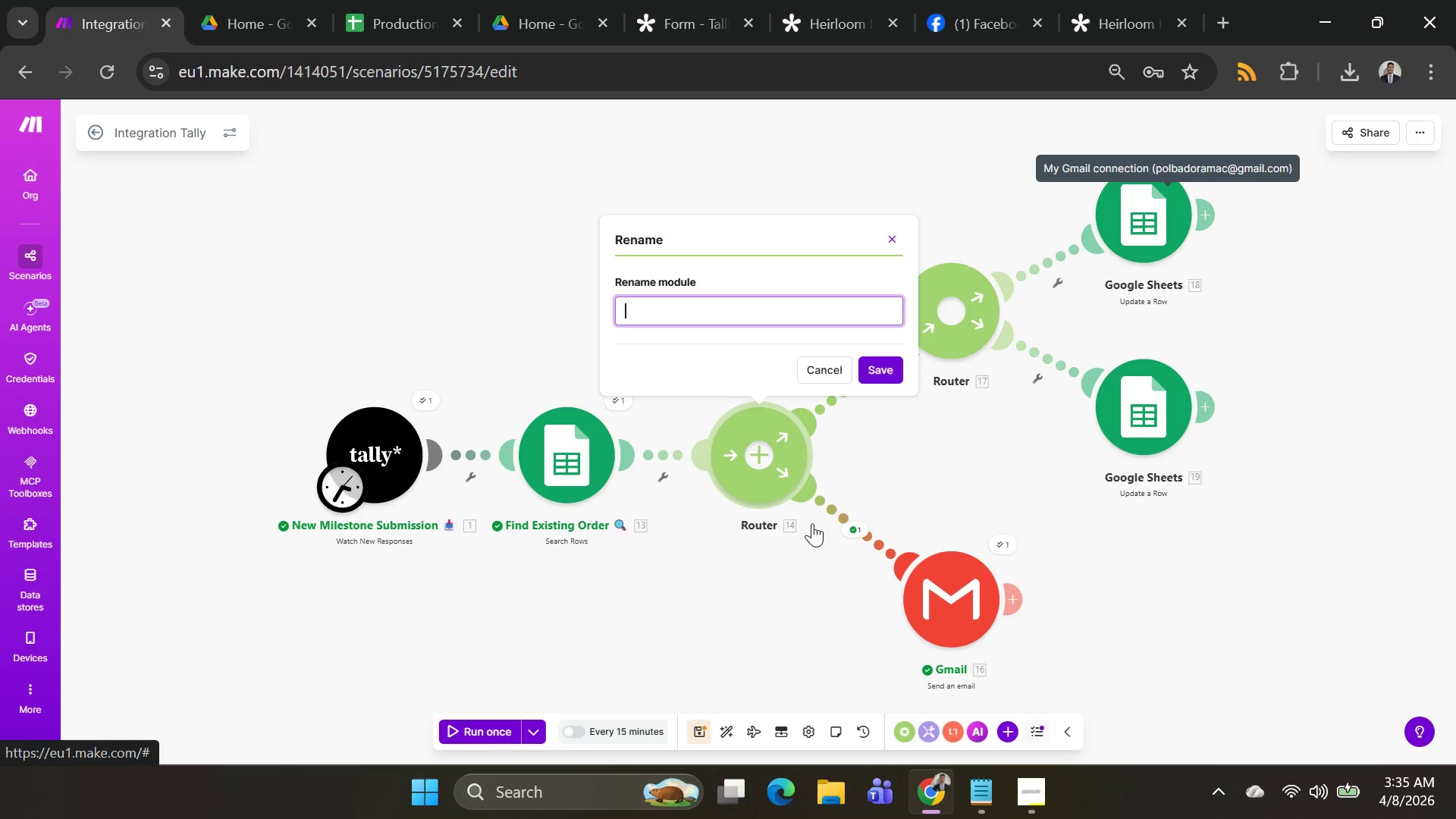 
key(Control+V)
 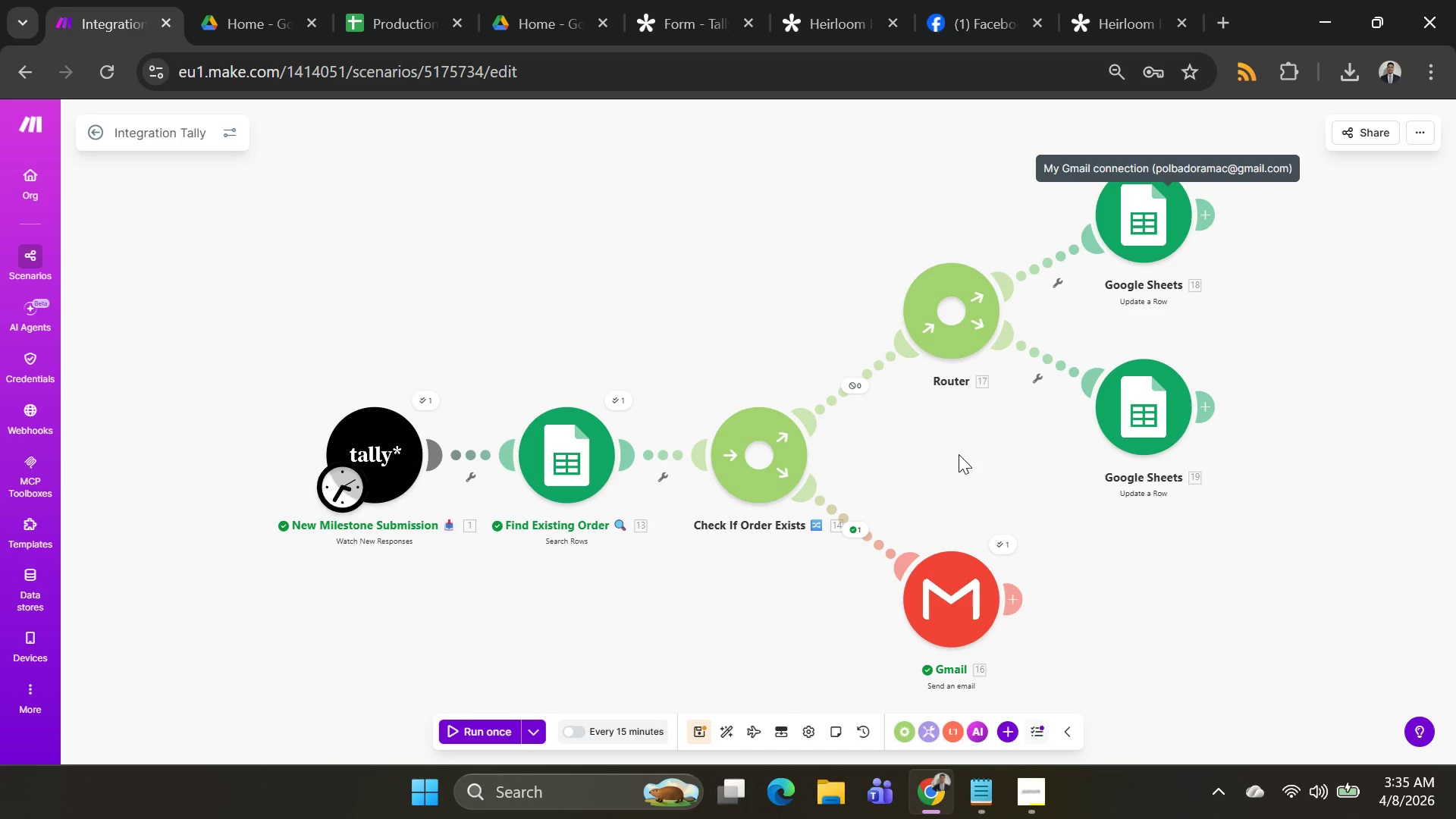 
key(Alt+AltLeft)
 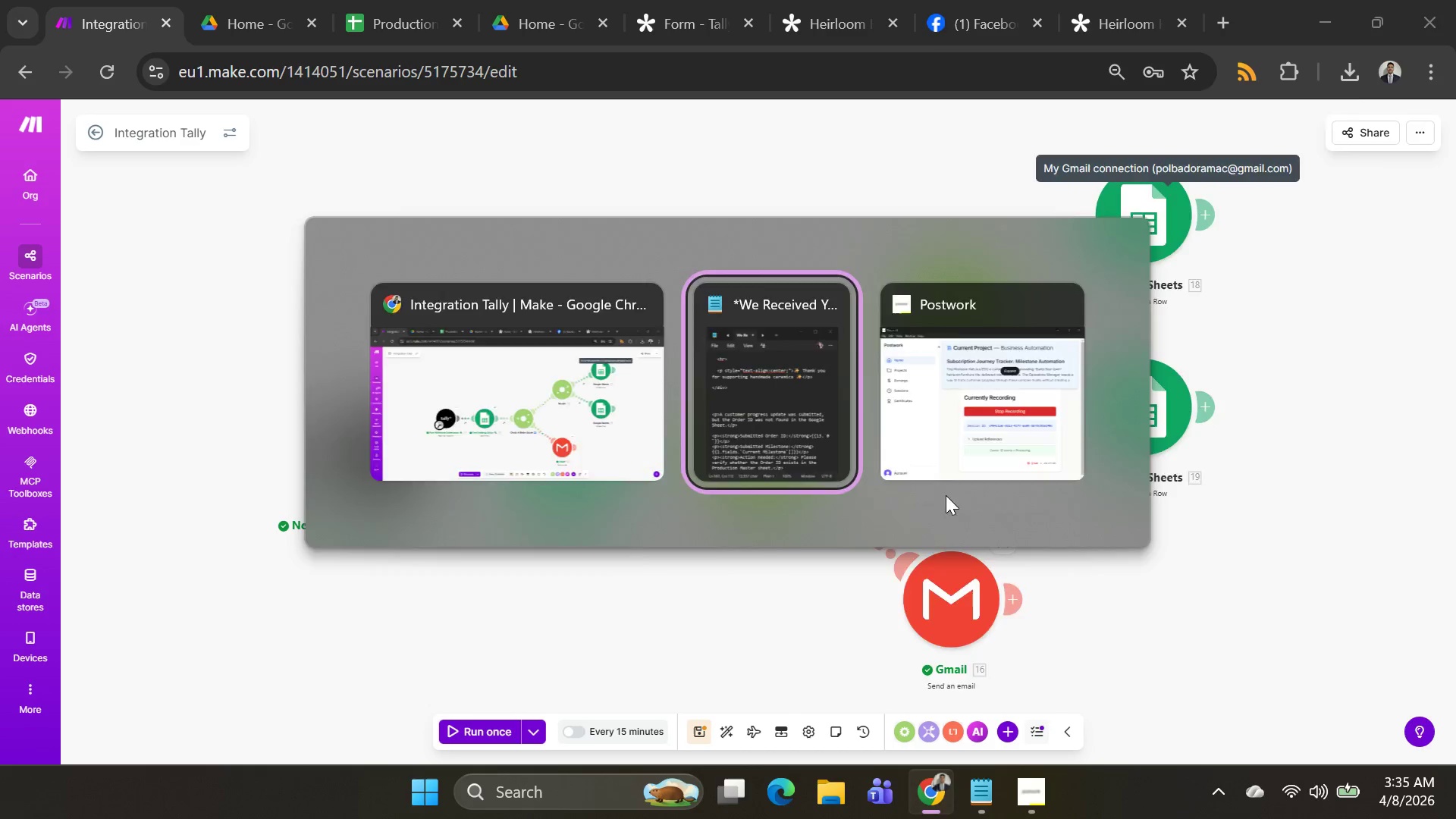 
key(Alt+Tab)
 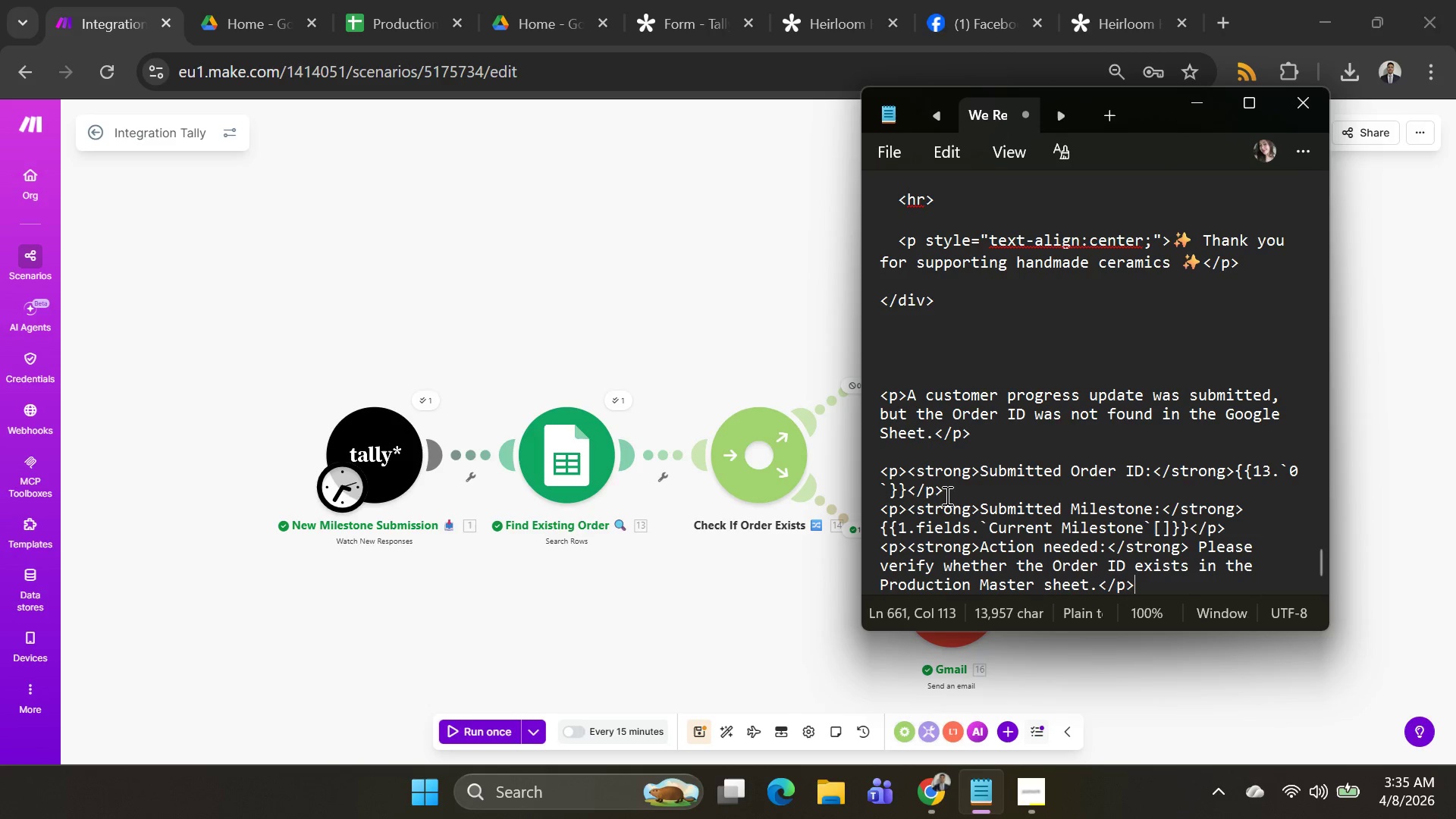 
key(Alt+AltLeft)
 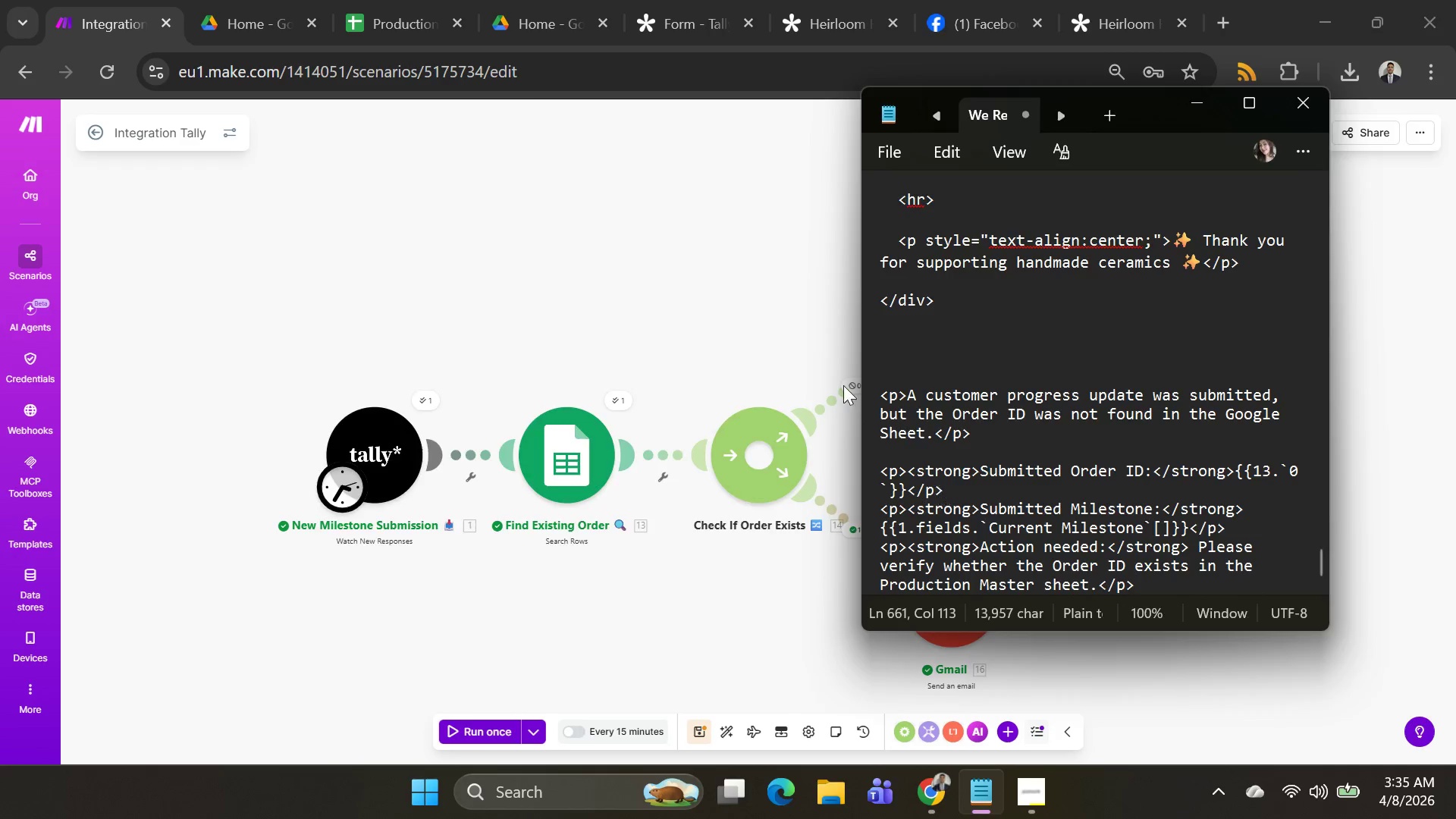 
key(Alt+Tab)
 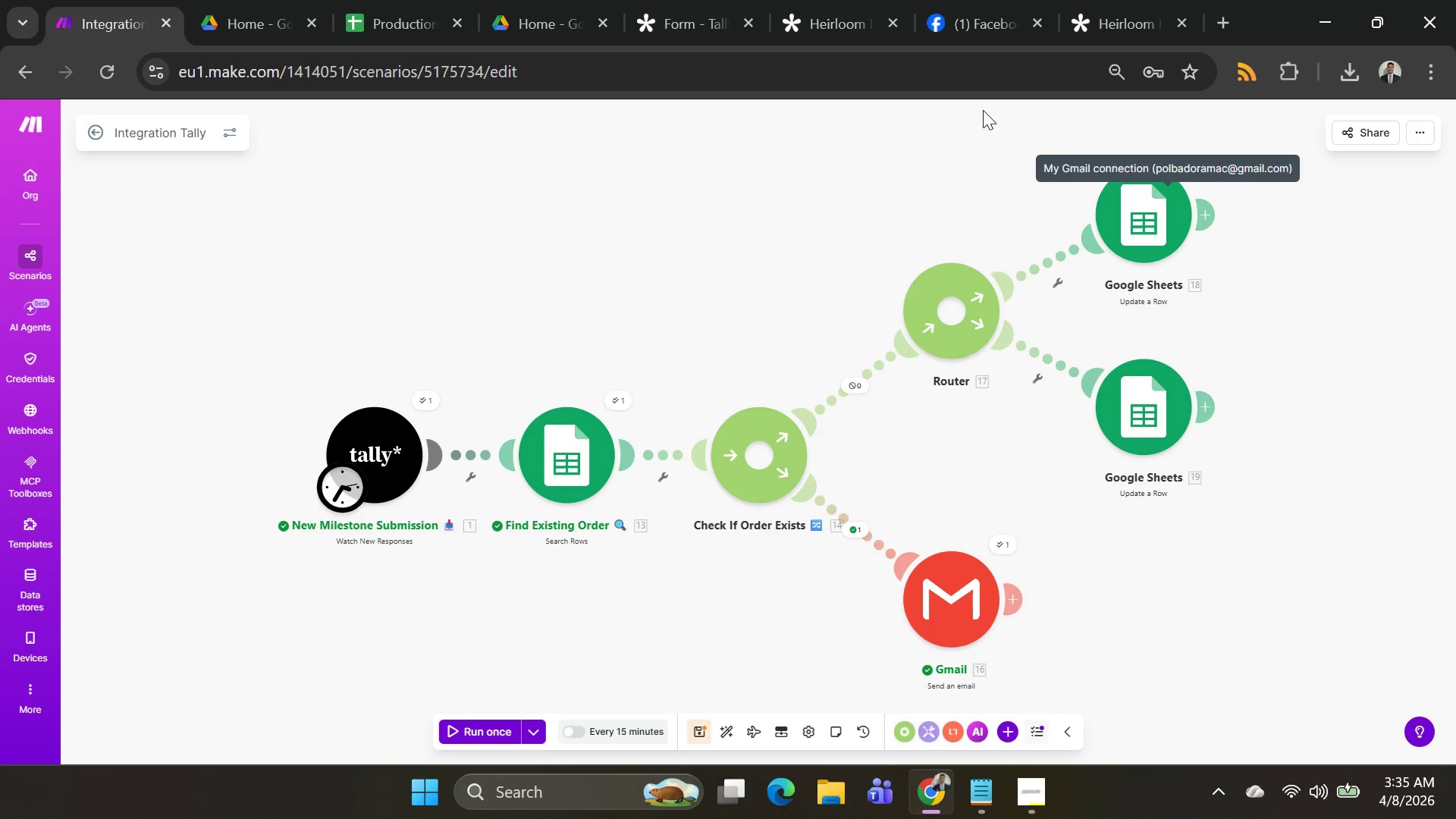 
left_click([974, 24])
 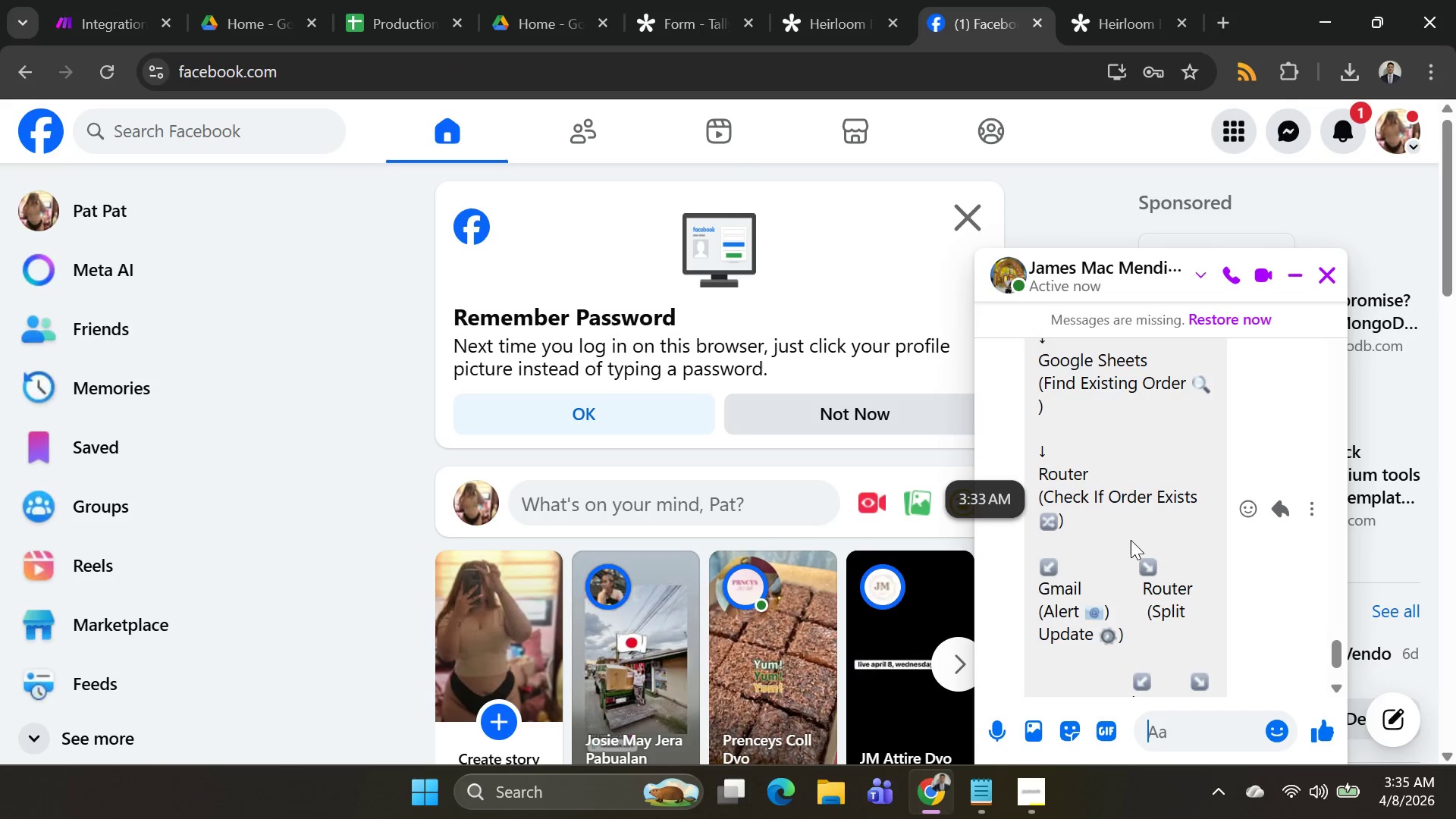 
scroll: coordinate [1130, 522], scroll_direction: down, amount: 1.0
 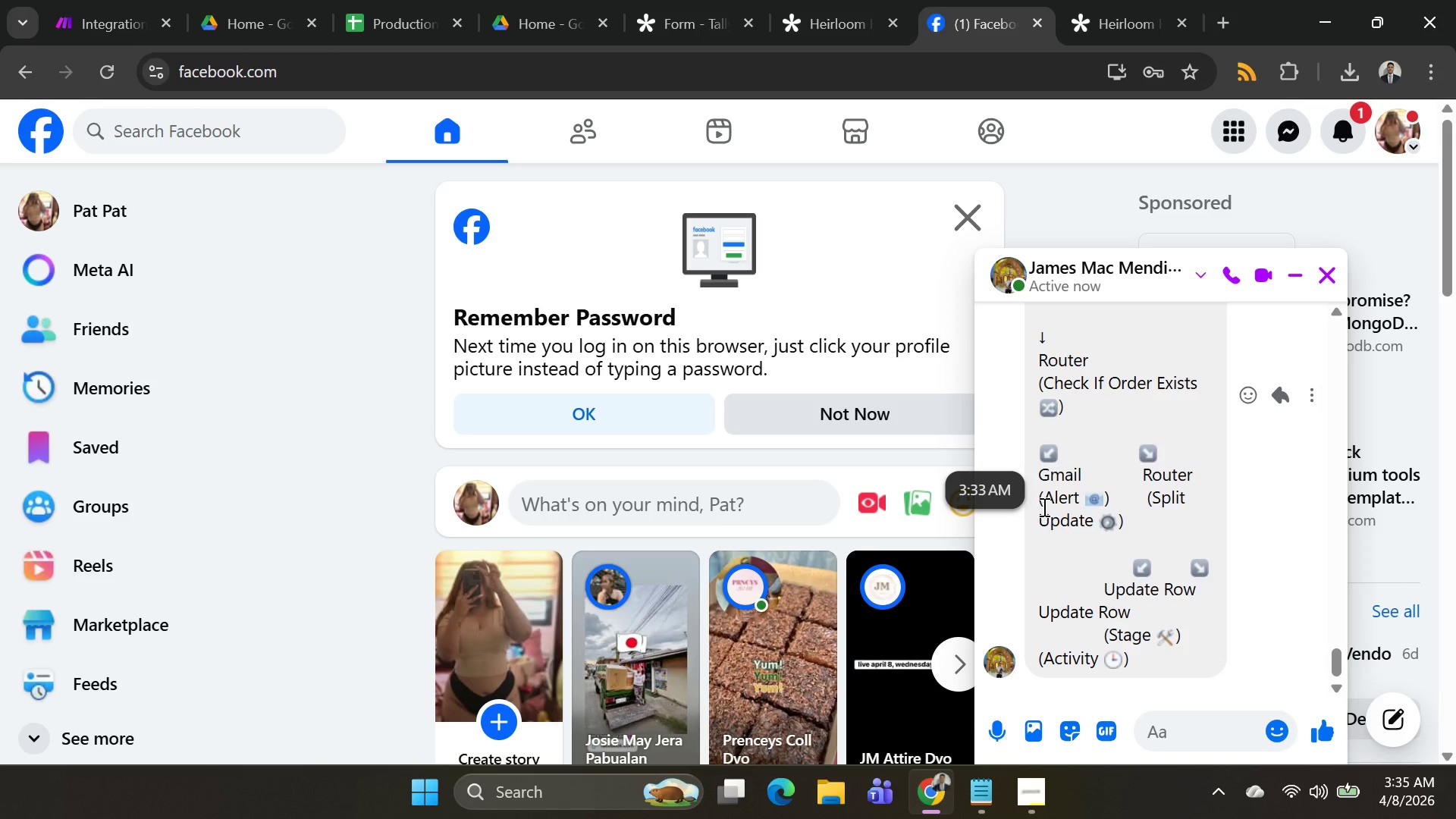 
scroll: coordinate [1078, 504], scroll_direction: up, amount: 3.0
 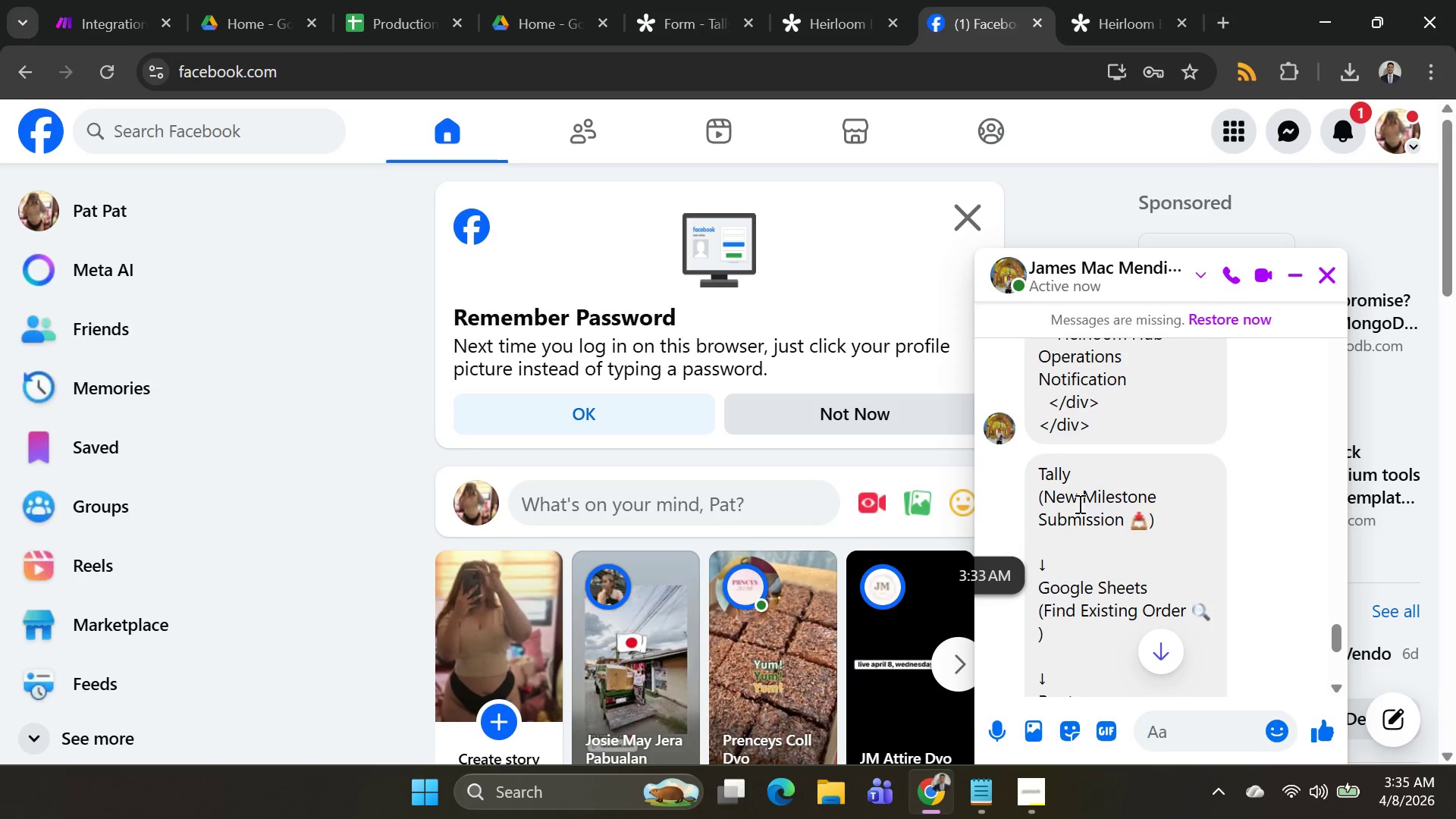 
scroll: coordinate [1095, 516], scroll_direction: down, amount: 3.0
 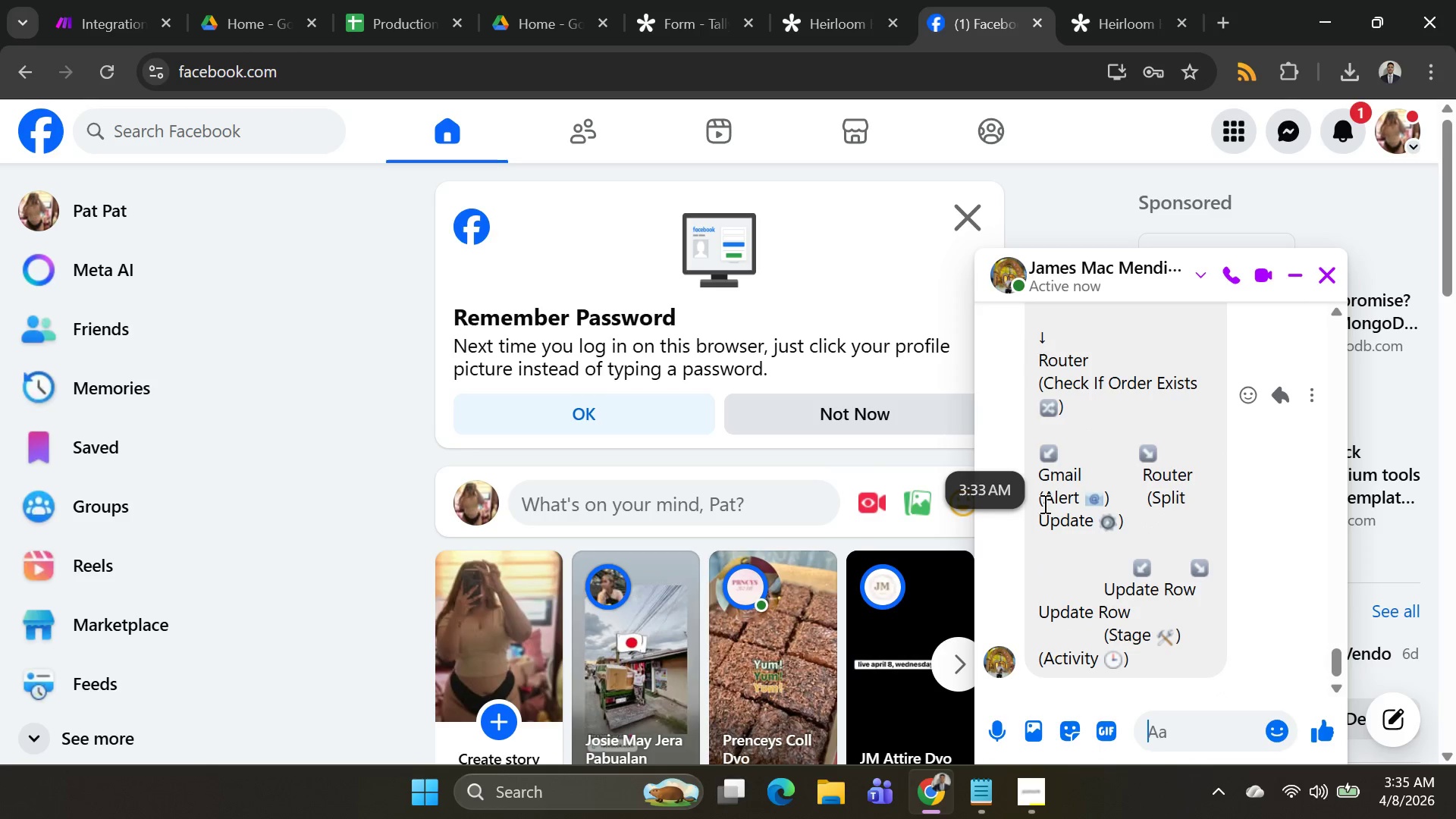 
left_click_drag(start_coordinate=[1043, 501], to_coordinate=[1106, 516])
 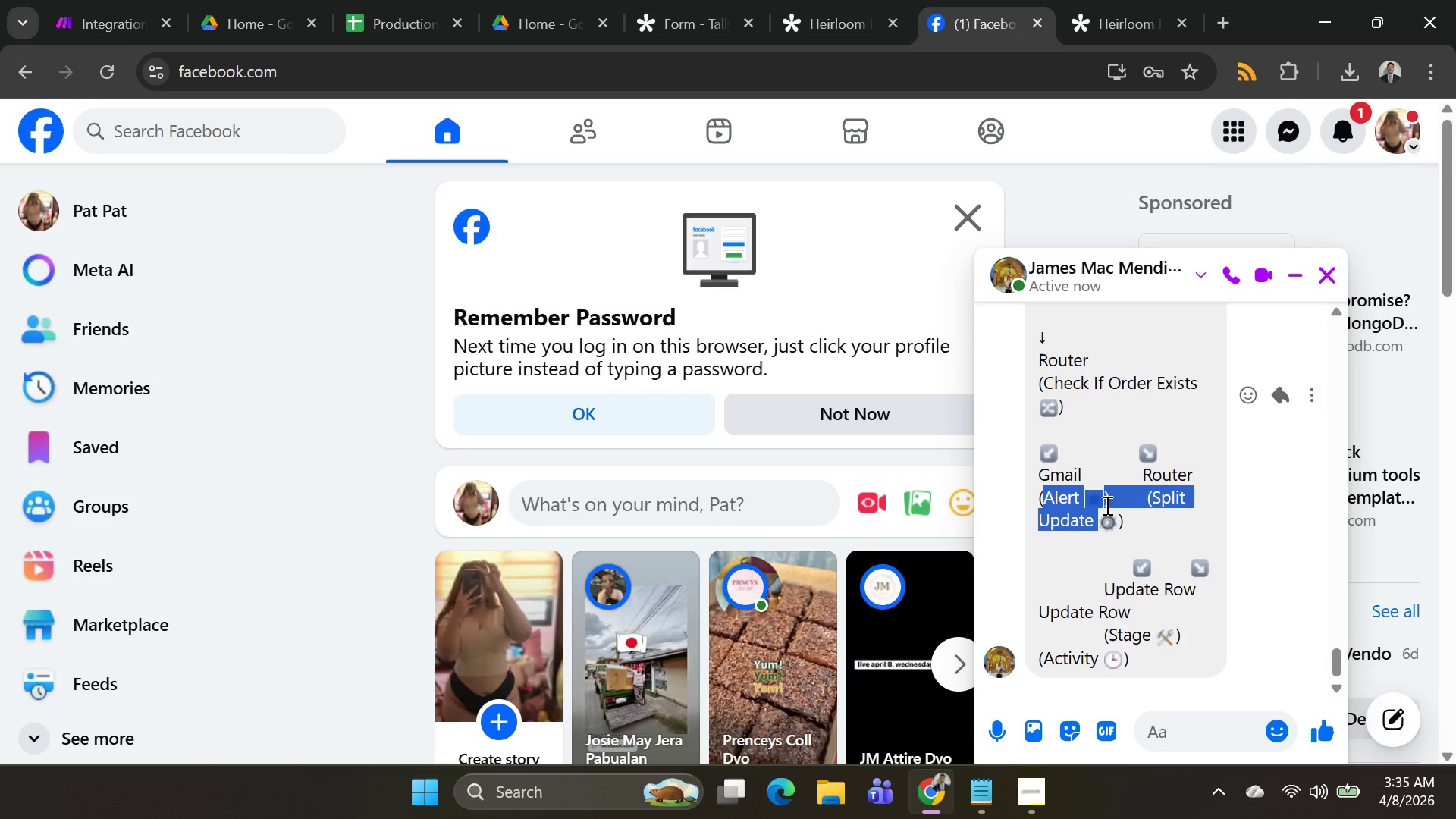 
left_click([1106, 505])
 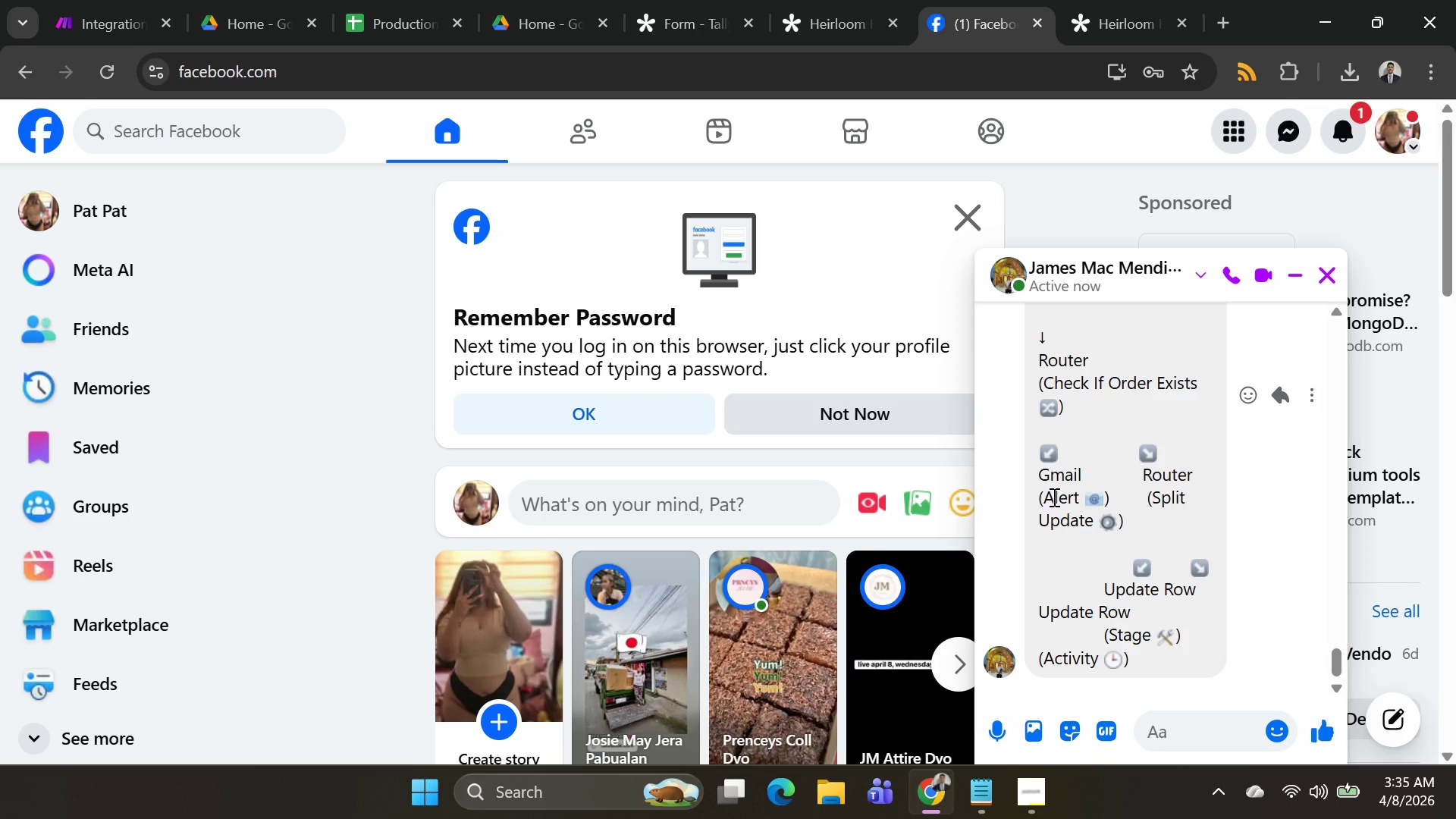 
left_click_drag(start_coordinate=[1043, 497], to_coordinate=[1097, 505])
 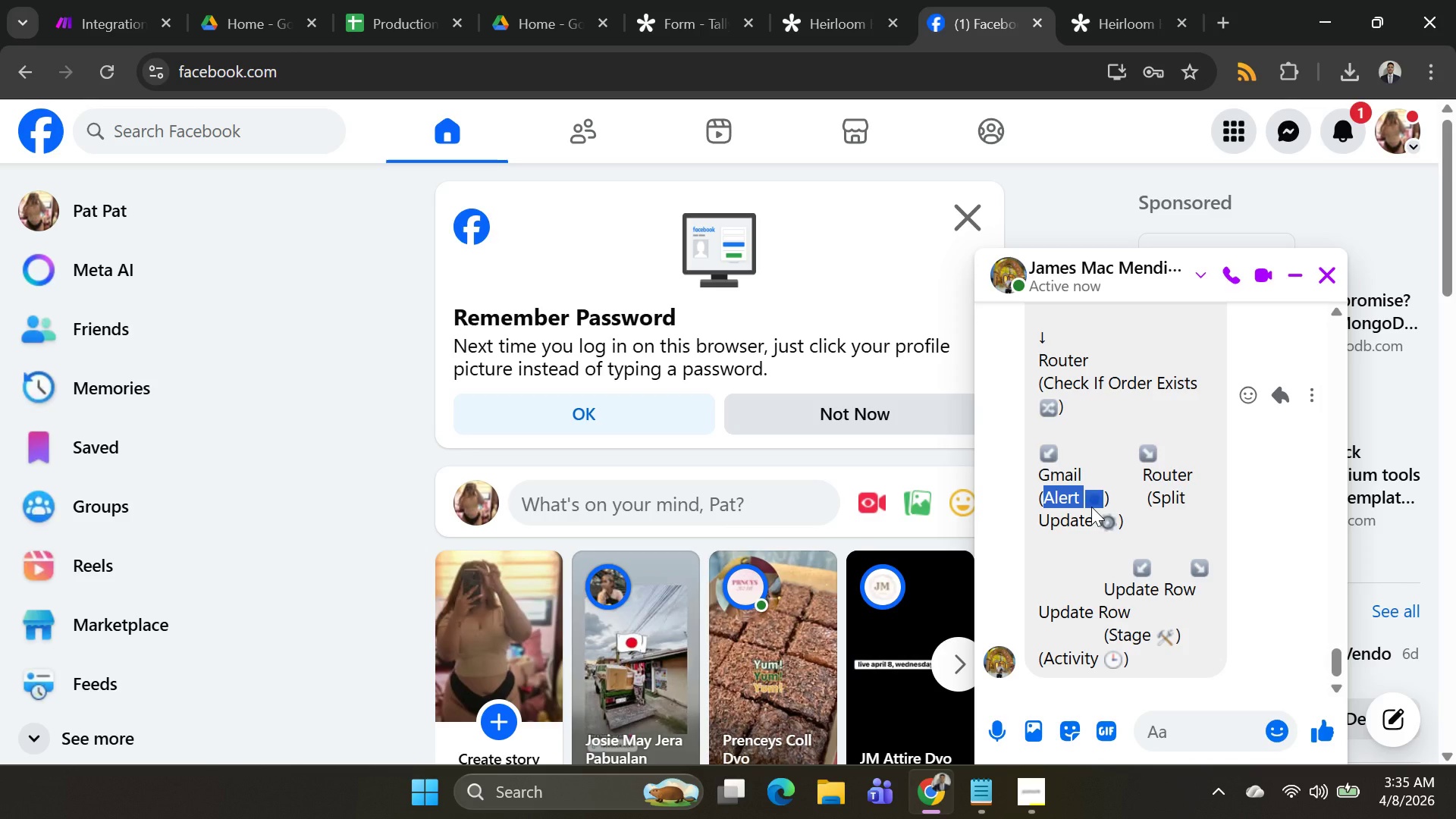 
key(Alt+AltLeft)
 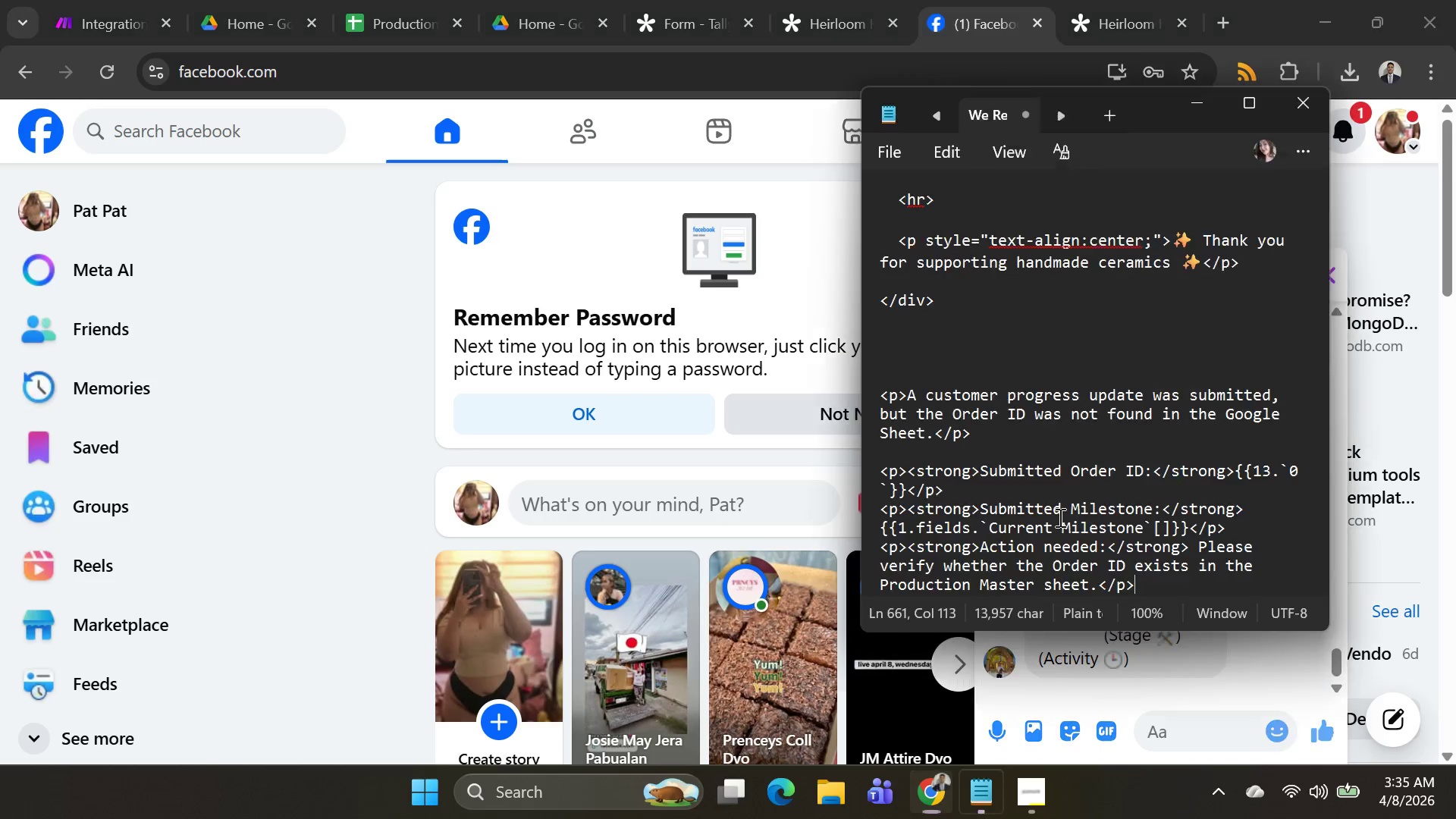 
key(Alt+Tab)
 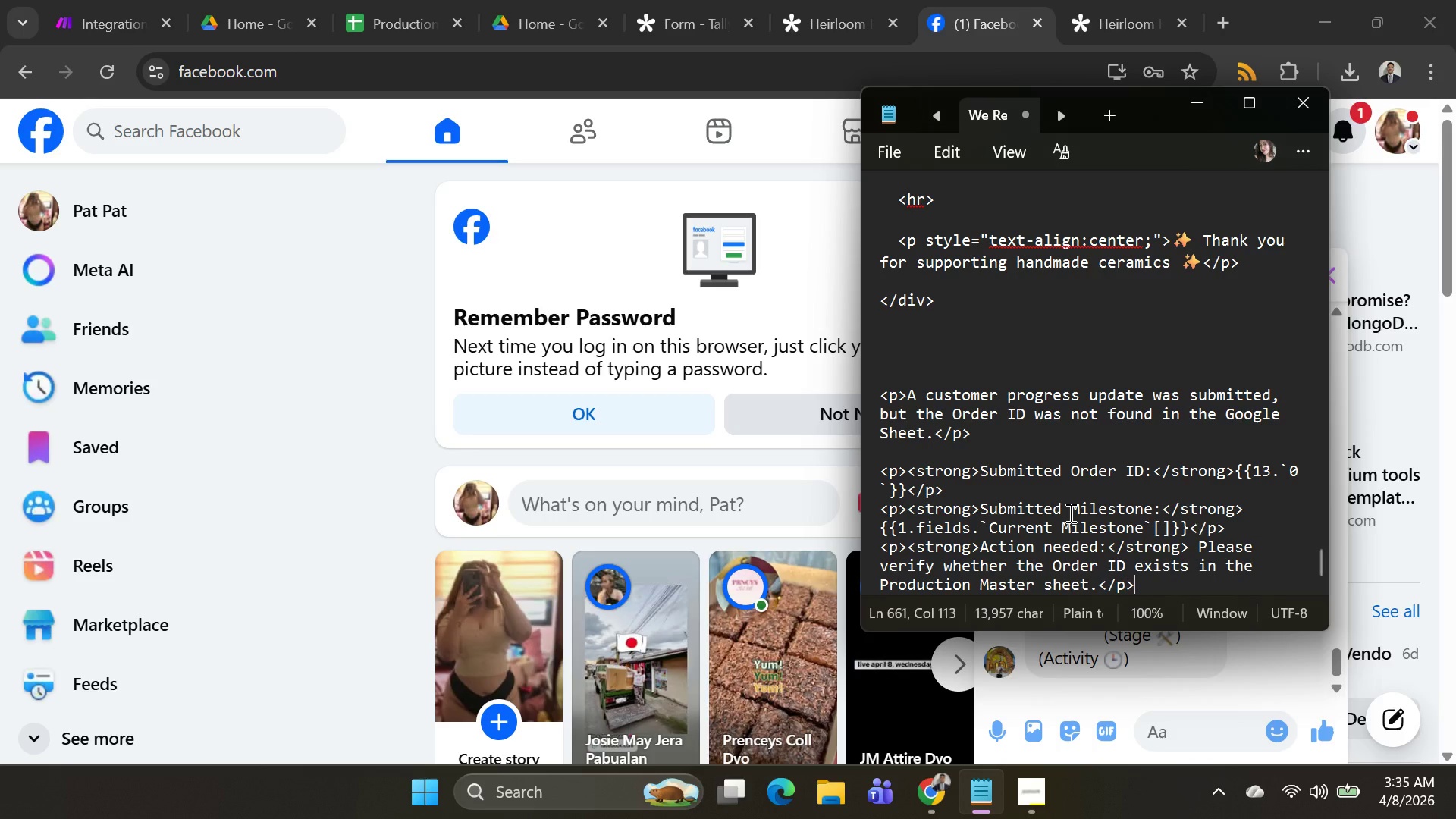 
key(Alt+AltLeft)
 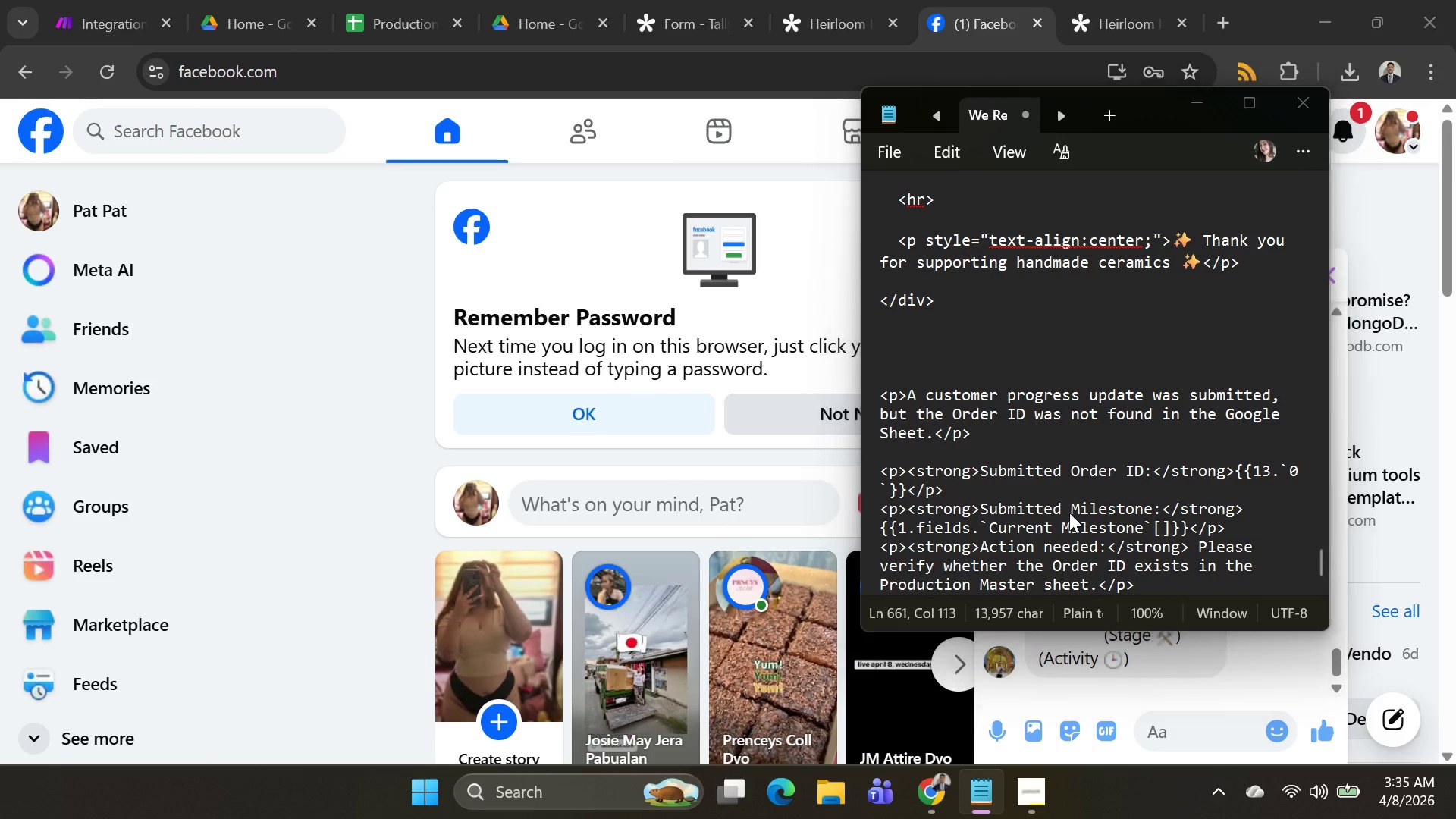 
key(Alt+Tab)
 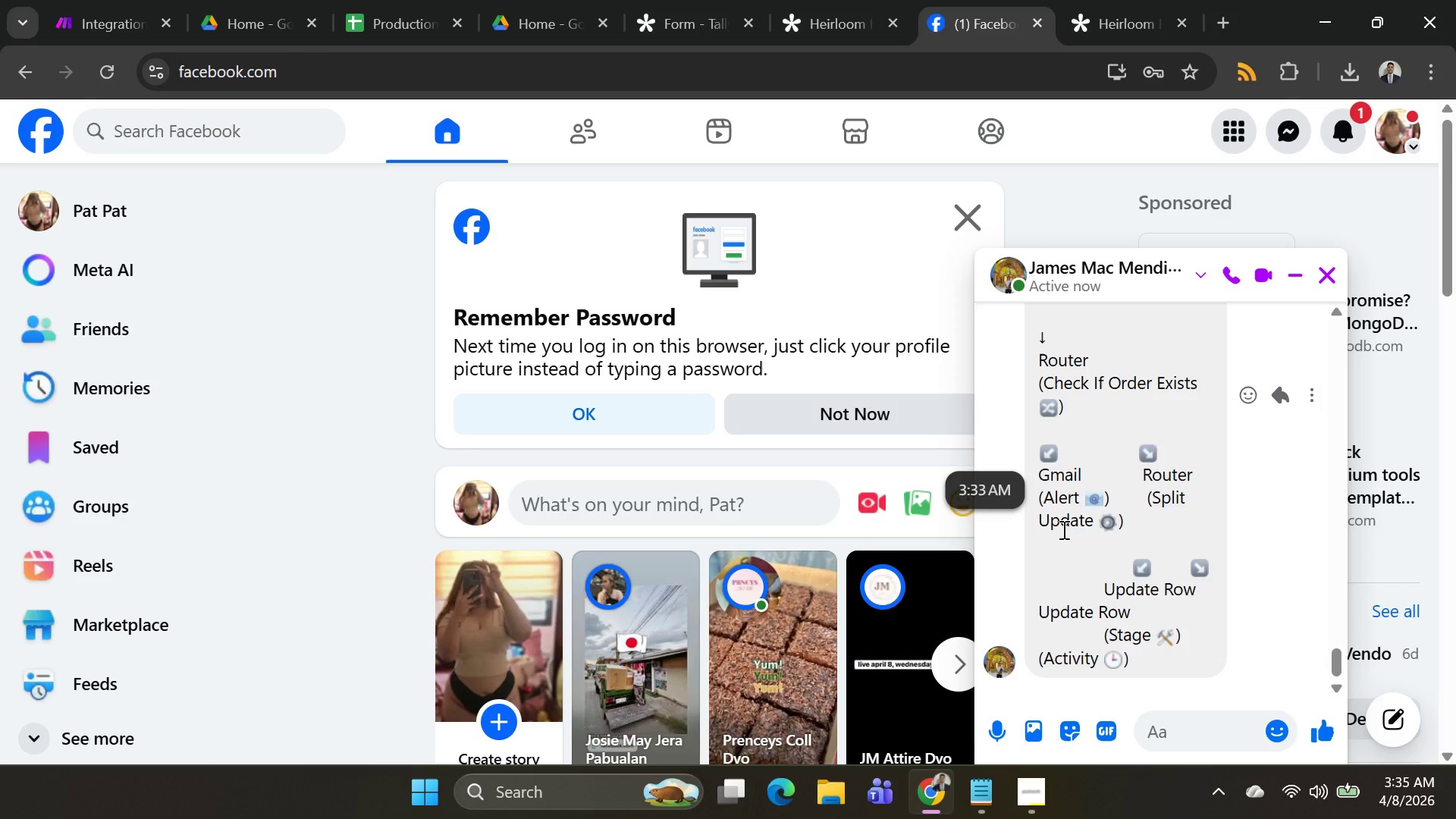 
wait(18.67)
 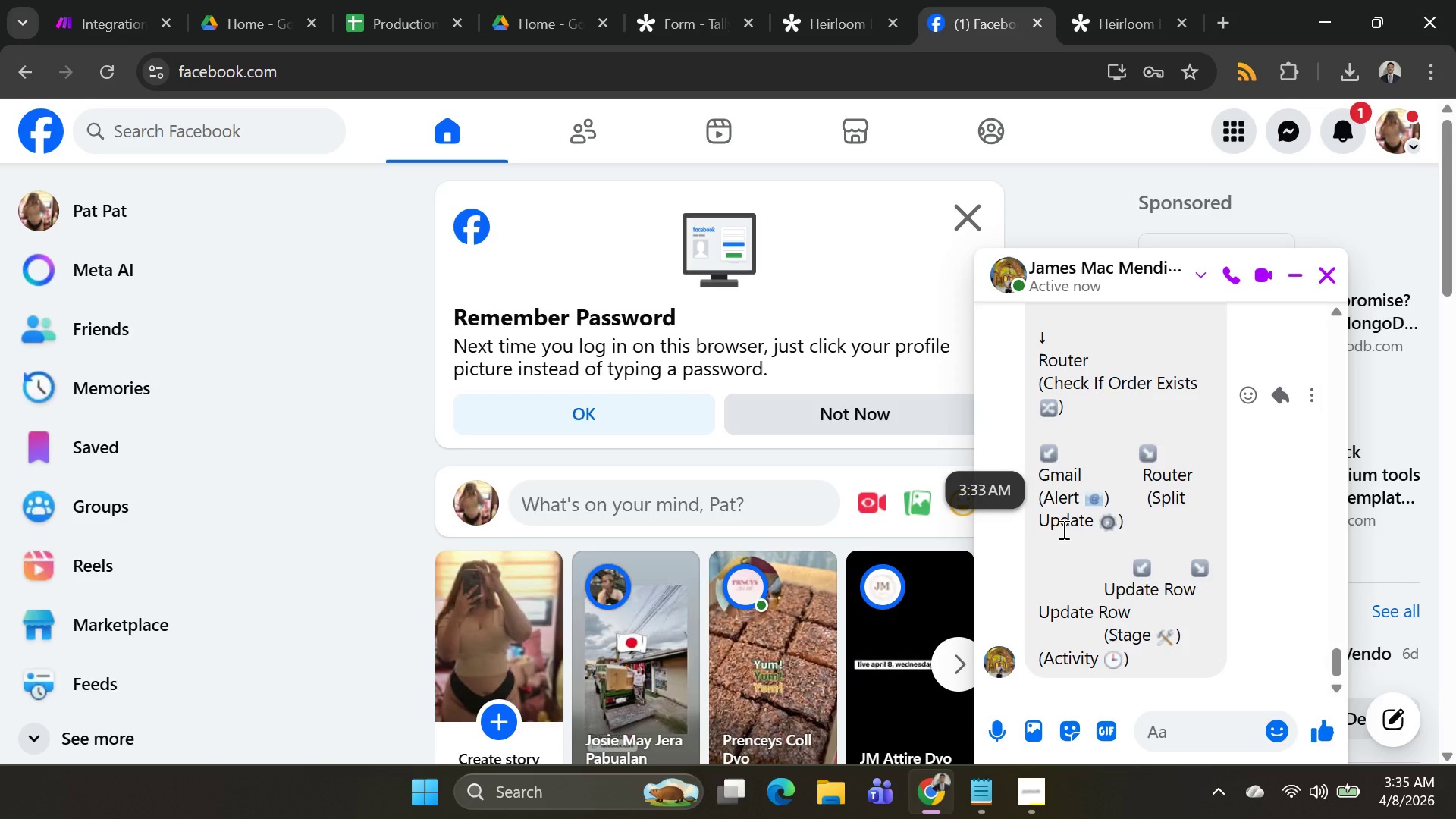 
left_click_drag(start_coordinate=[1143, 478], to_coordinate=[1172, 504])
 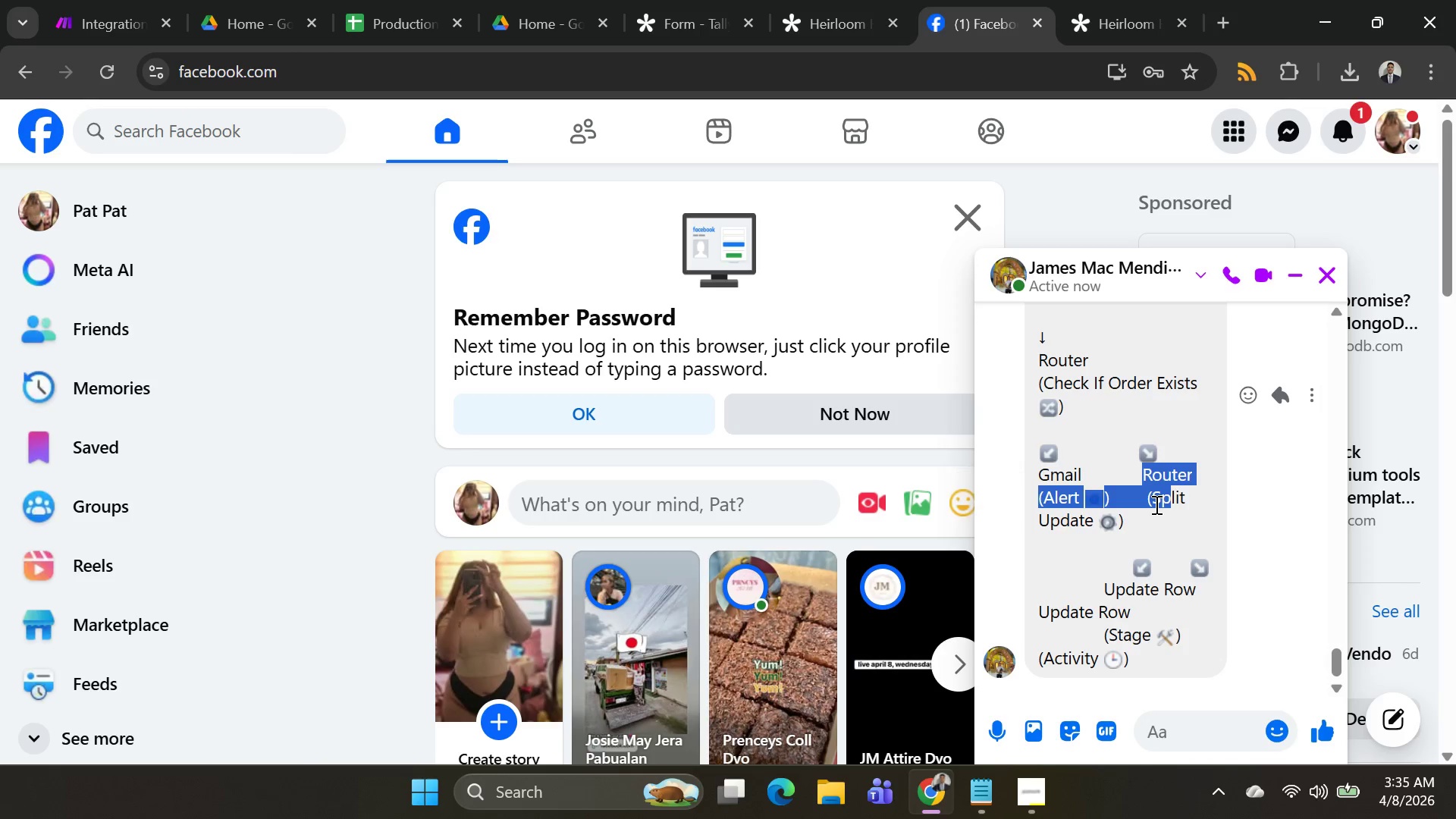 
left_click([1155, 504])
 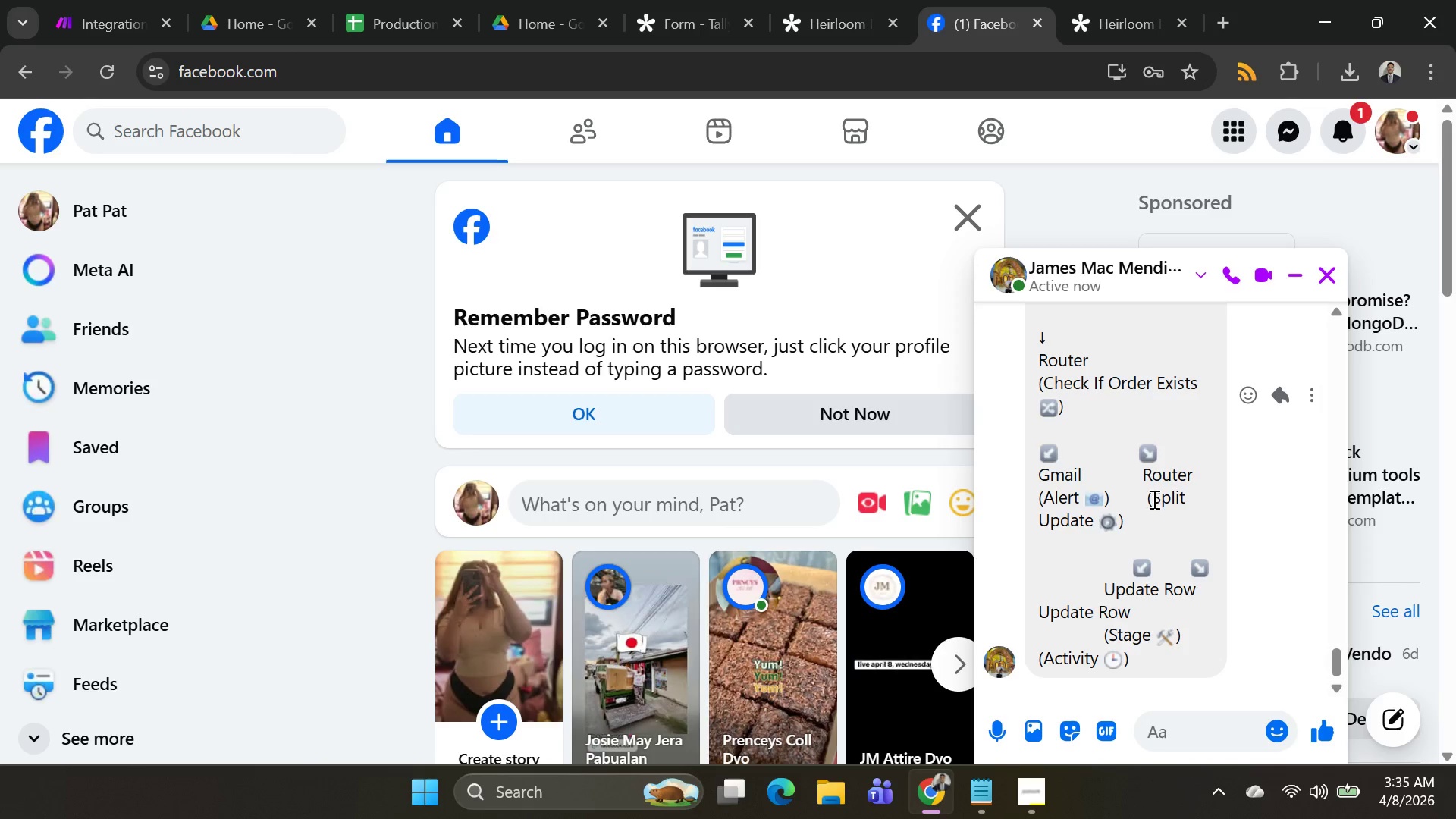 
left_click_drag(start_coordinate=[1153, 499], to_coordinate=[1112, 515])
 